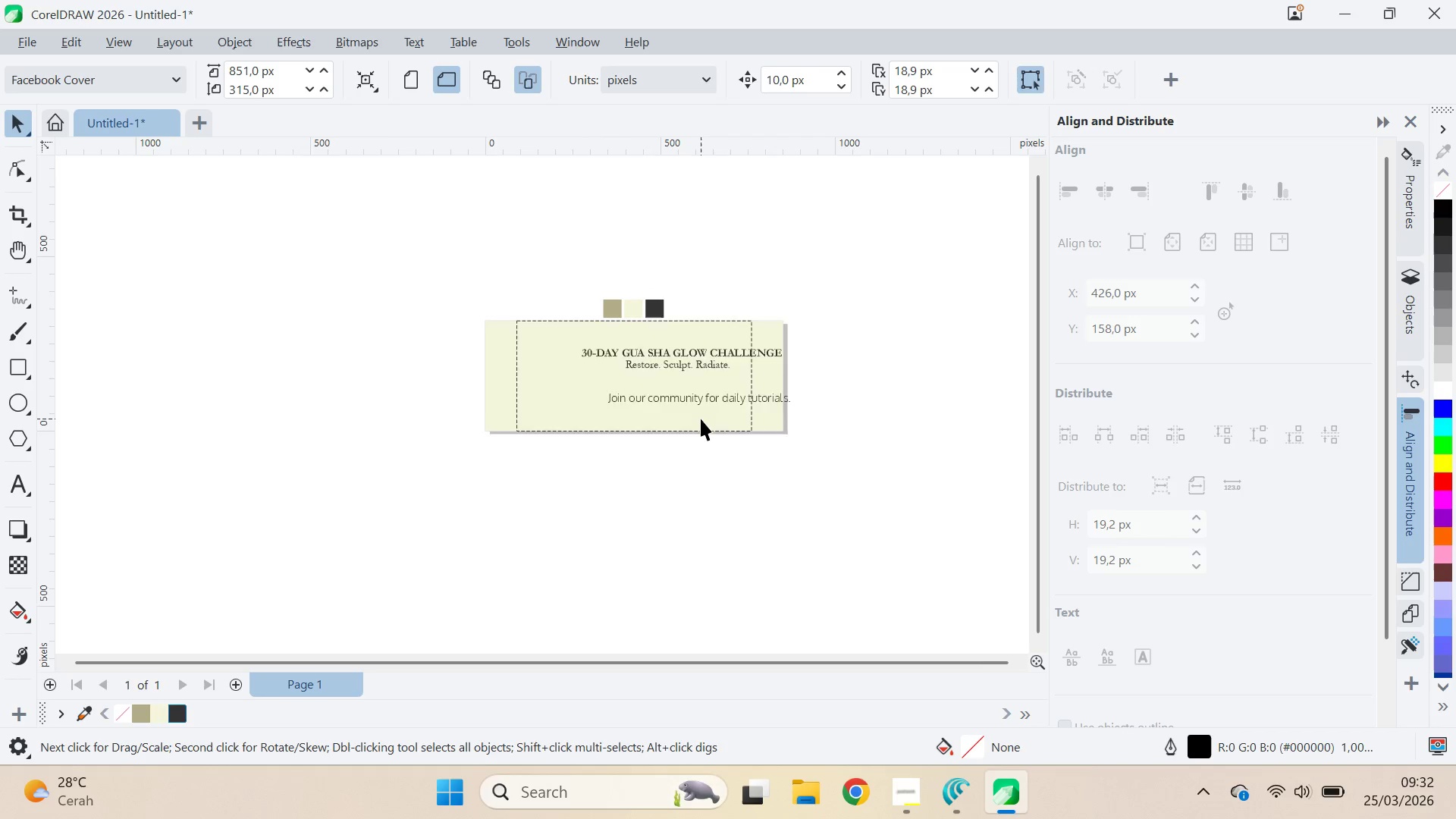 
left_click([699, 392])
 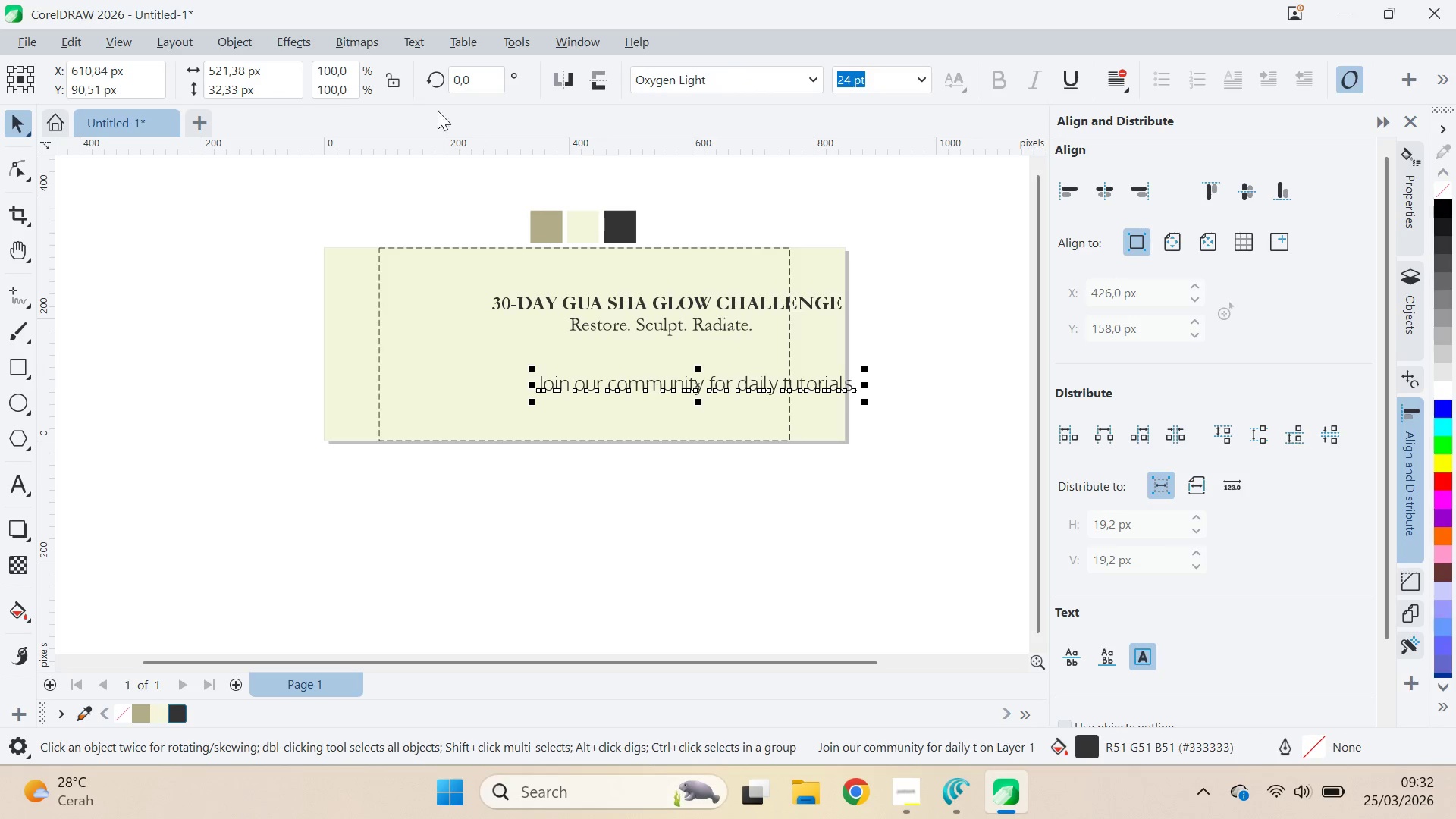 
scroll: coordinate [701, 414], scroll_direction: up, amount: 4.0
 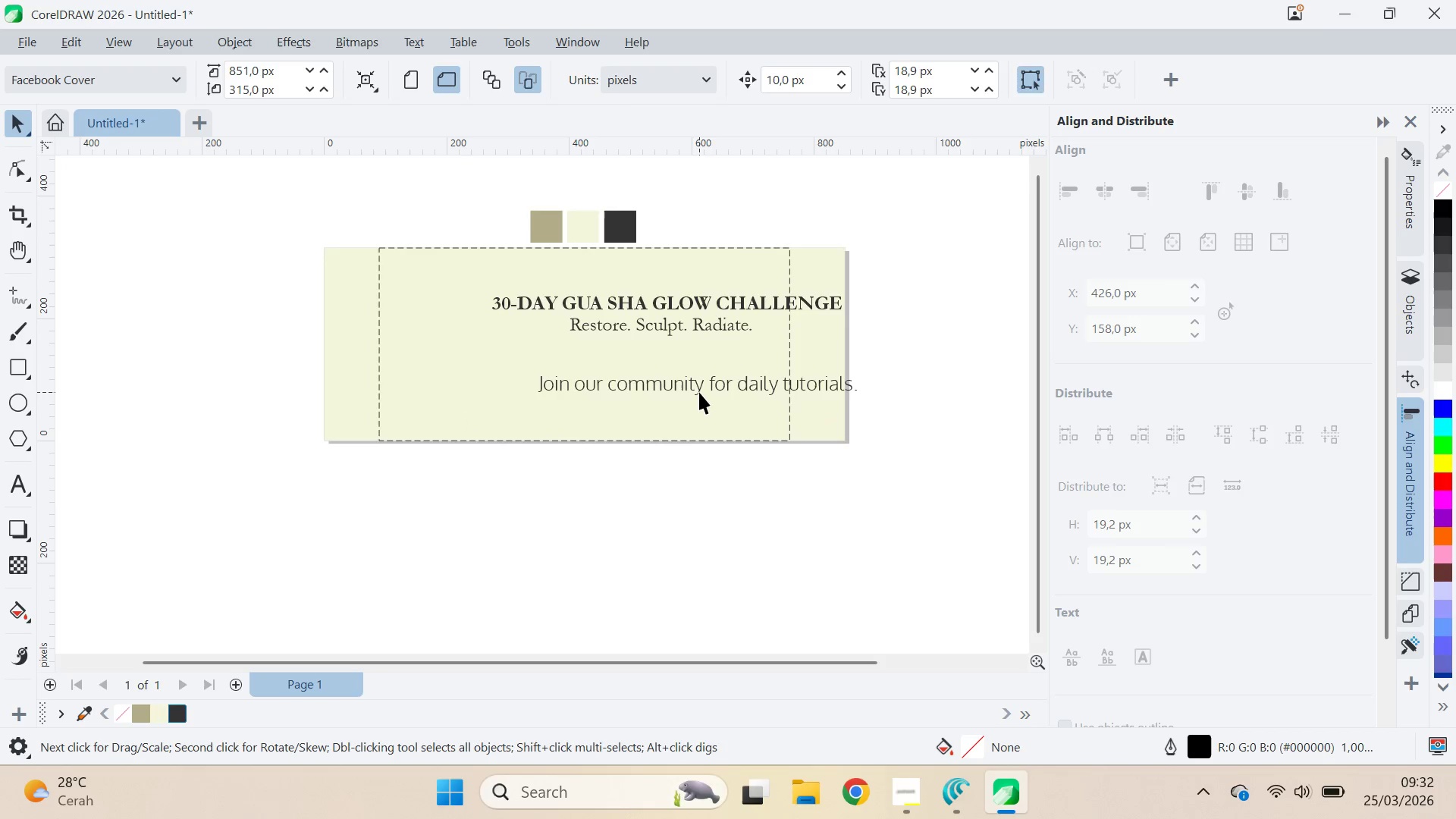 
left_click([428, 50])
 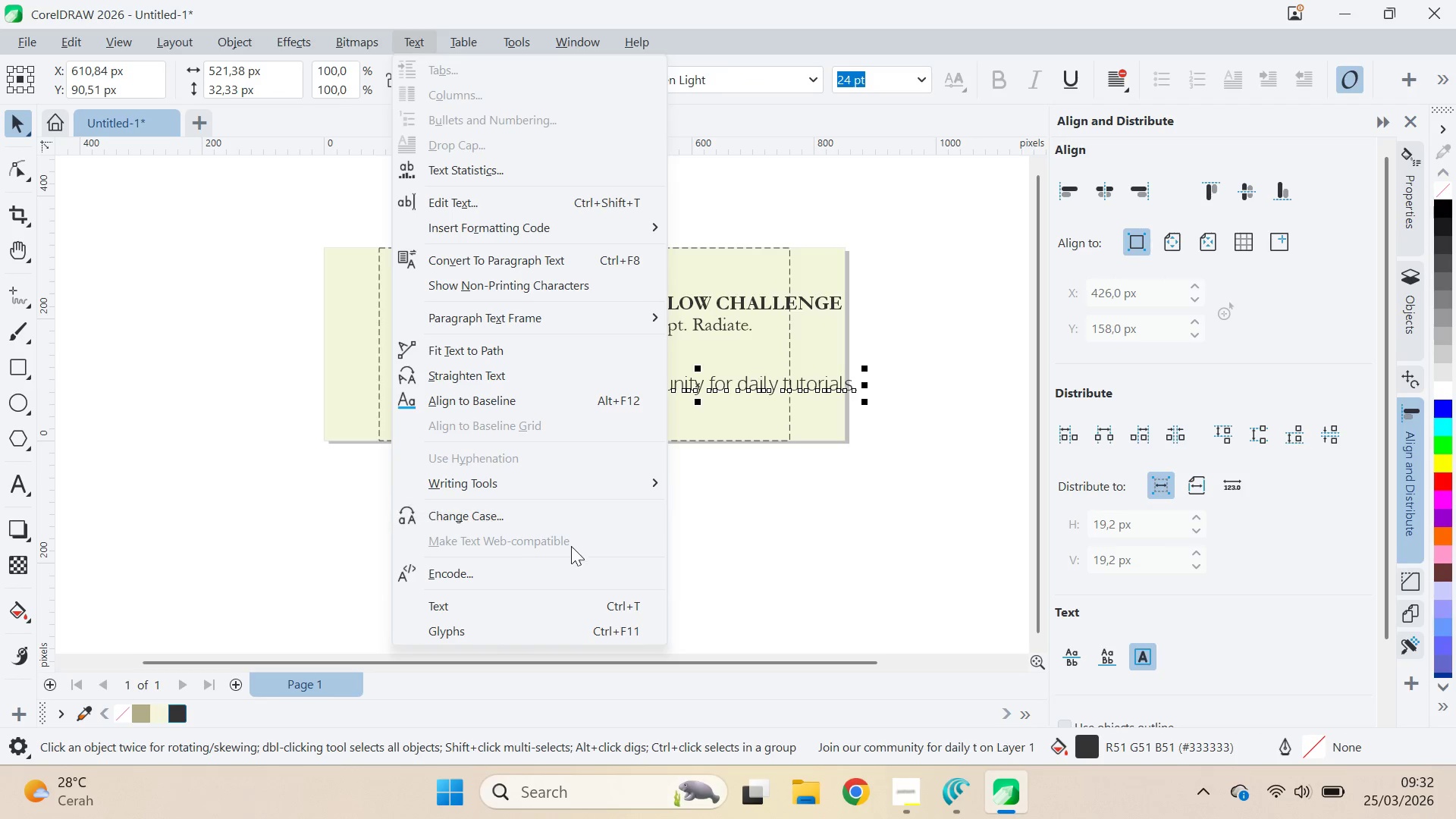 
left_click([566, 516])
 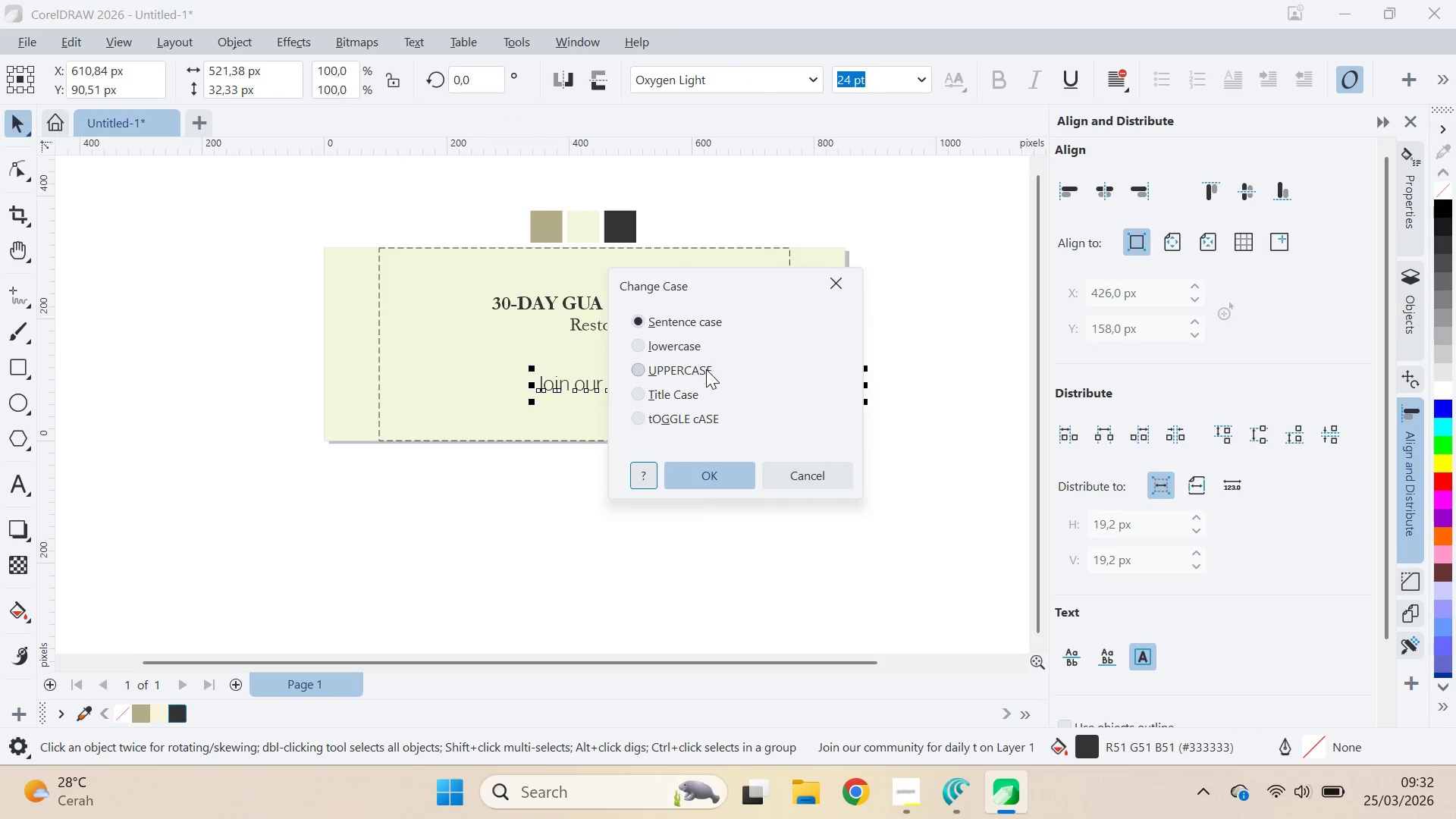 
triple_click([730, 480])
 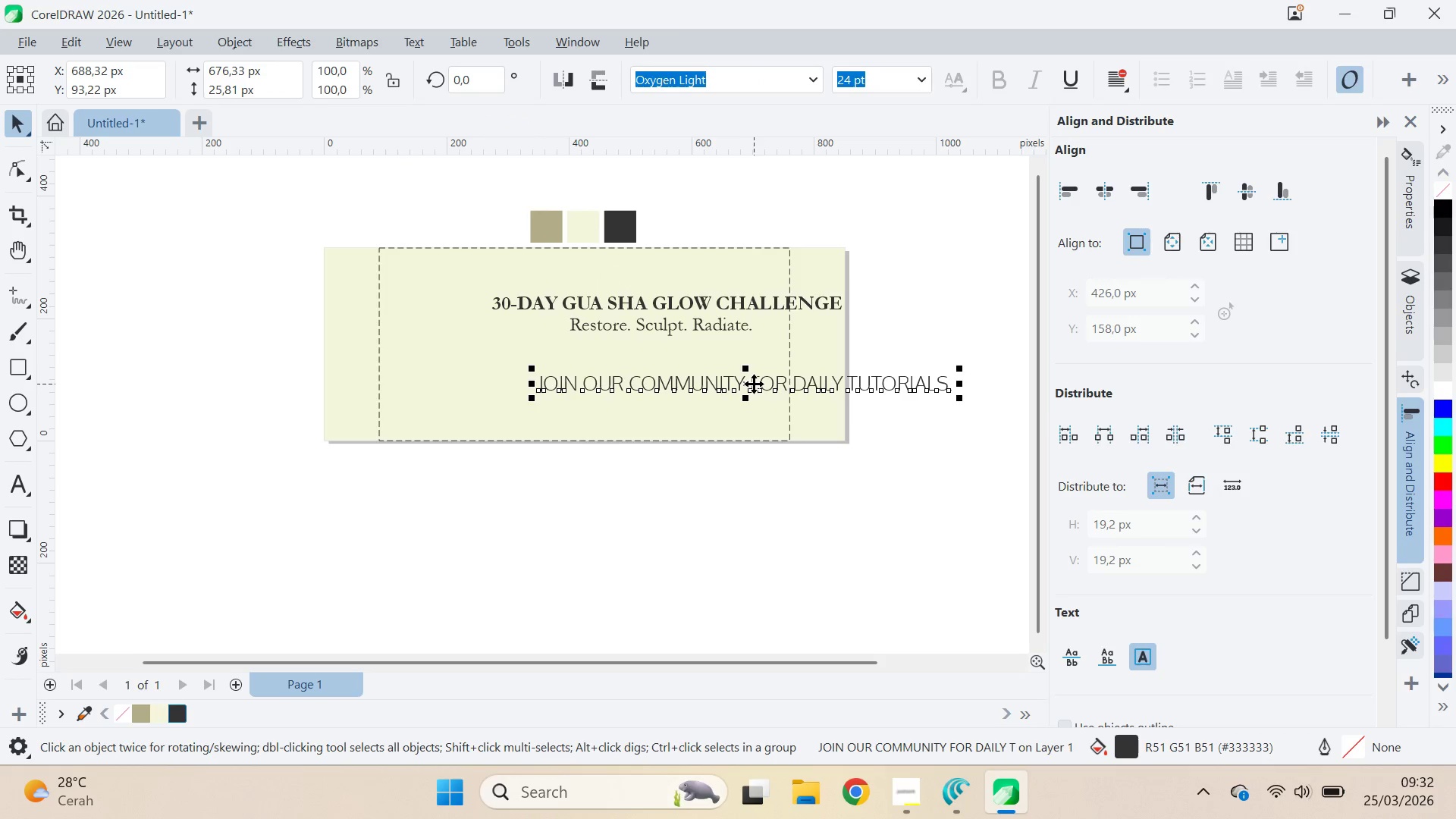 
left_click([755, 383])
 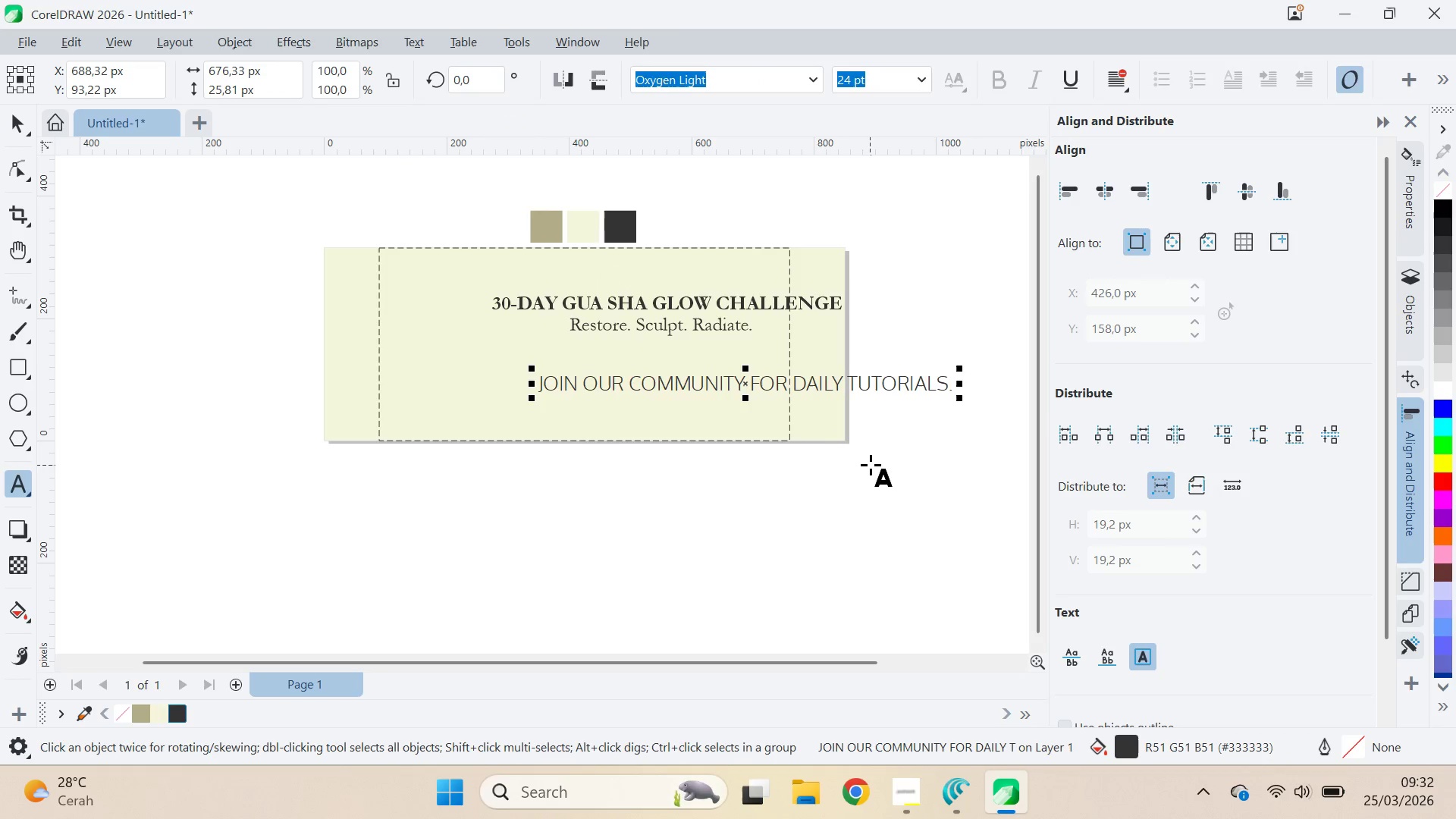 
key(ArrowLeft)
 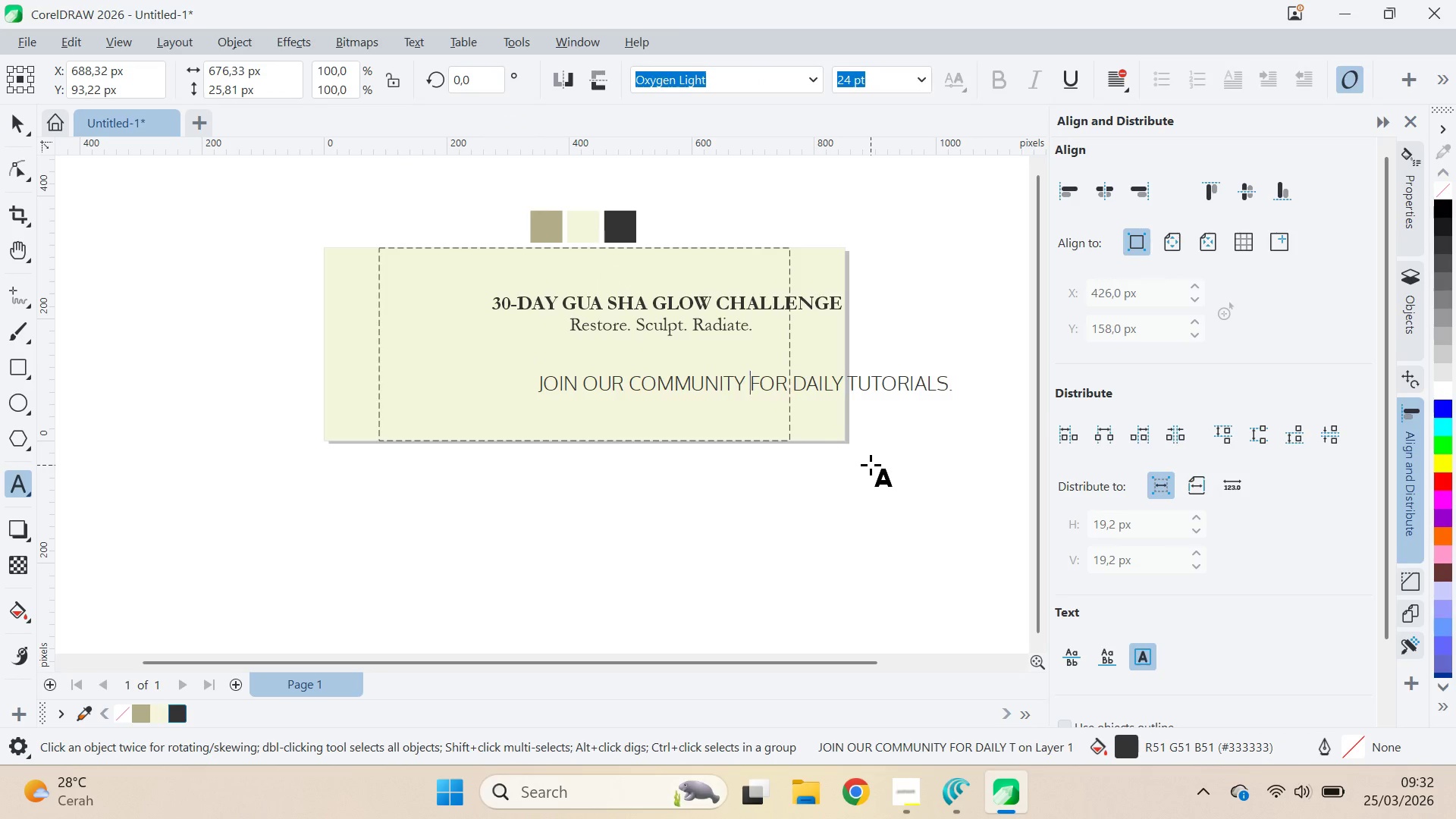 
key(Enter)
 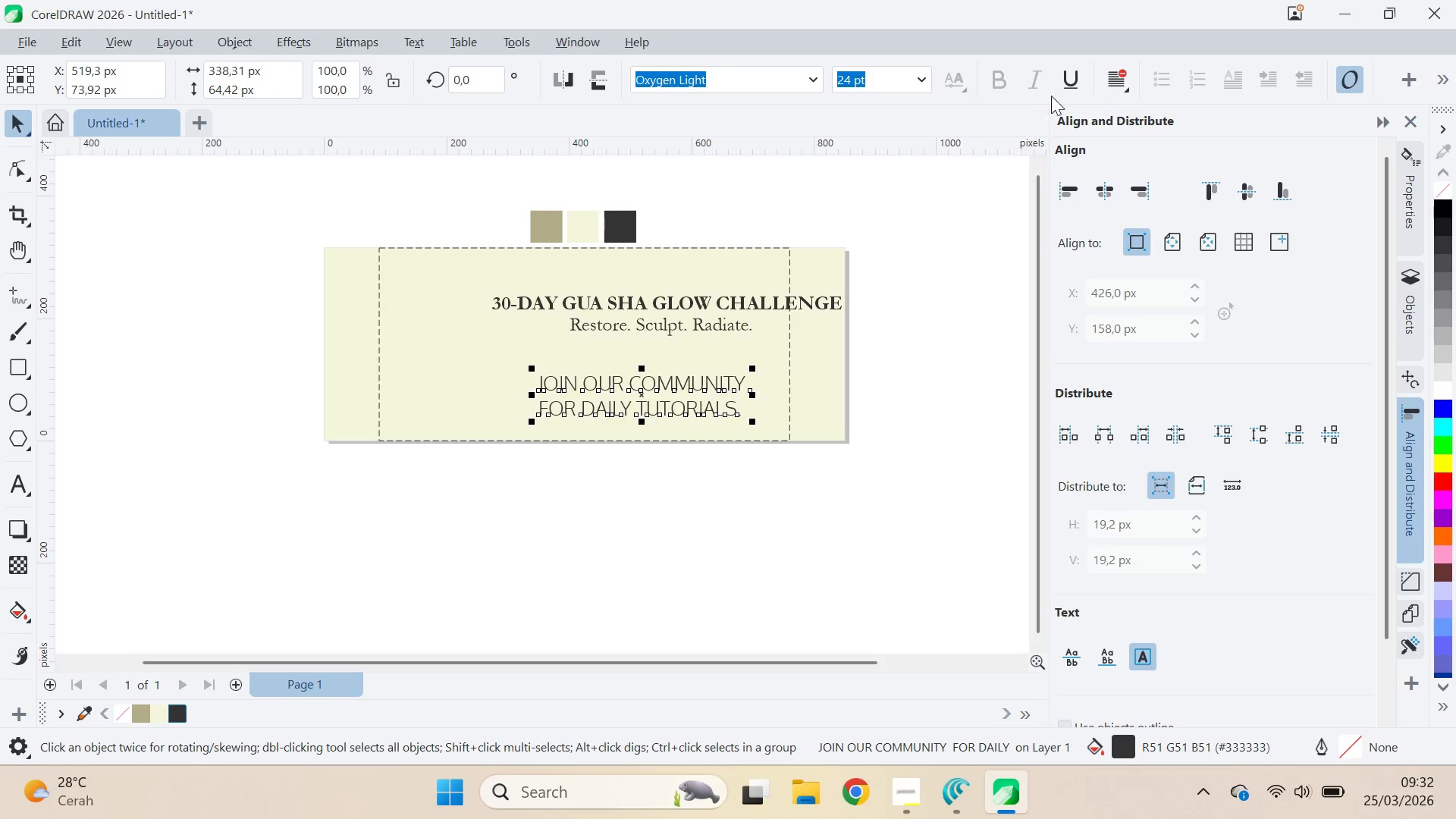 
left_click([1138, 155])
 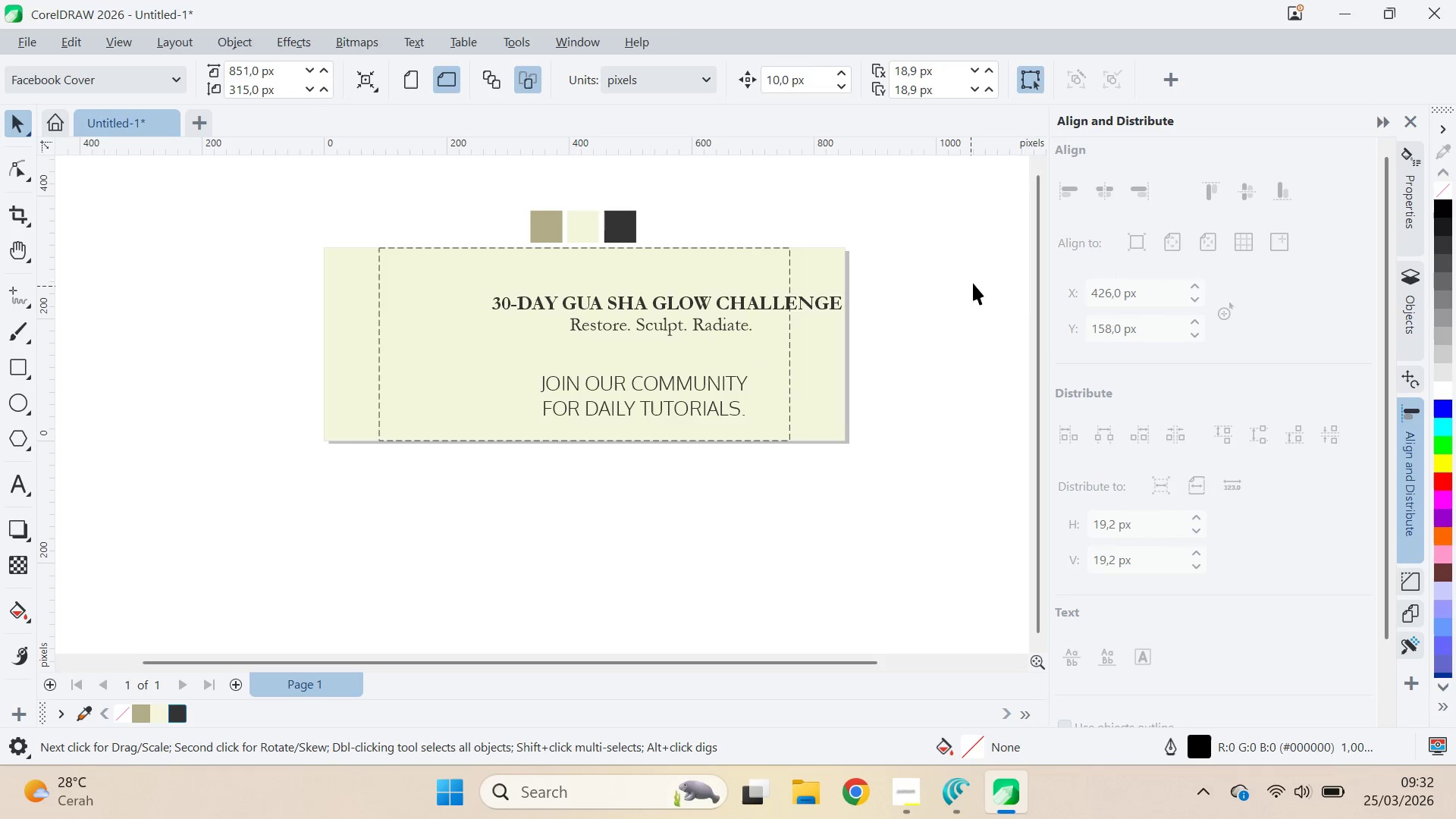 
left_click([651, 406])
 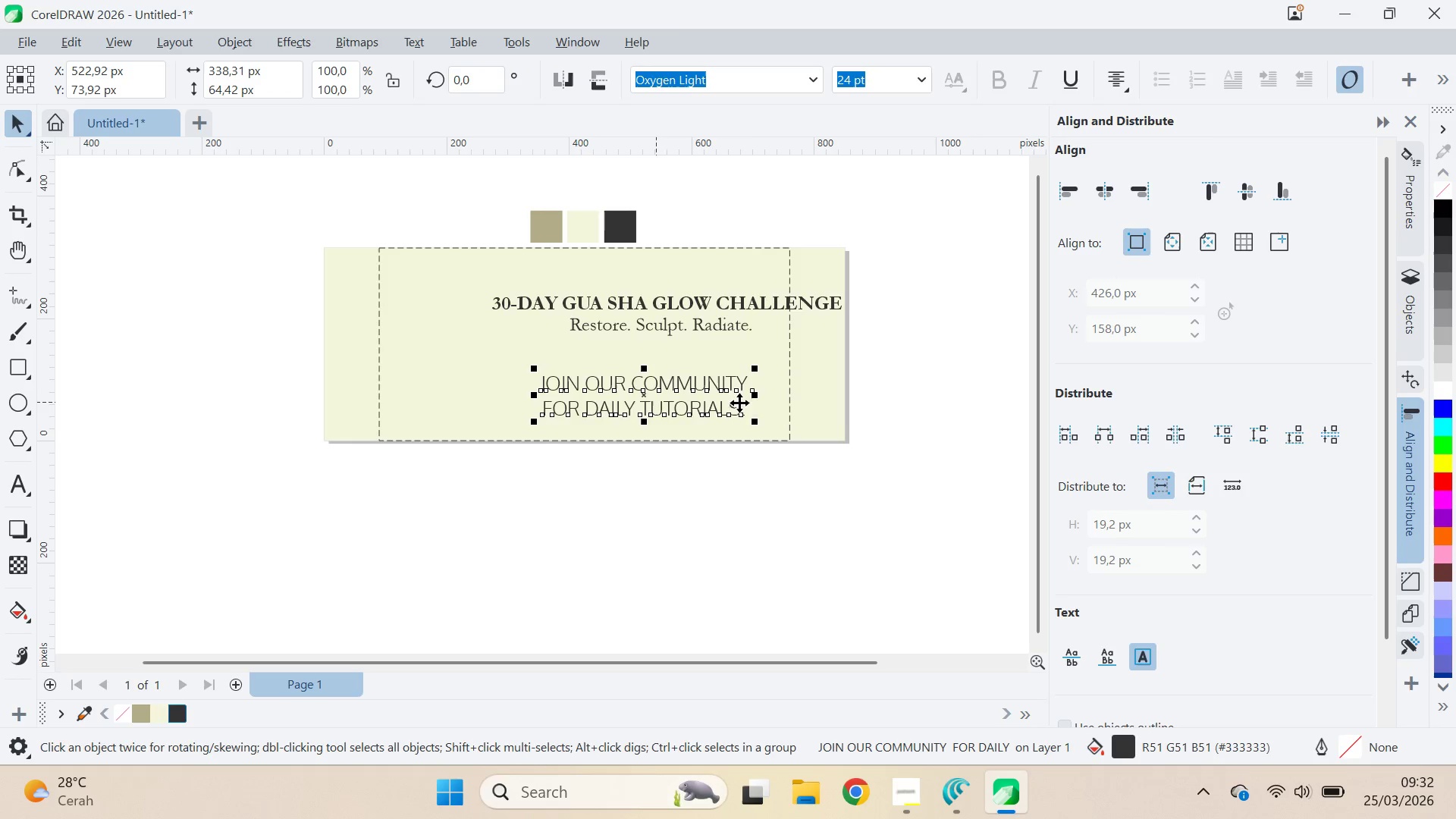 
hold_key(key=ShiftLeft, duration=0.47)
 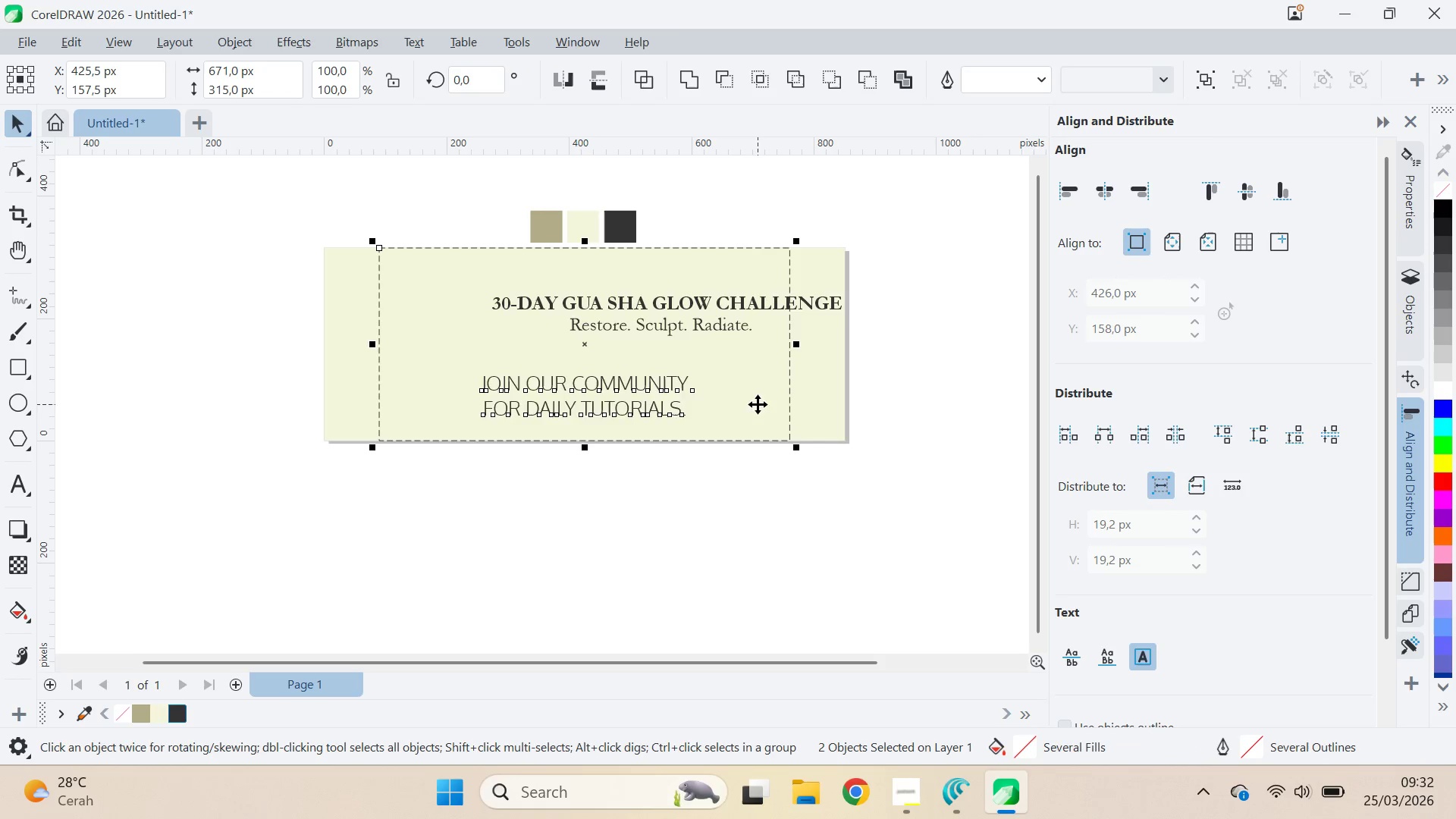 
type(ce)
 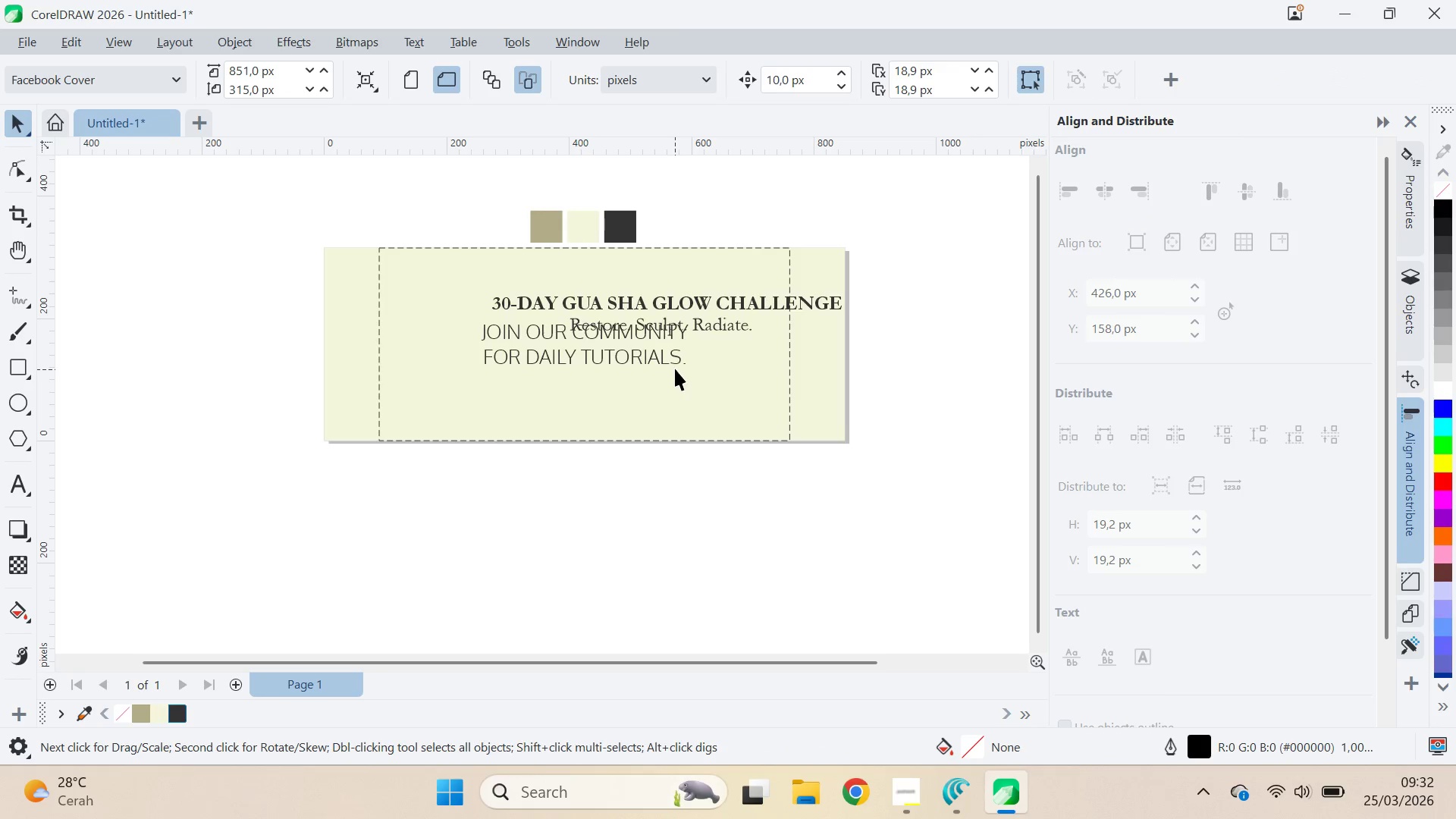 
left_click_drag(start_coordinate=[674, 359], to_coordinate=[670, 405])
 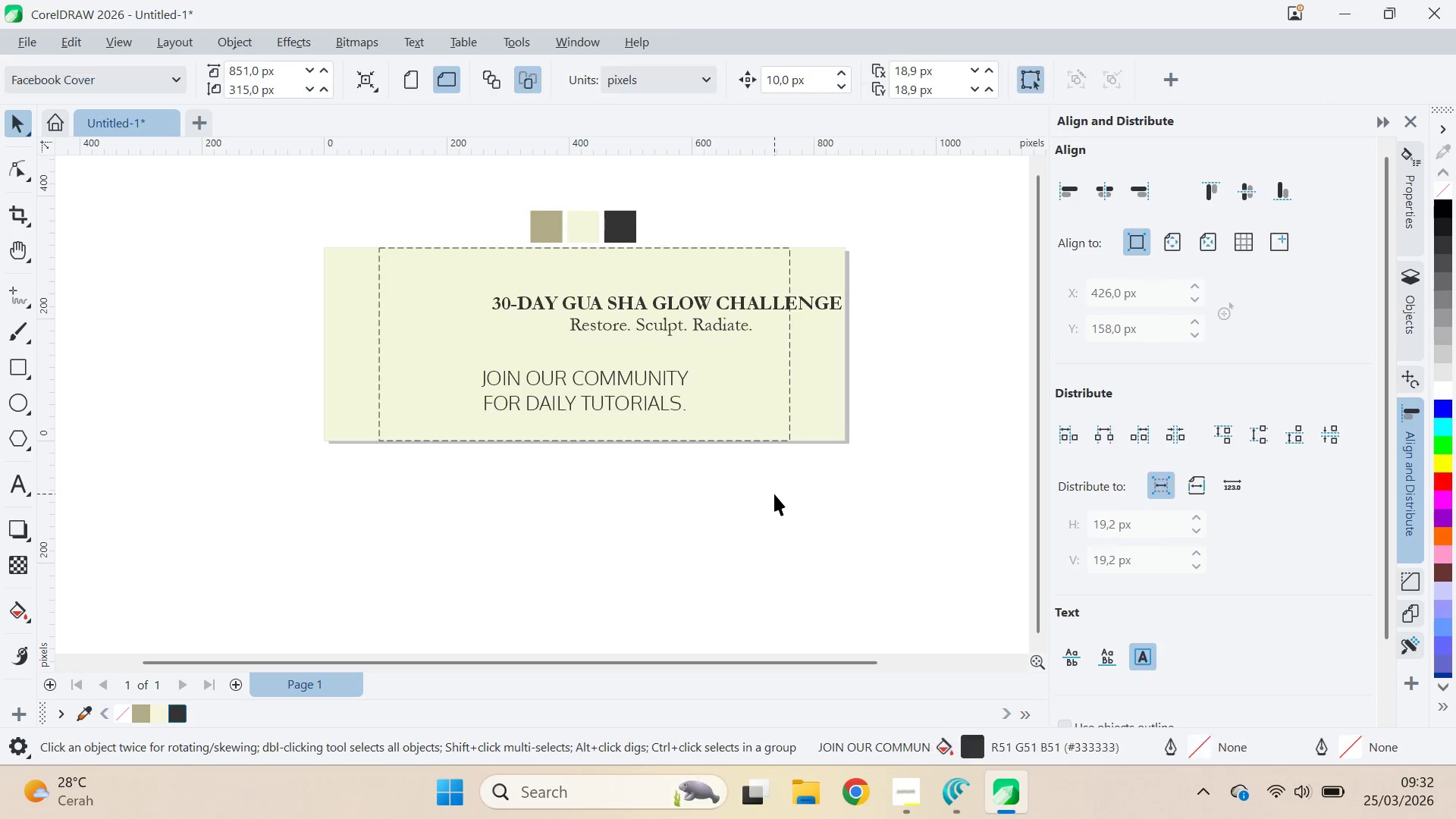 
hold_key(key=ShiftLeft, duration=0.78)
 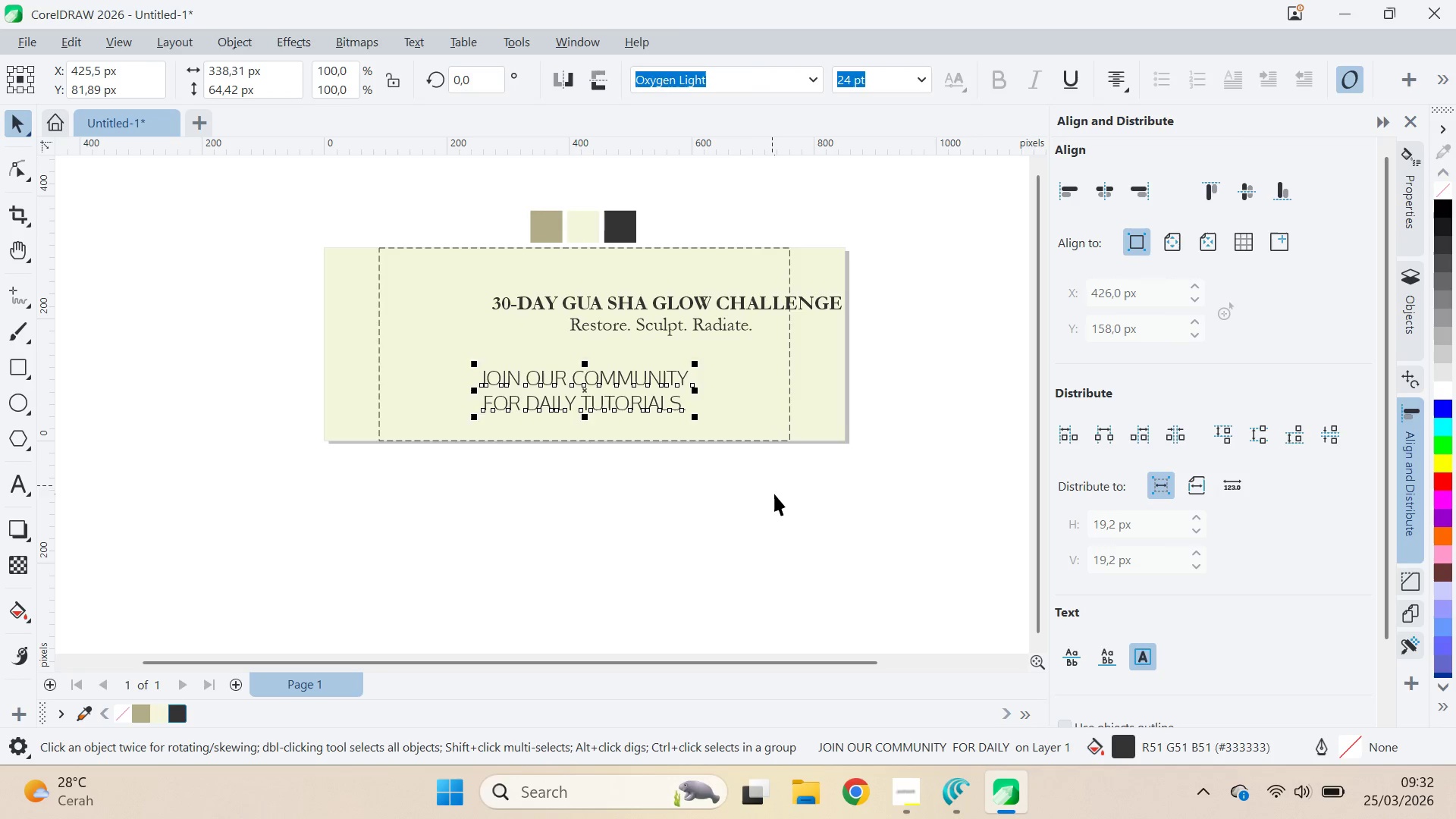 
left_click([774, 494])
 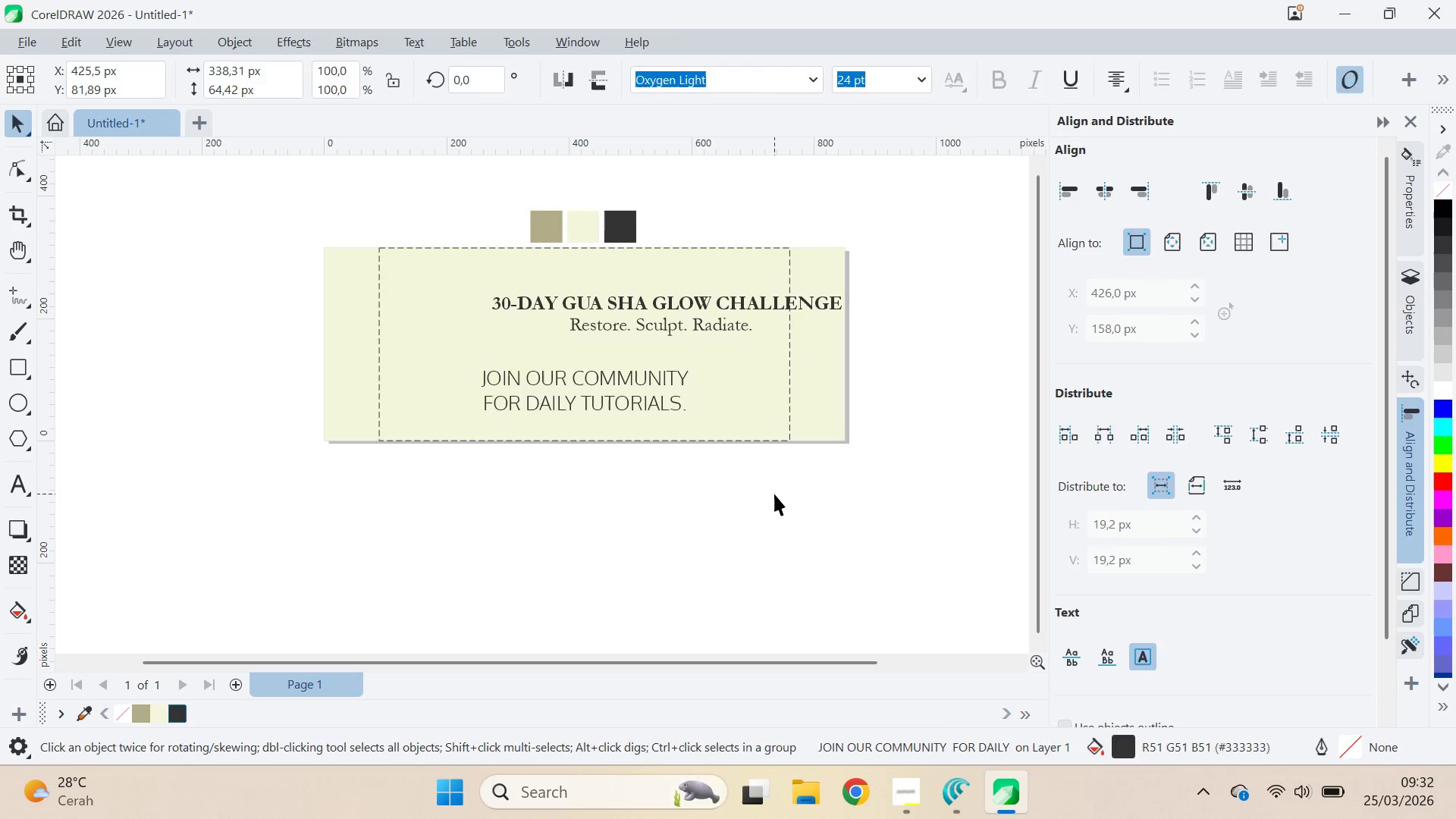 
key(Control+Z)
 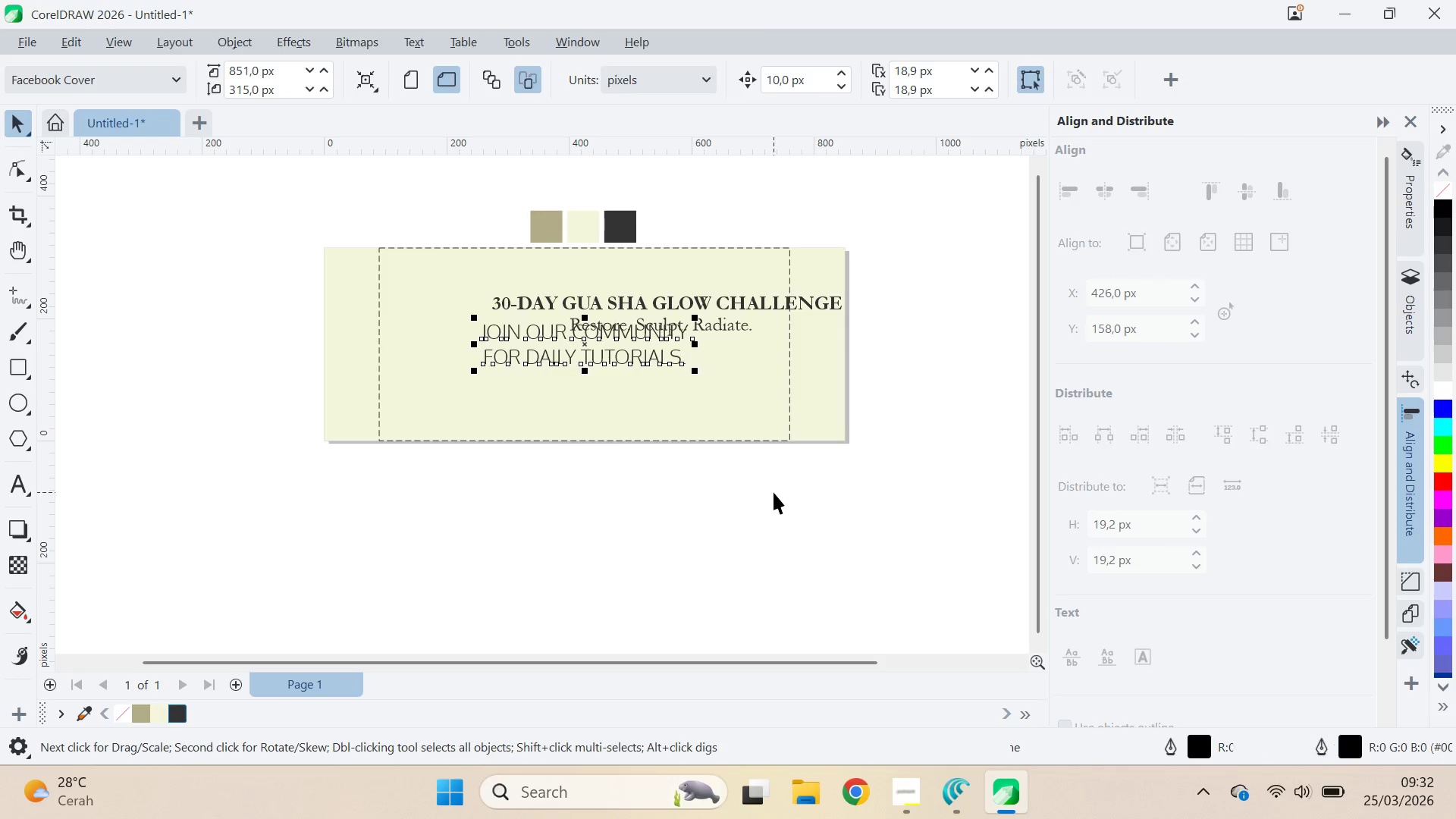 
key(Control+Z)
 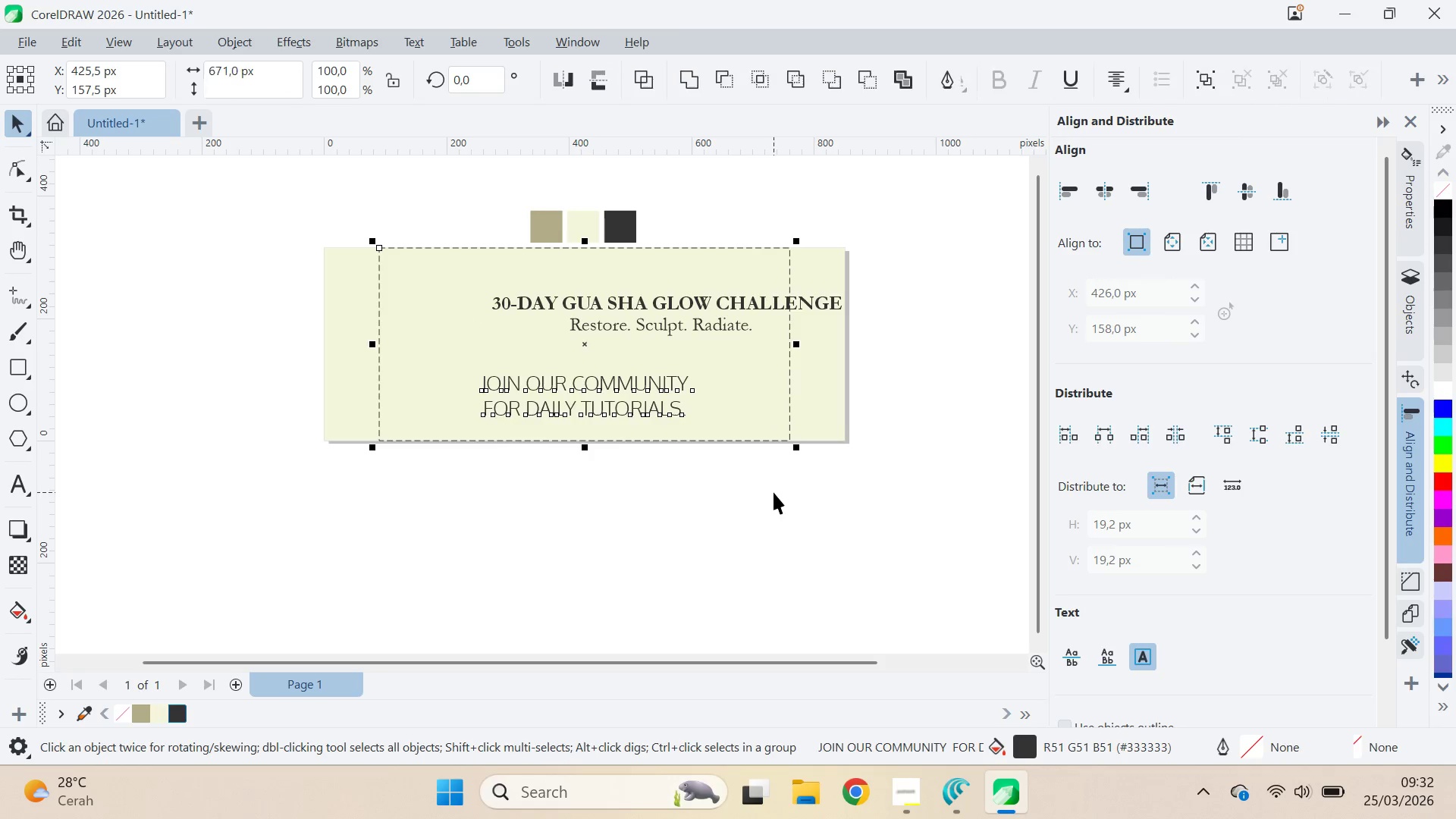 
key(Control+Z)
 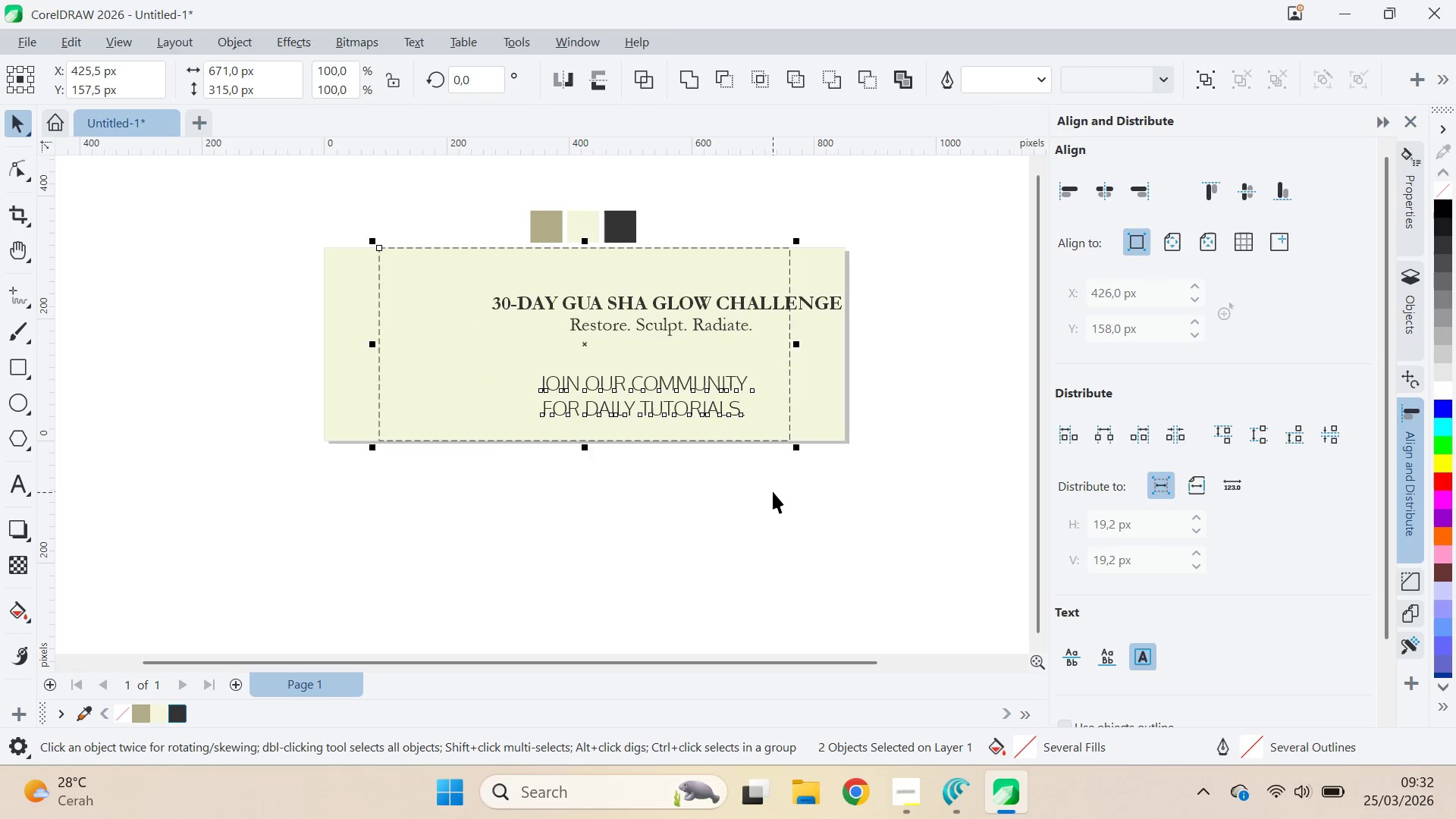 
key(Control+Z)
 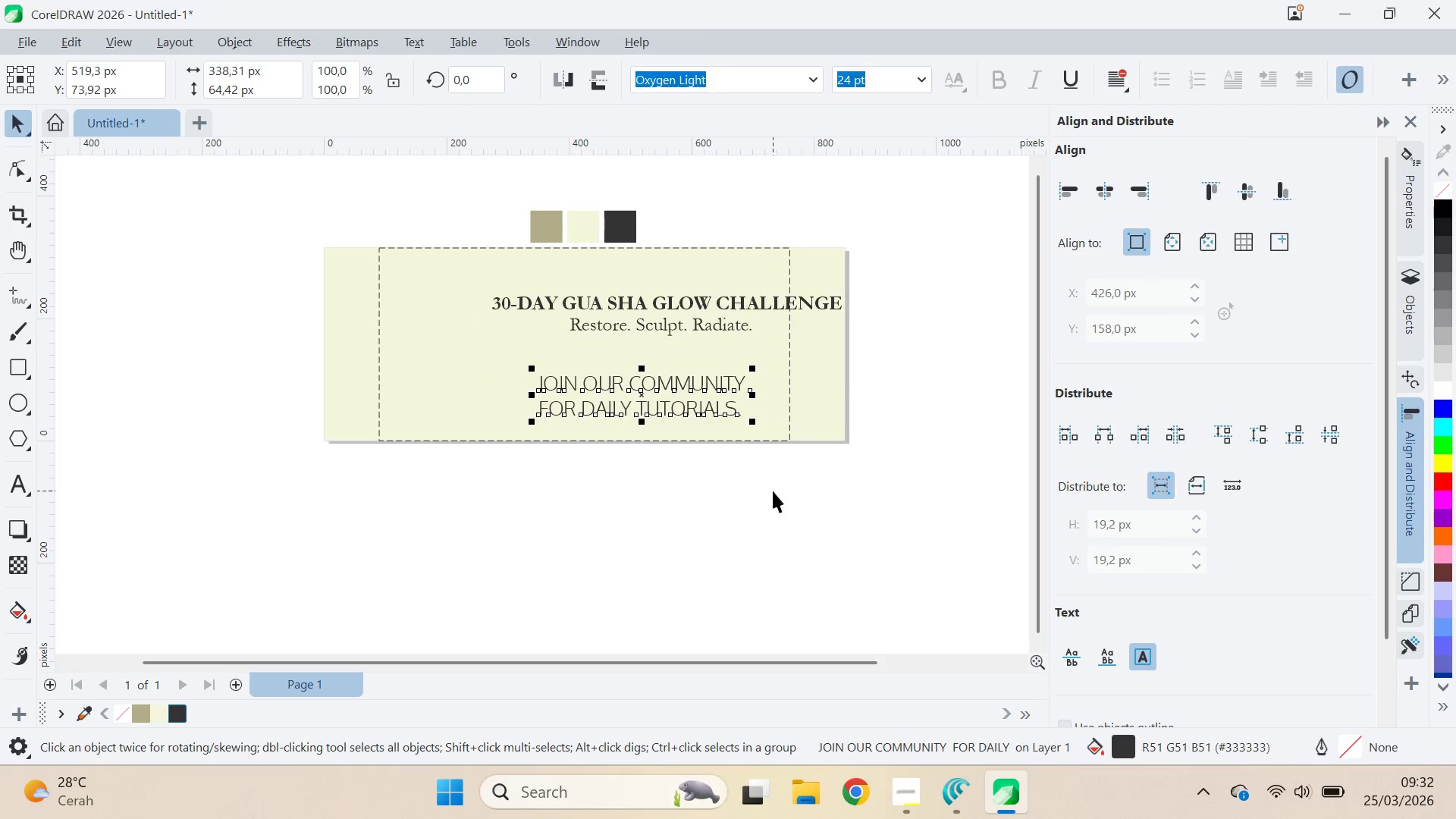 
key(Control+Z)
 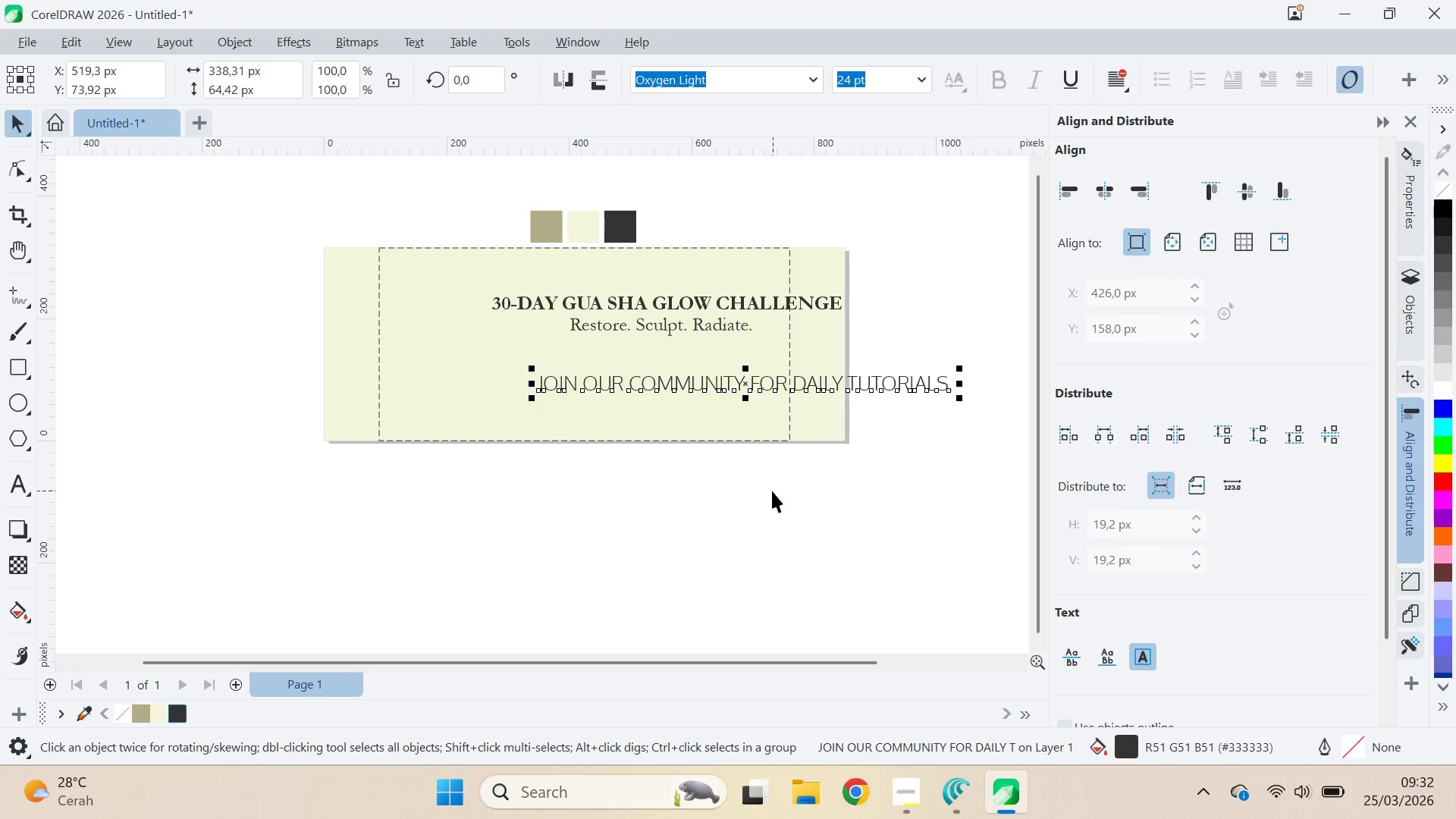 
left_click([770, 491])
 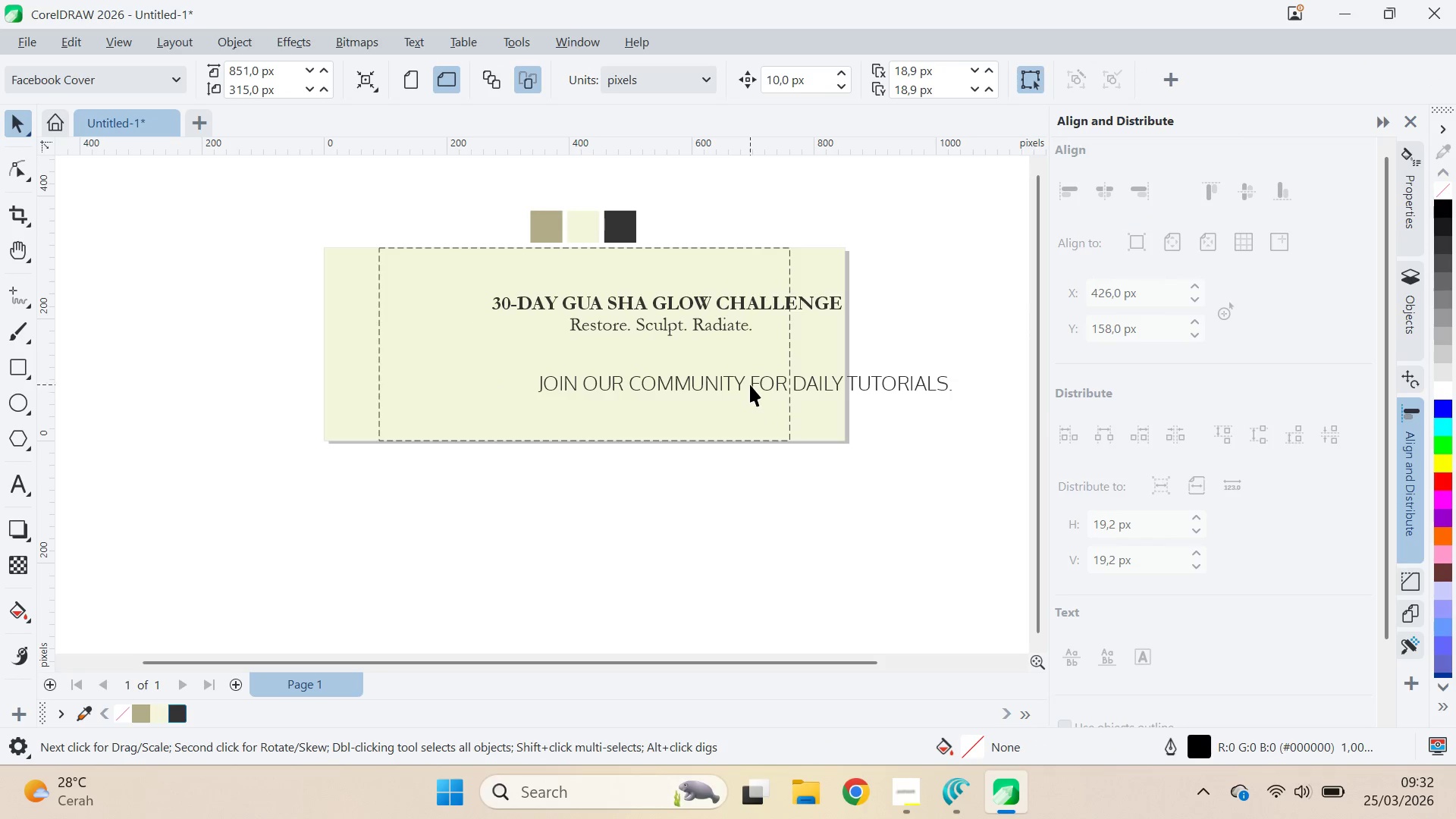 
left_click([752, 380])
 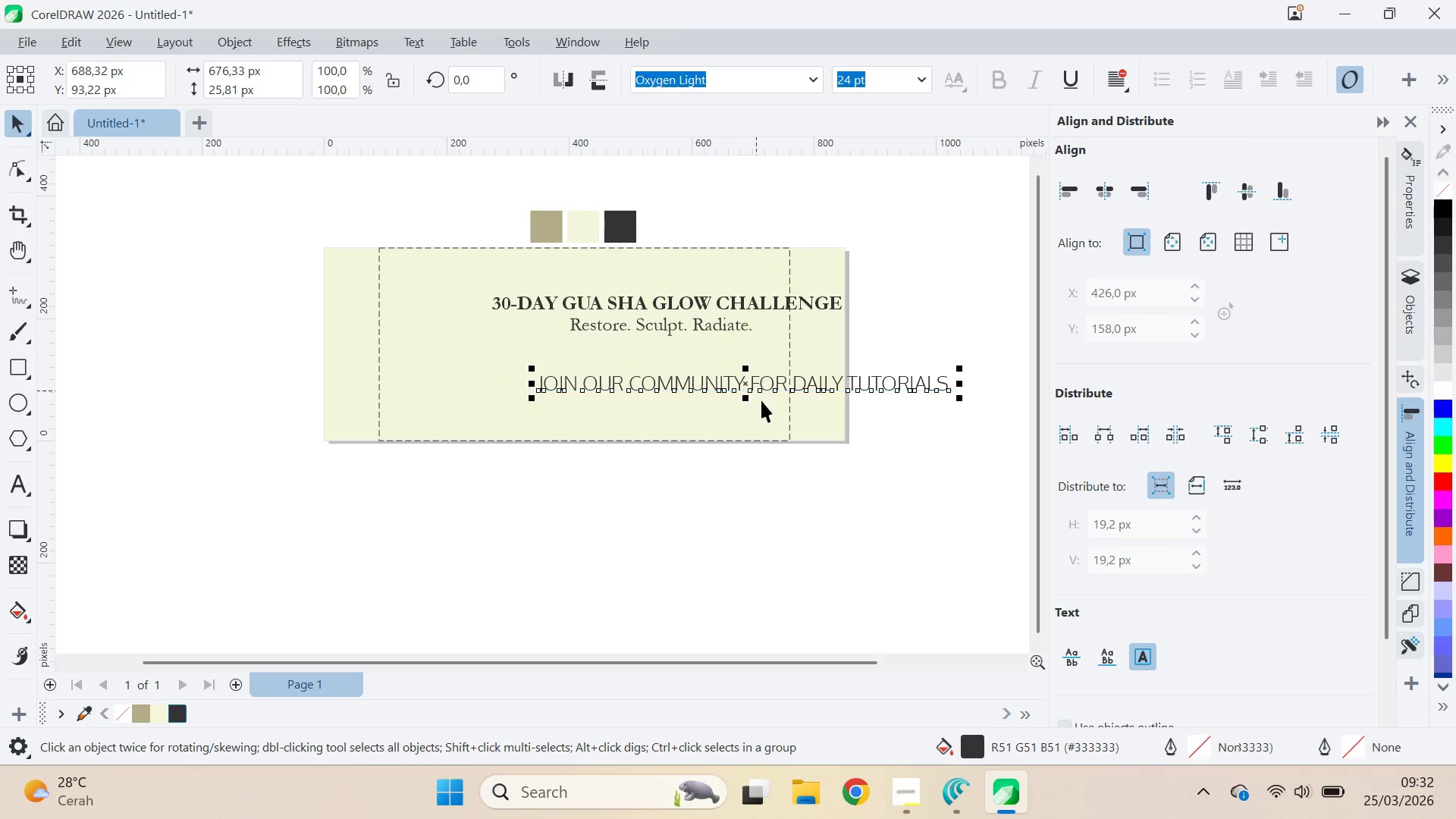 
type(ce)
 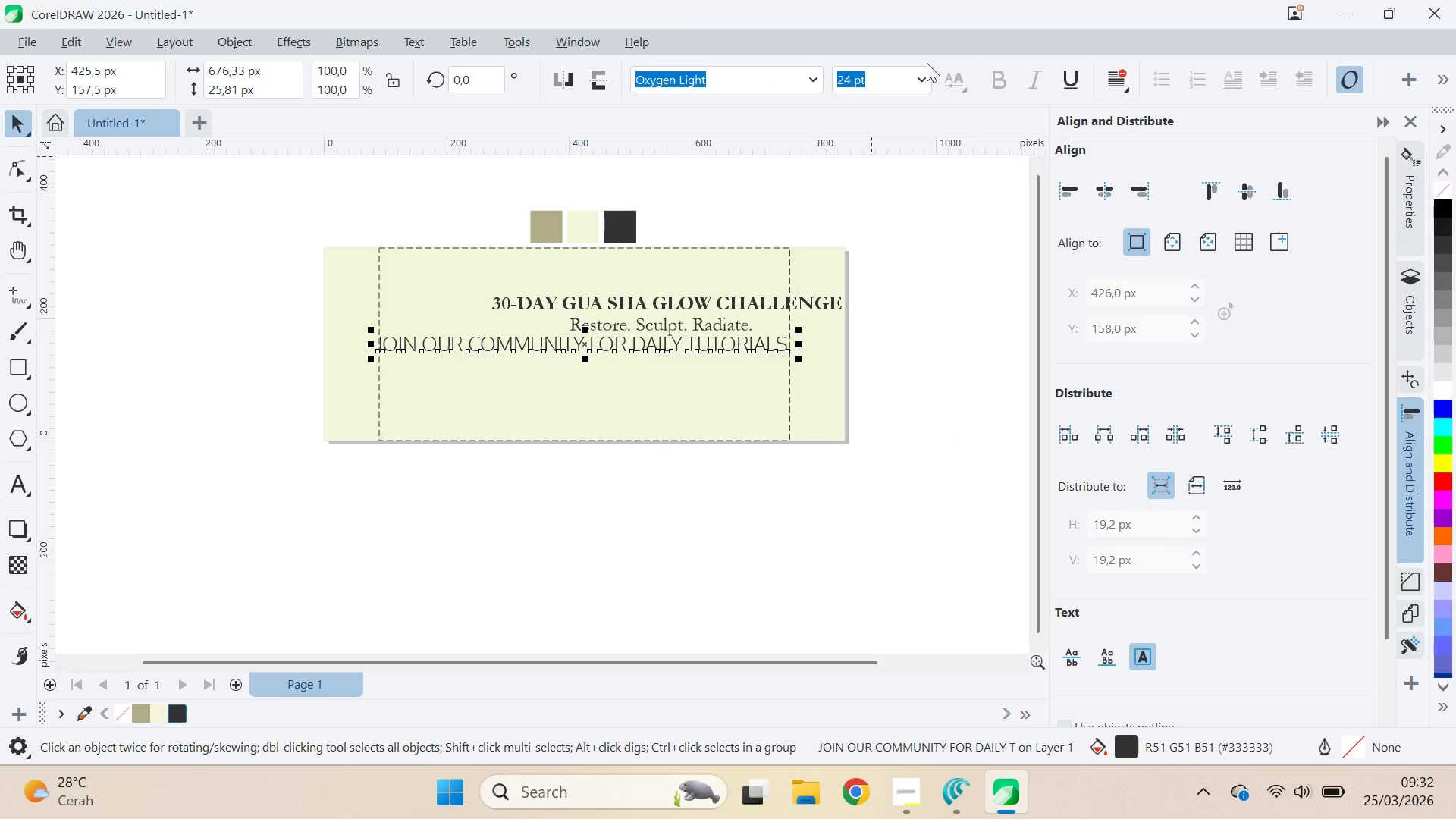 
left_click_drag(start_coordinate=[780, 508], to_coordinate=[774, 483])
 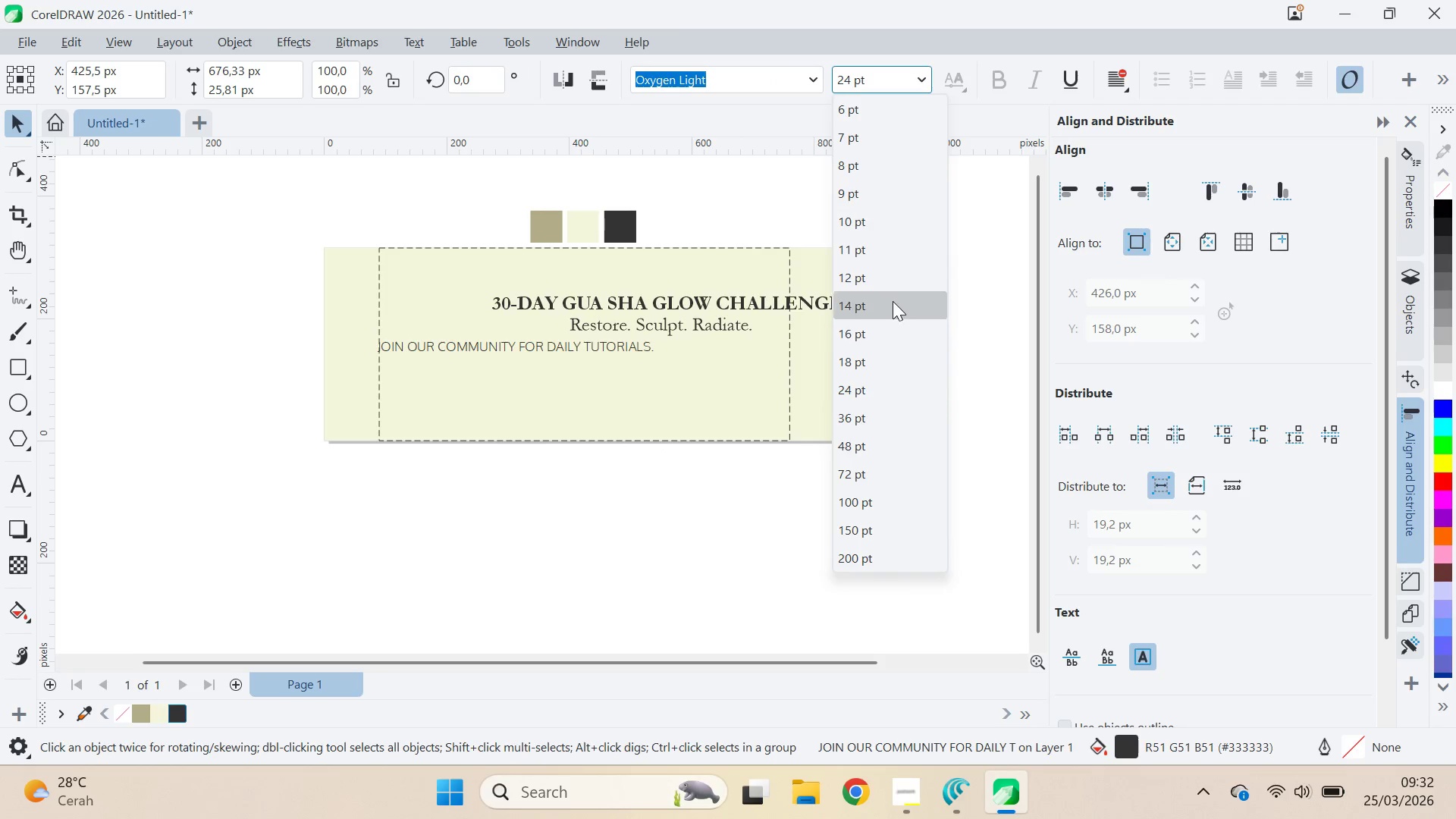 
left_click([893, 300])
 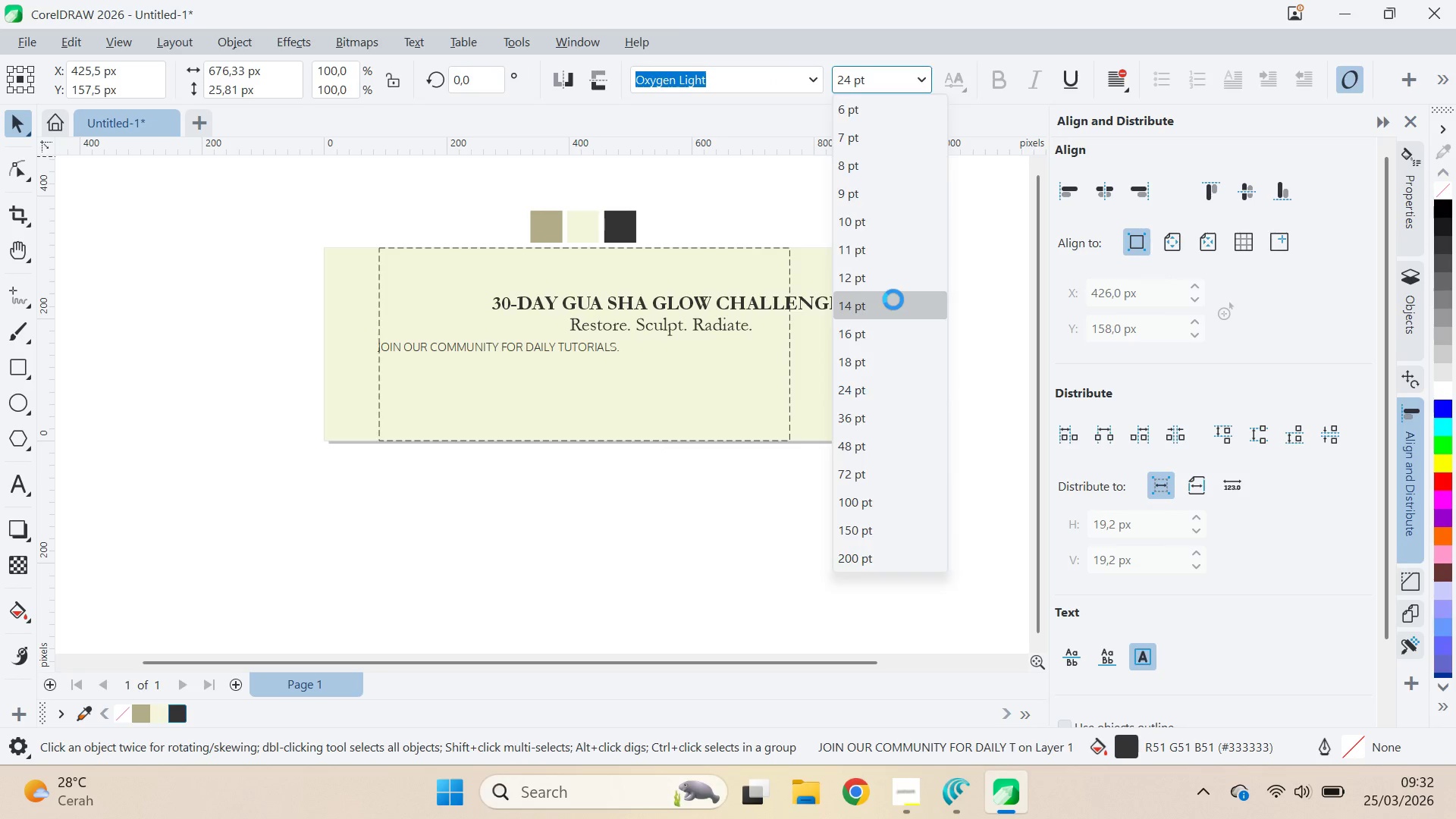 
key(Shift+ShiftLeft)
 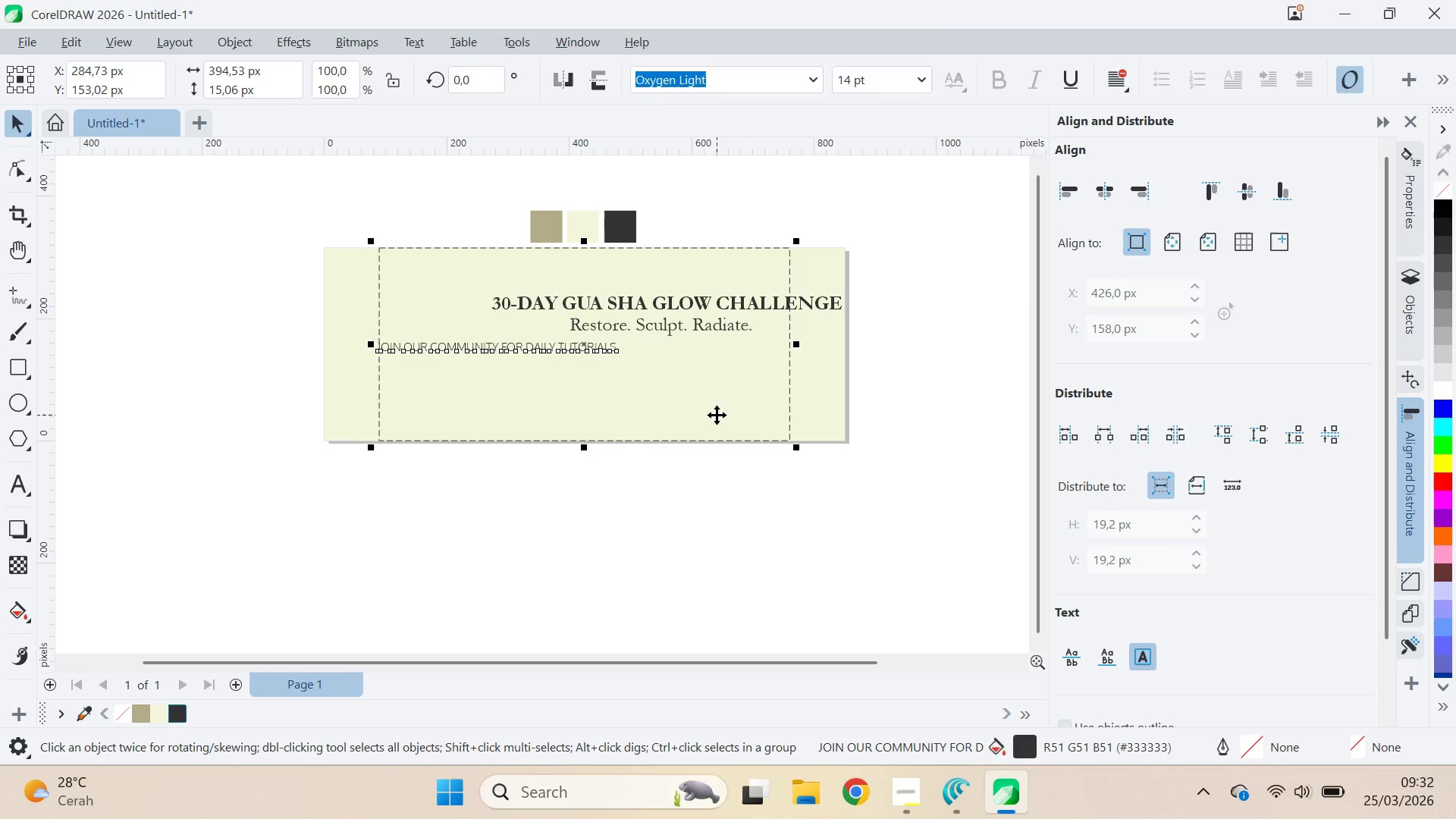 
double_click([717, 415])
 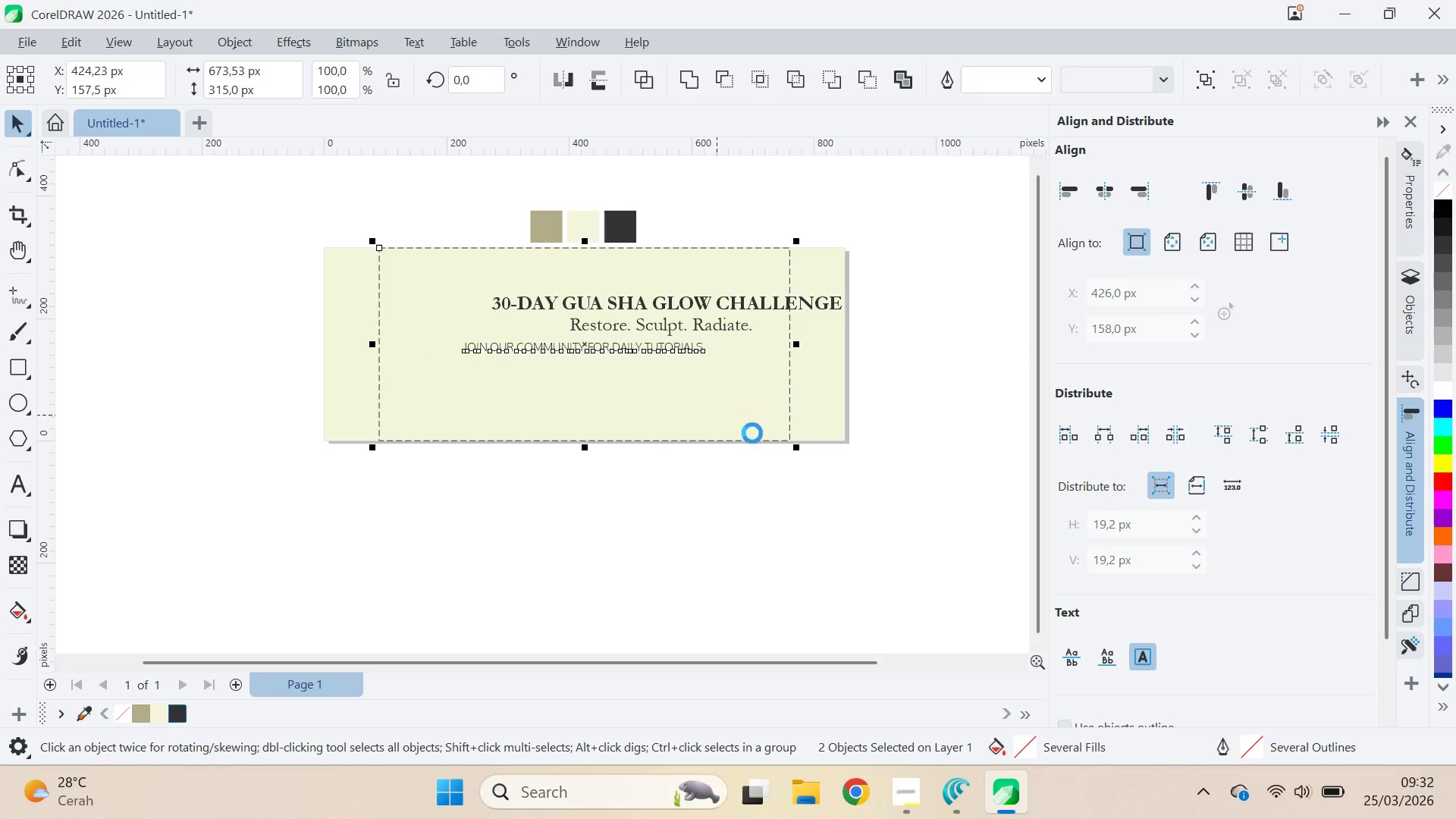 
type(ce)
 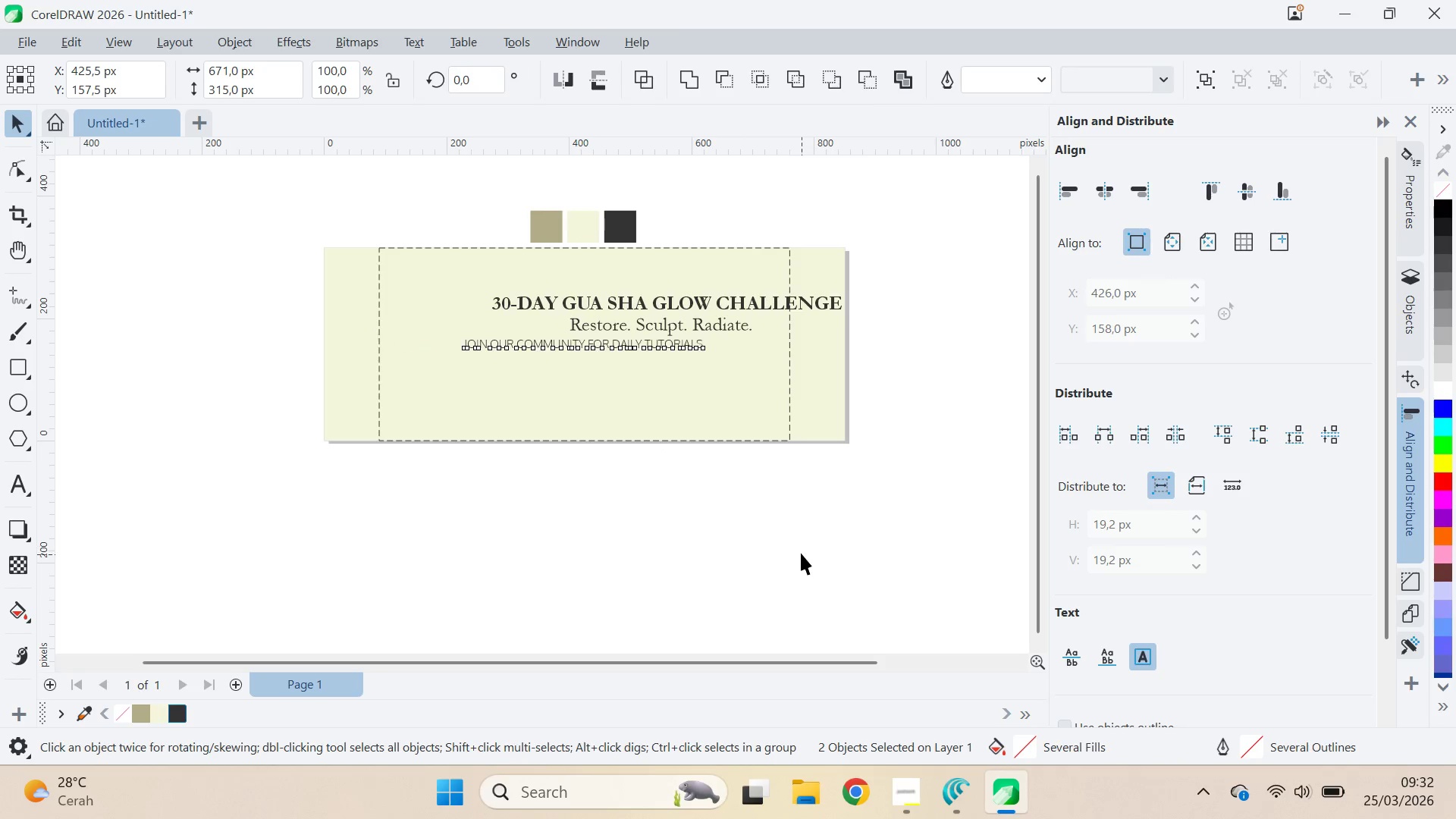 
left_click_drag(start_coordinate=[802, 553], to_coordinate=[790, 526])
 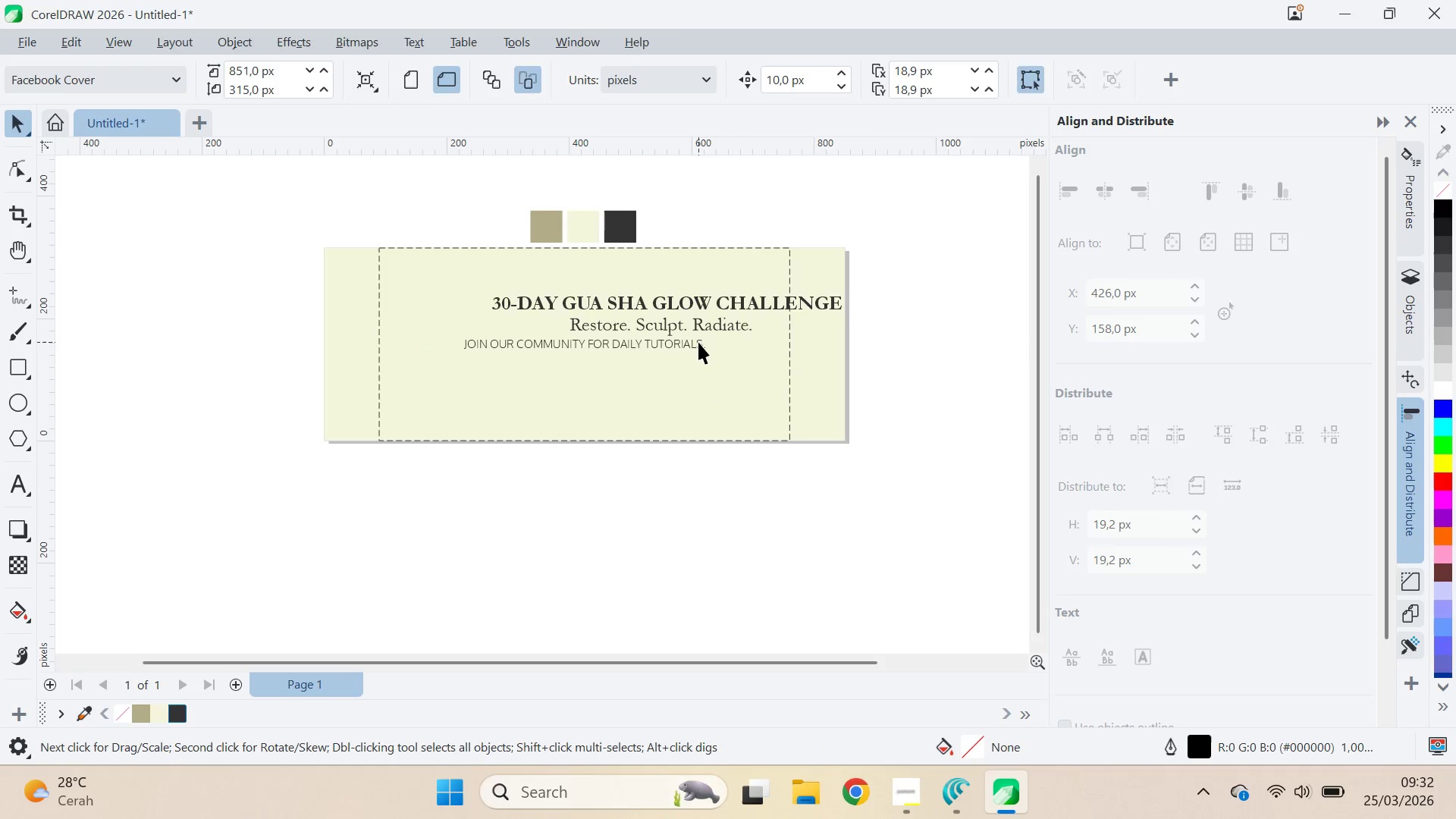 
left_click_drag(start_coordinate=[698, 341], to_coordinate=[695, 381])
 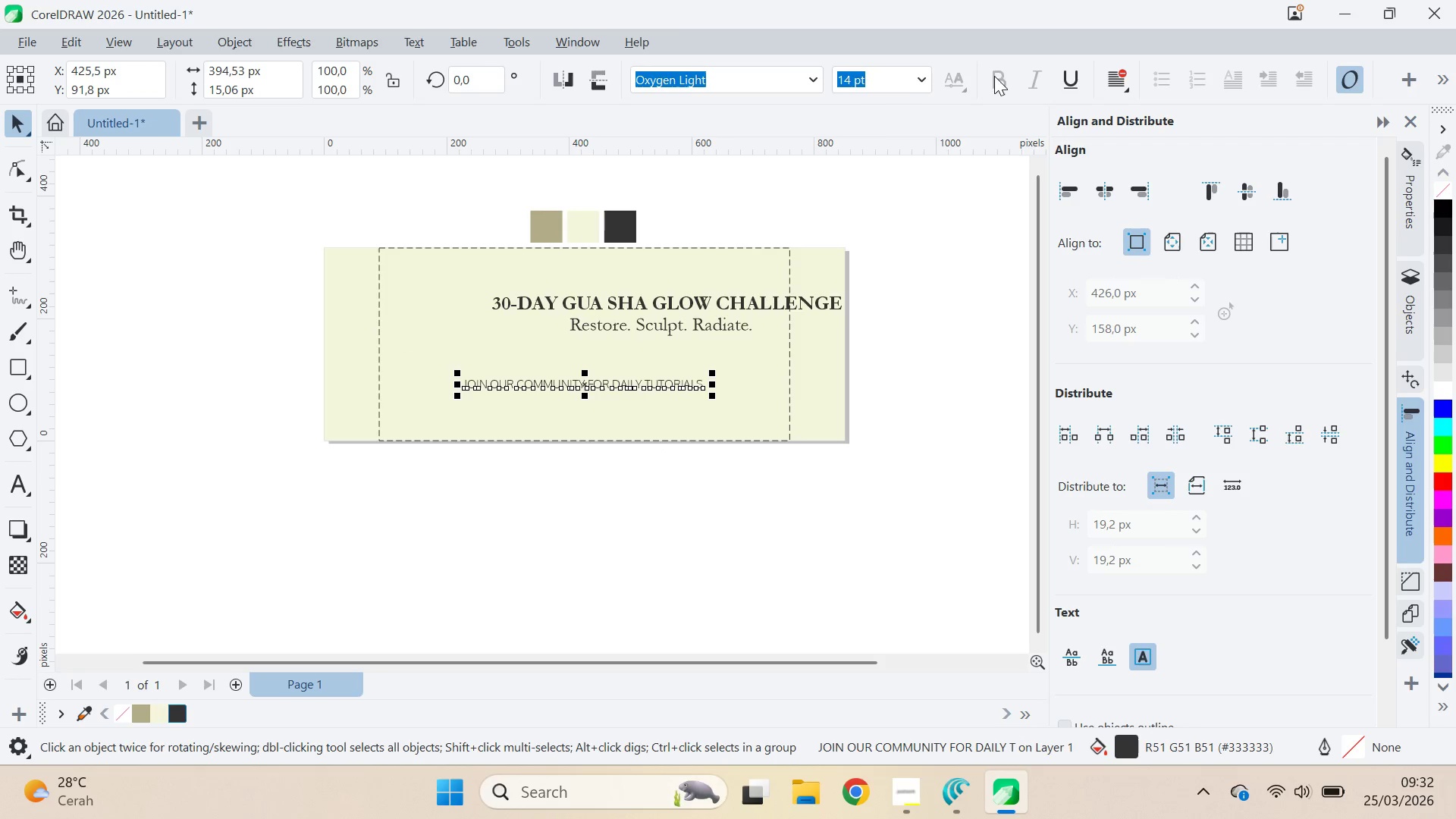 
hold_key(key=ShiftLeft, duration=0.7)
 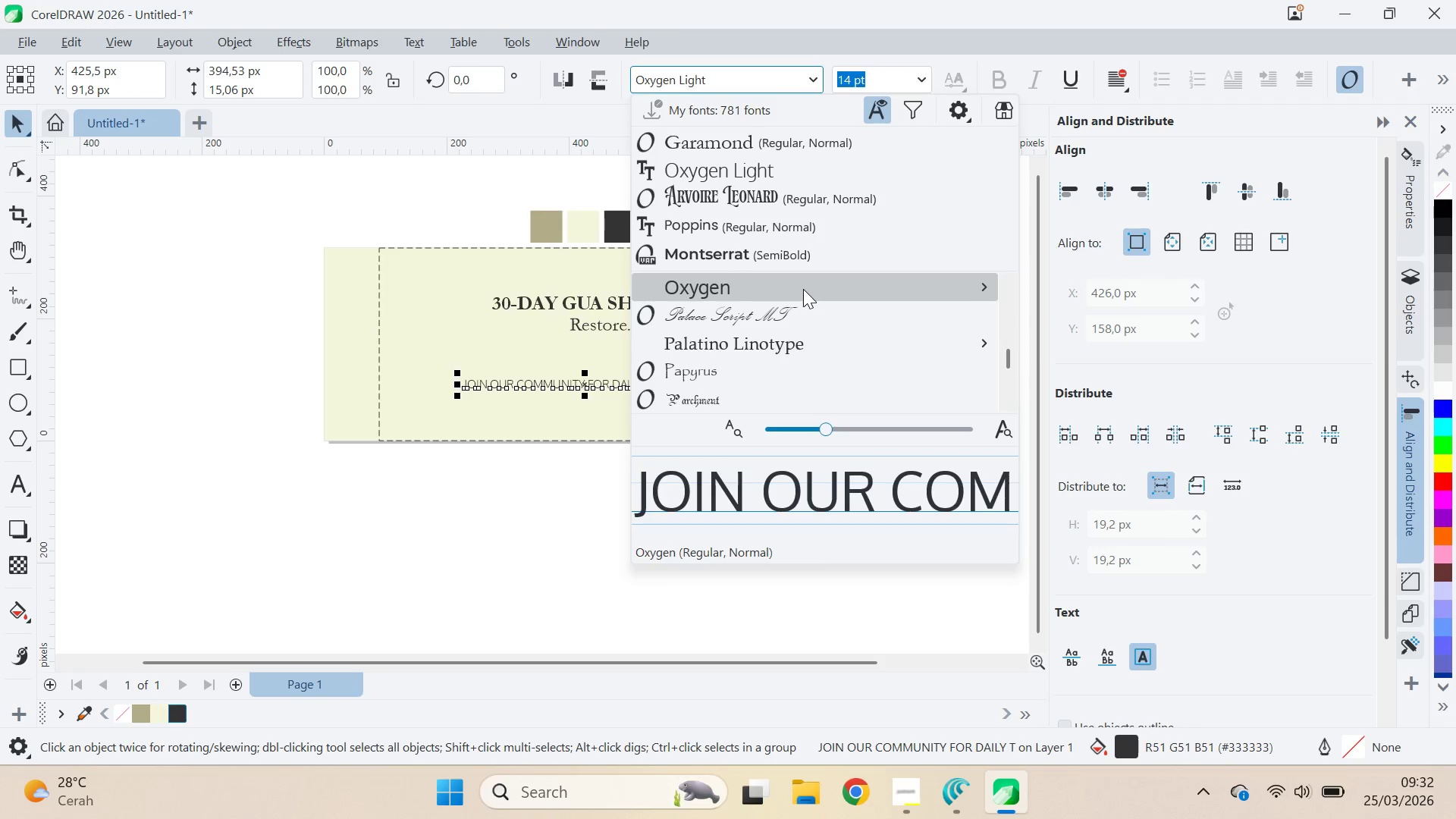 
left_click([1127, 337])
 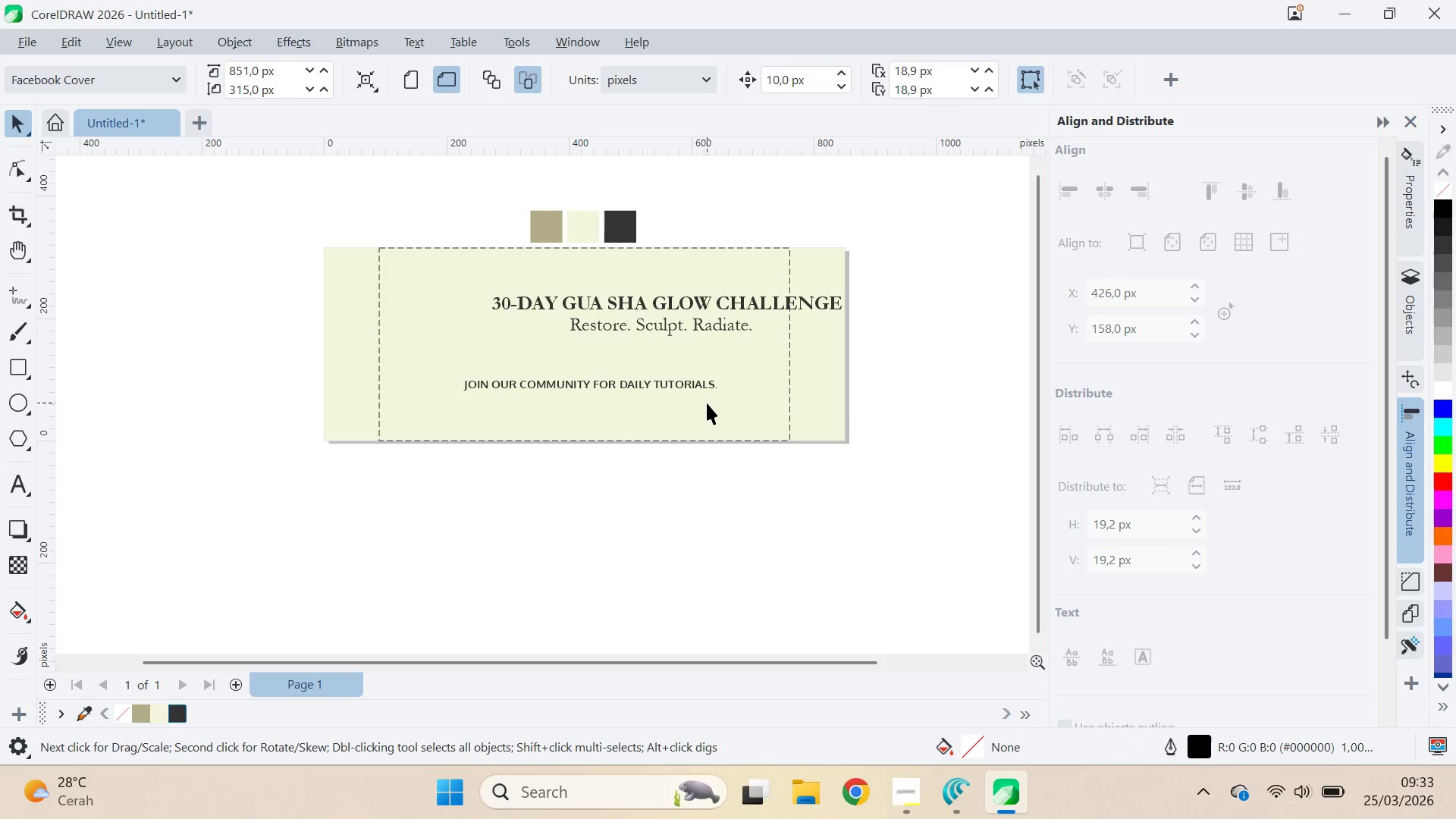 
left_click([709, 384])
 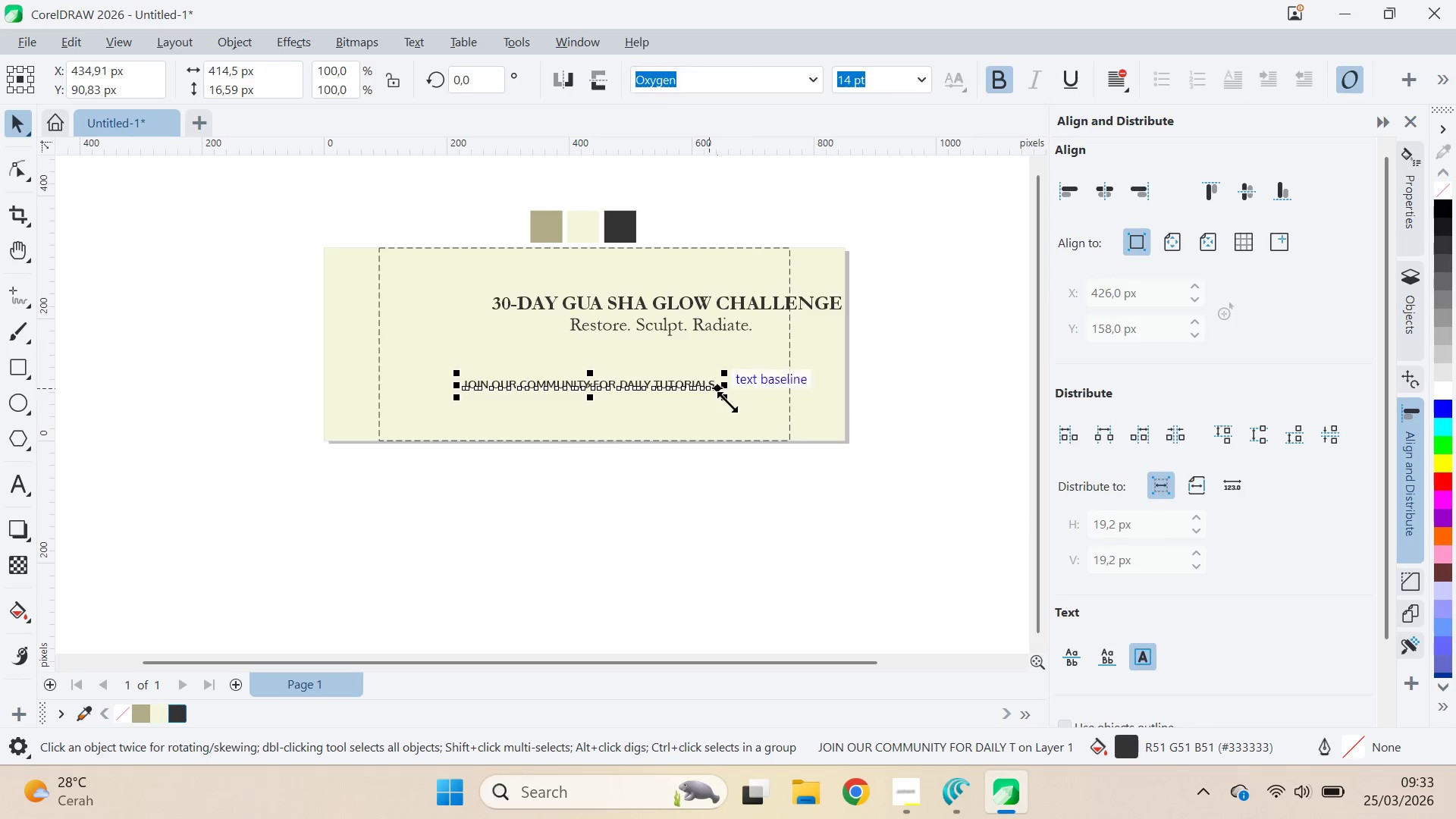 
type(ce)
 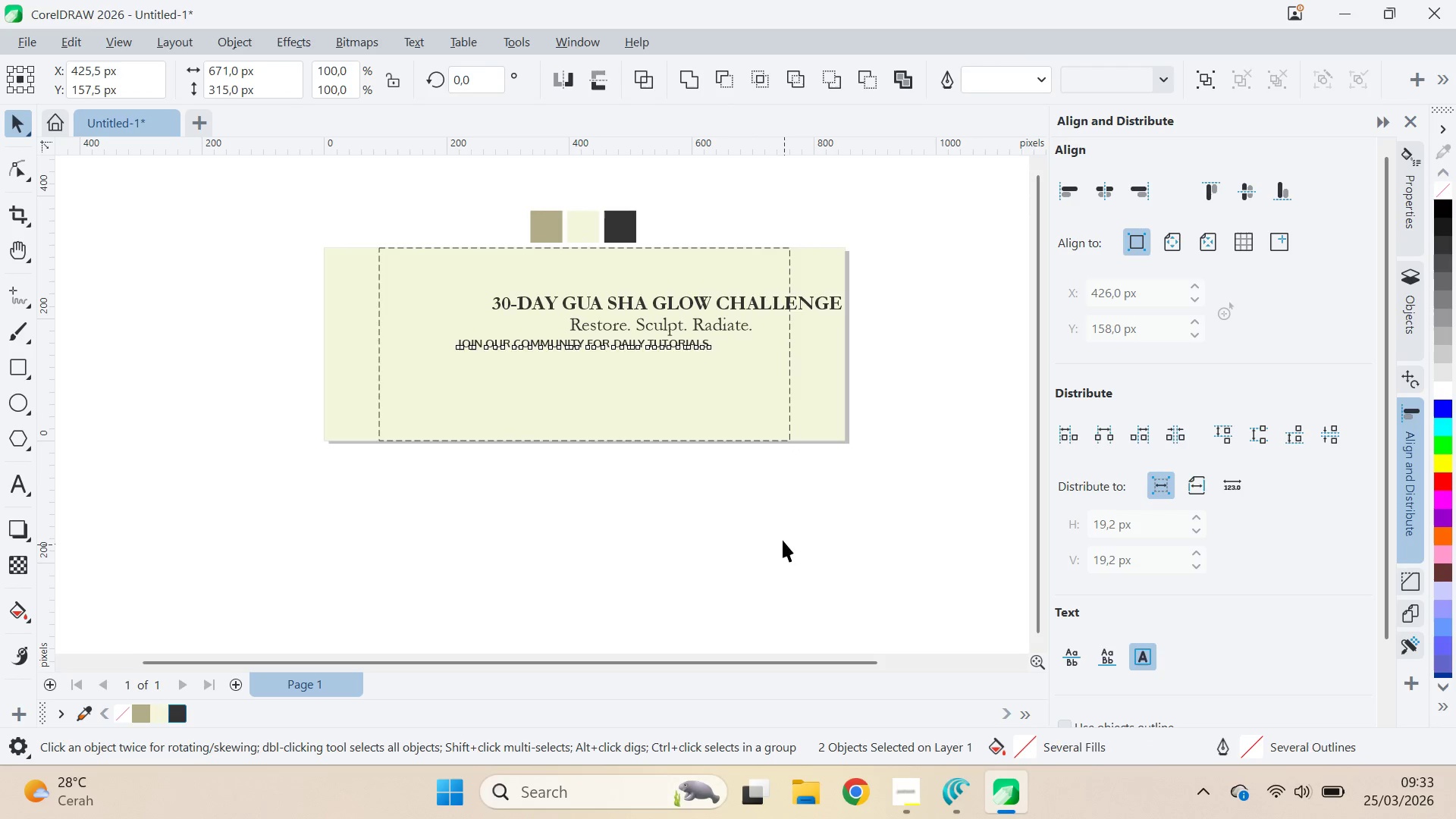 
left_click_drag(start_coordinate=[784, 544], to_coordinate=[780, 533])
 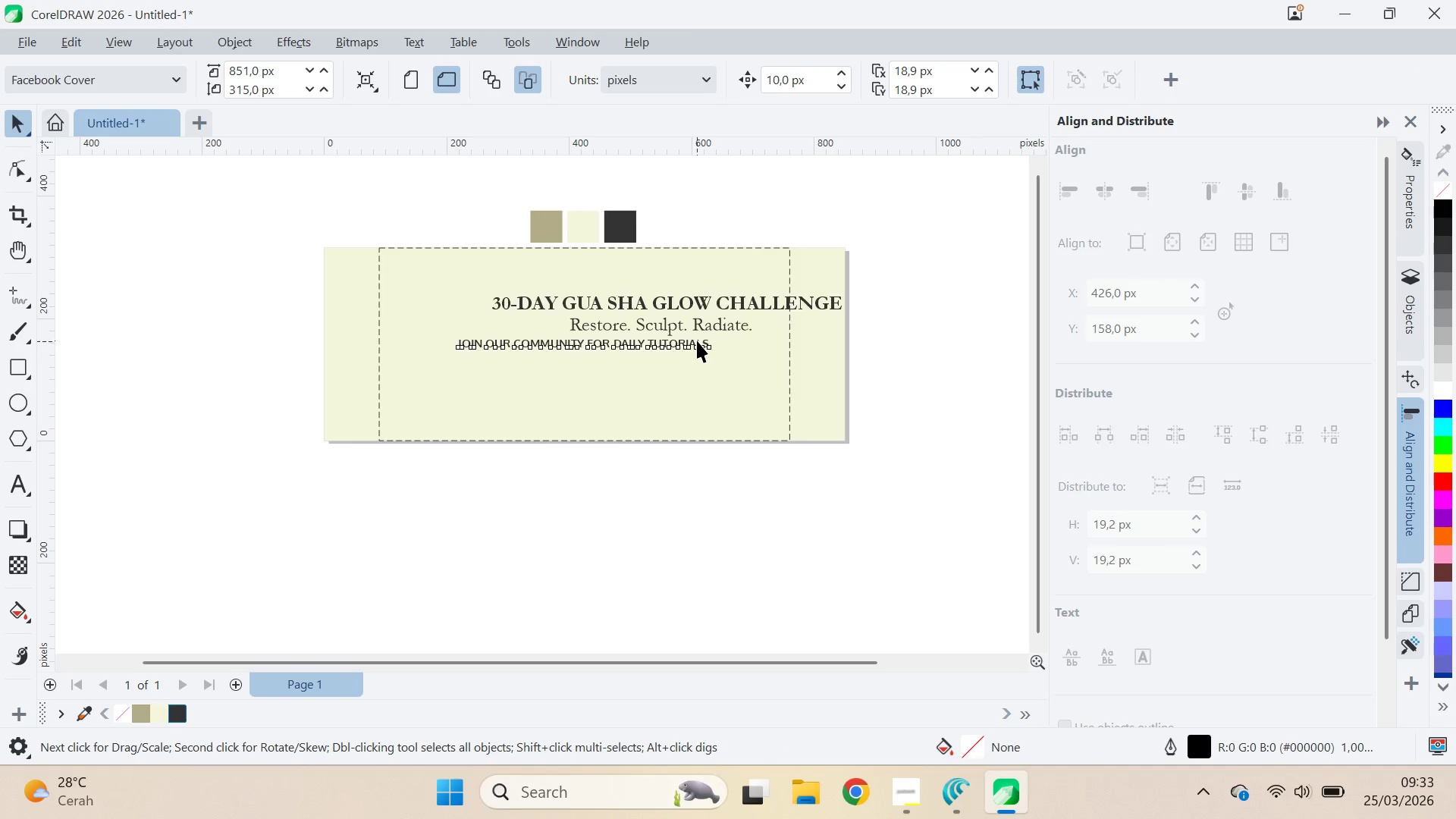 
left_click_drag(start_coordinate=[697, 341], to_coordinate=[696, 380])
 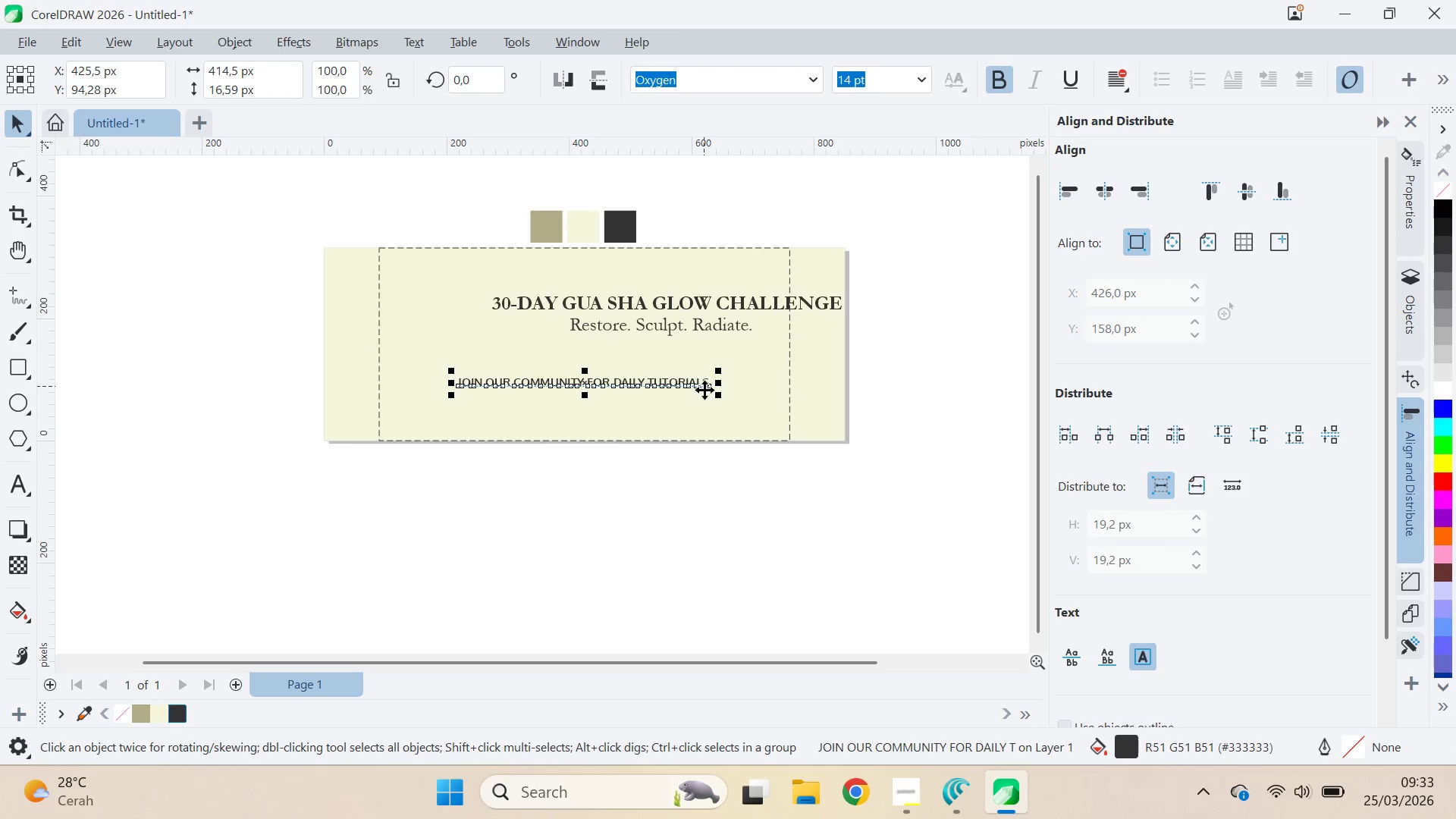 
hold_key(key=ShiftLeft, duration=0.95)
 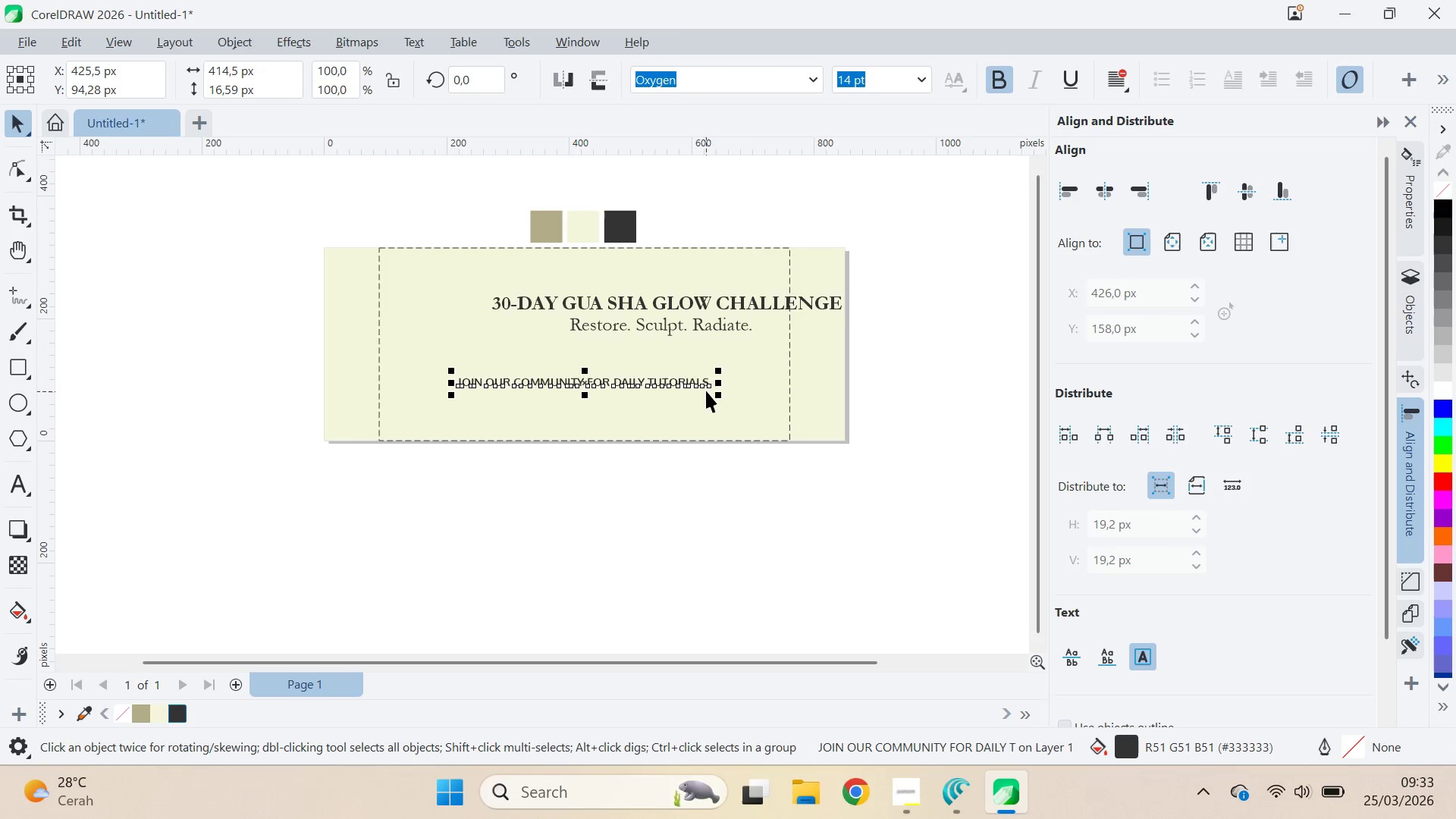 
left_click([706, 386])
 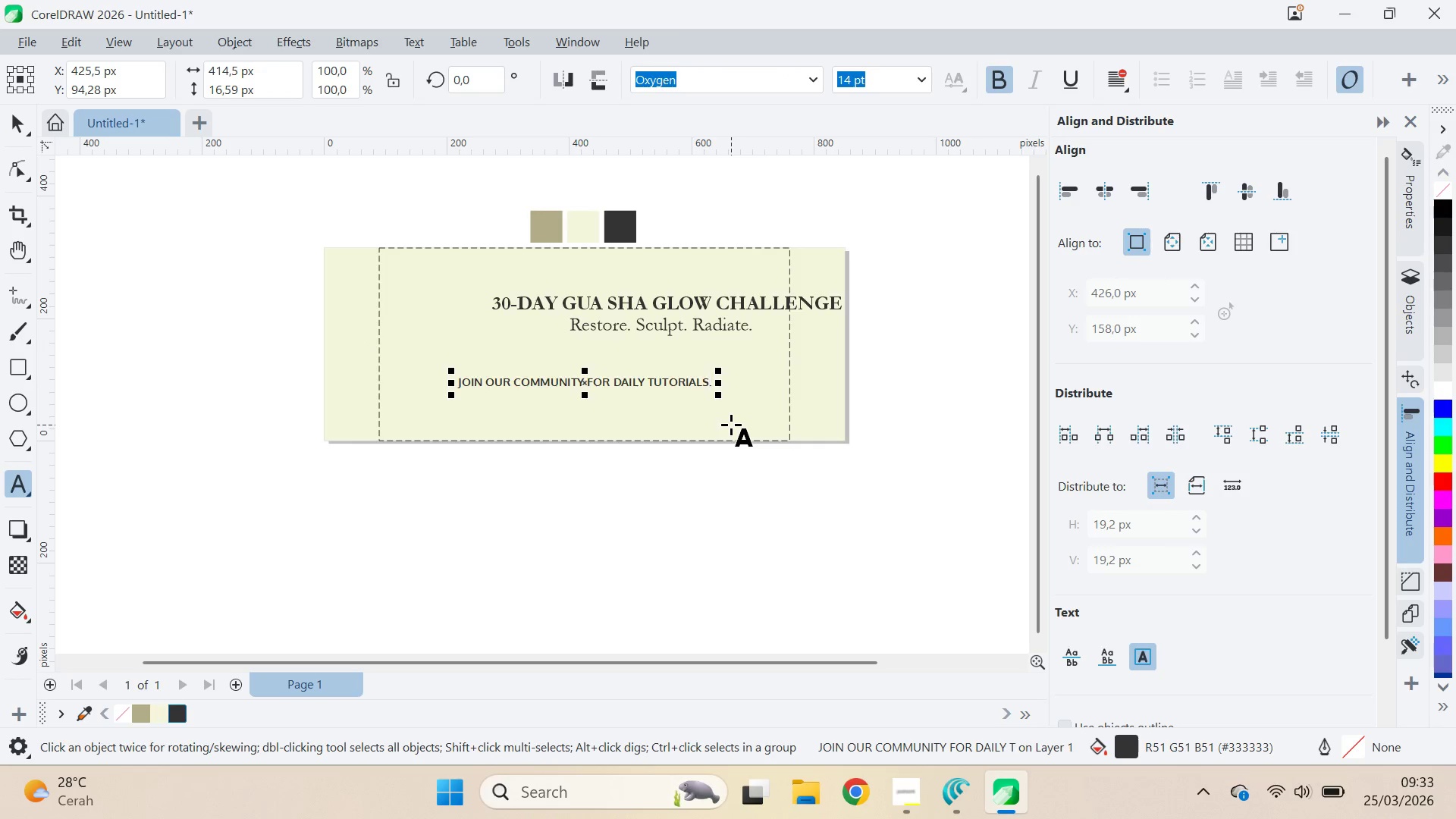 
key(Delete)
 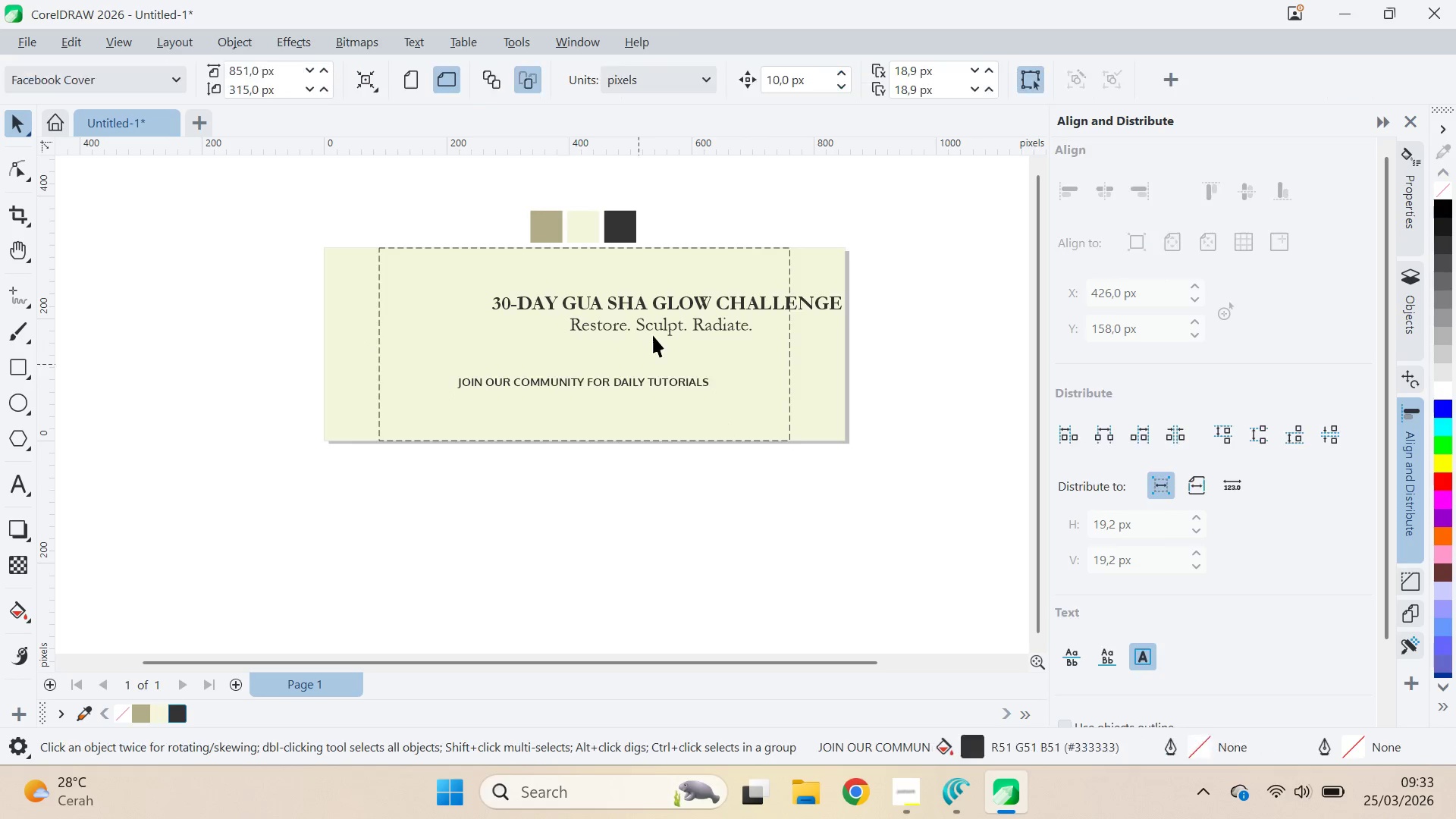 
left_click([657, 331])
 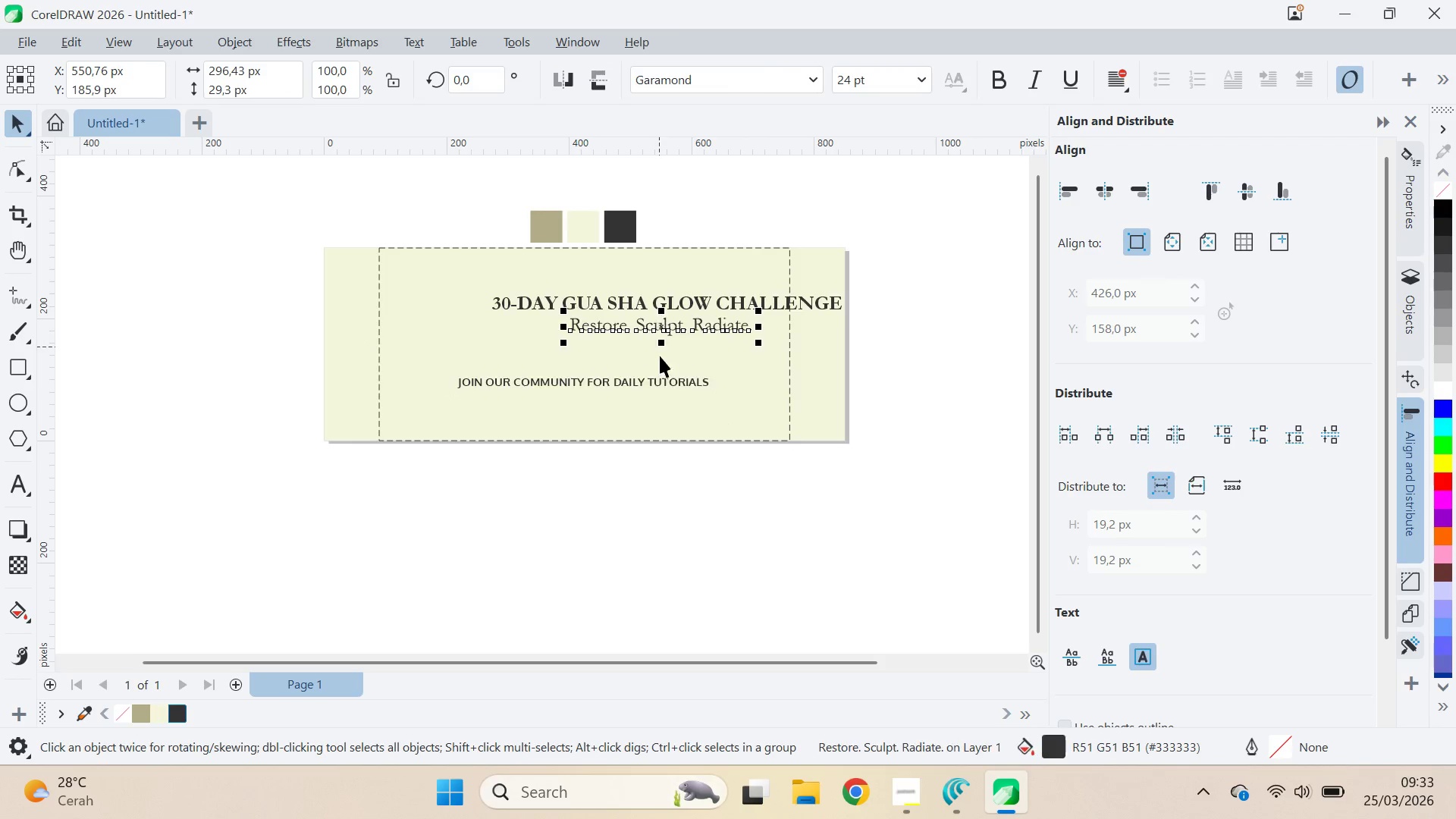 
hold_key(key=ShiftLeft, duration=0.39)
left_click([662, 379])
 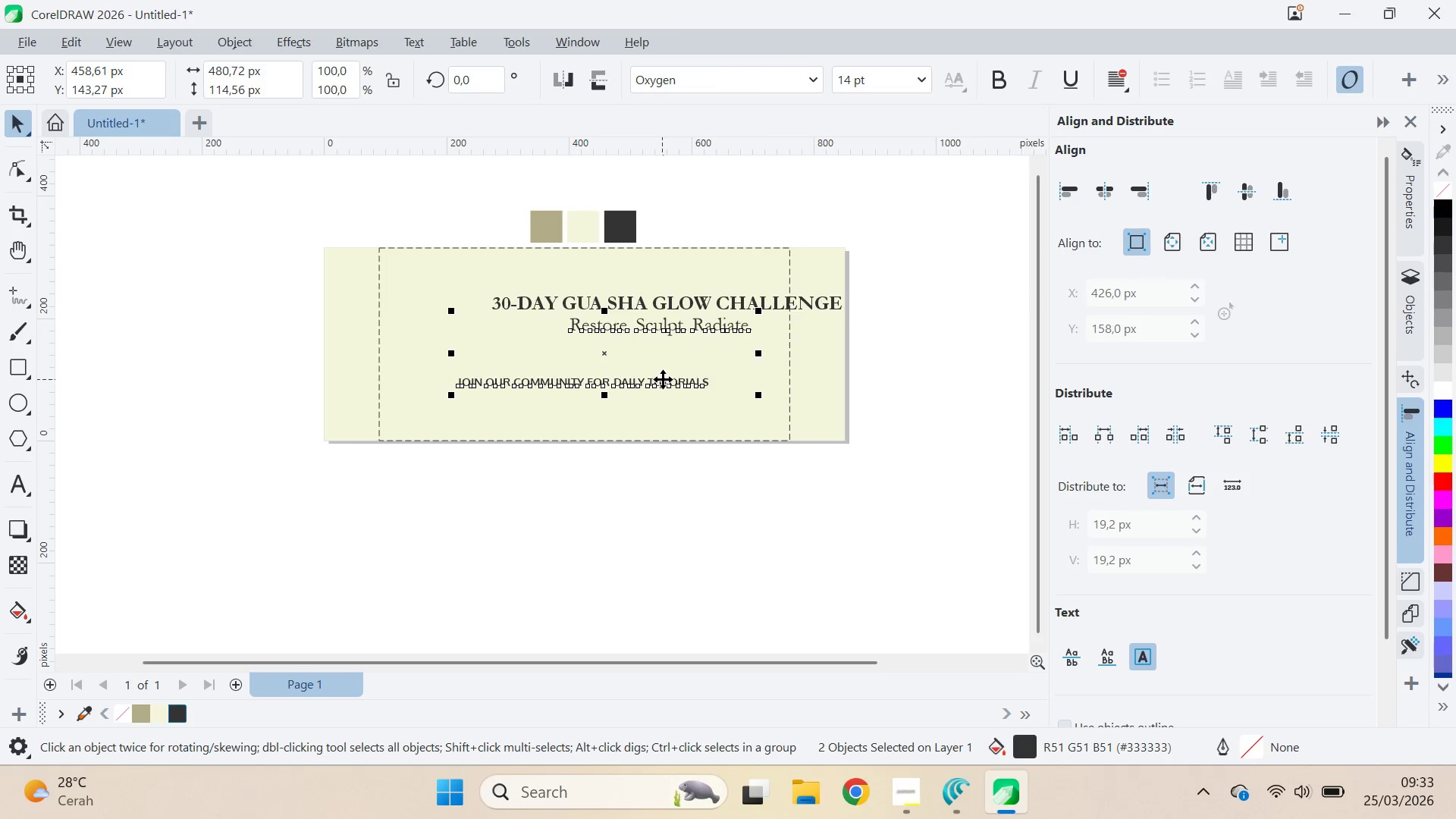 
key(C)
 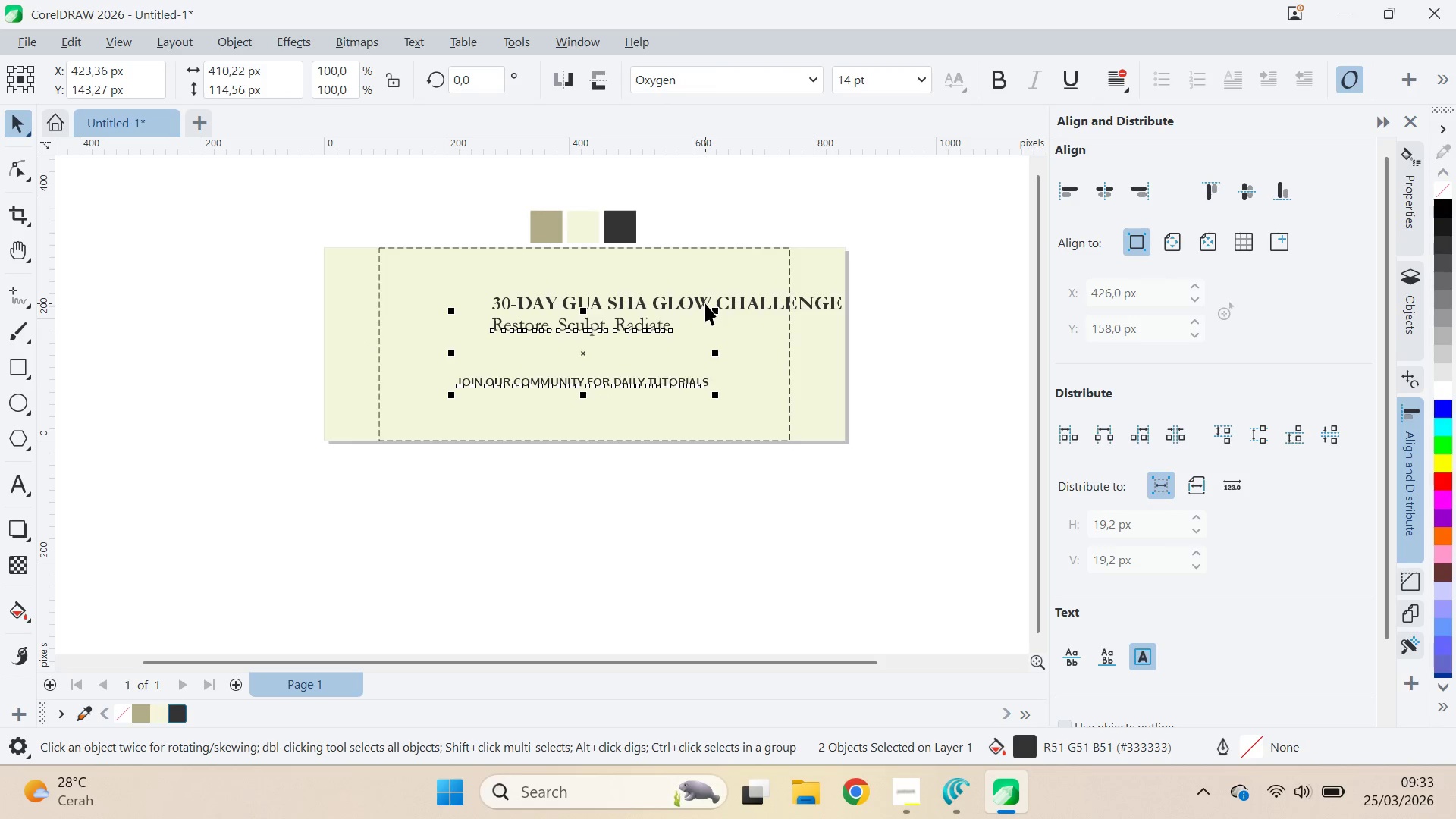 
hold_key(key=ShiftLeft, duration=0.61)
left_click([665, 328])
 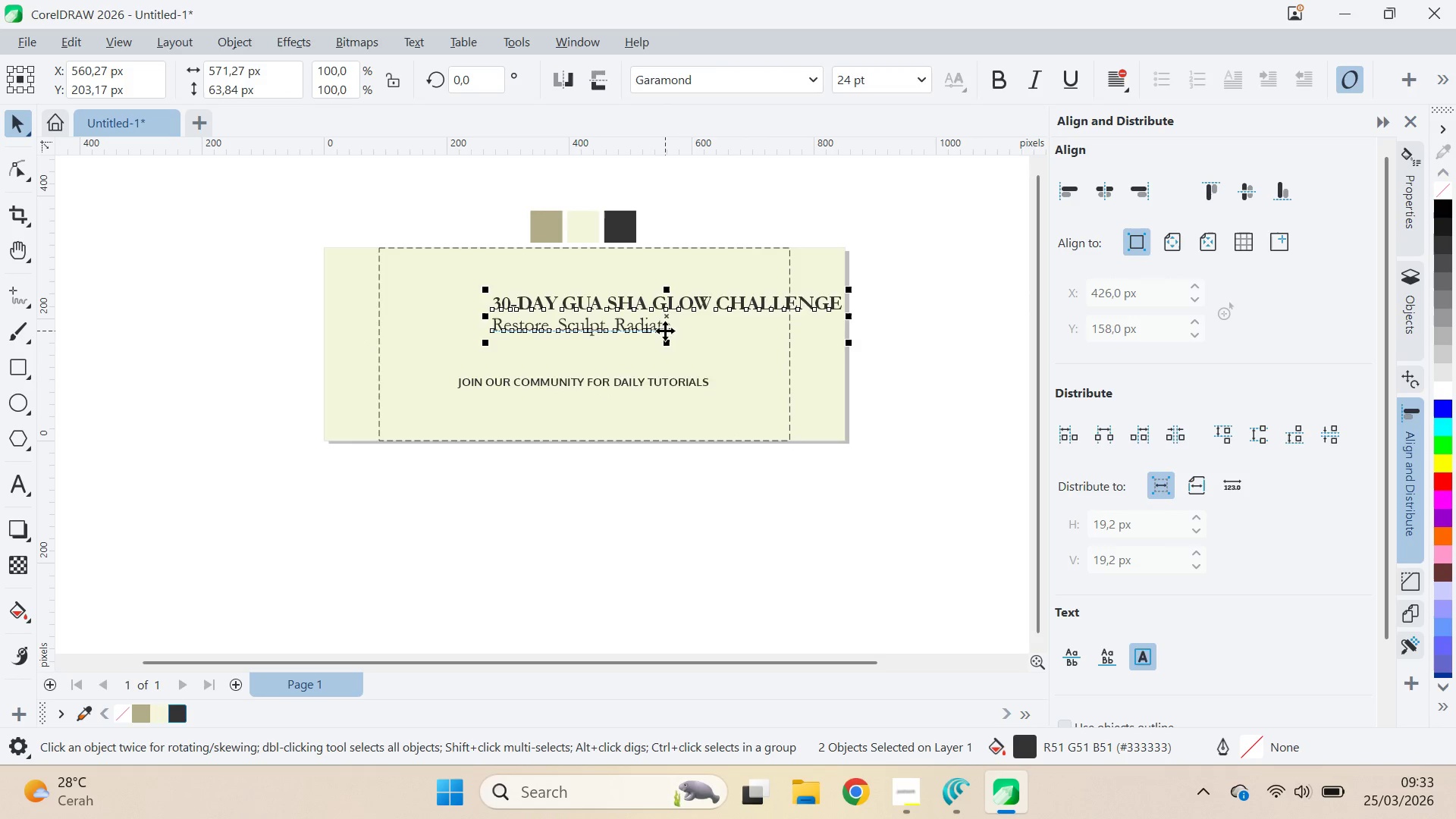 
key(C)
 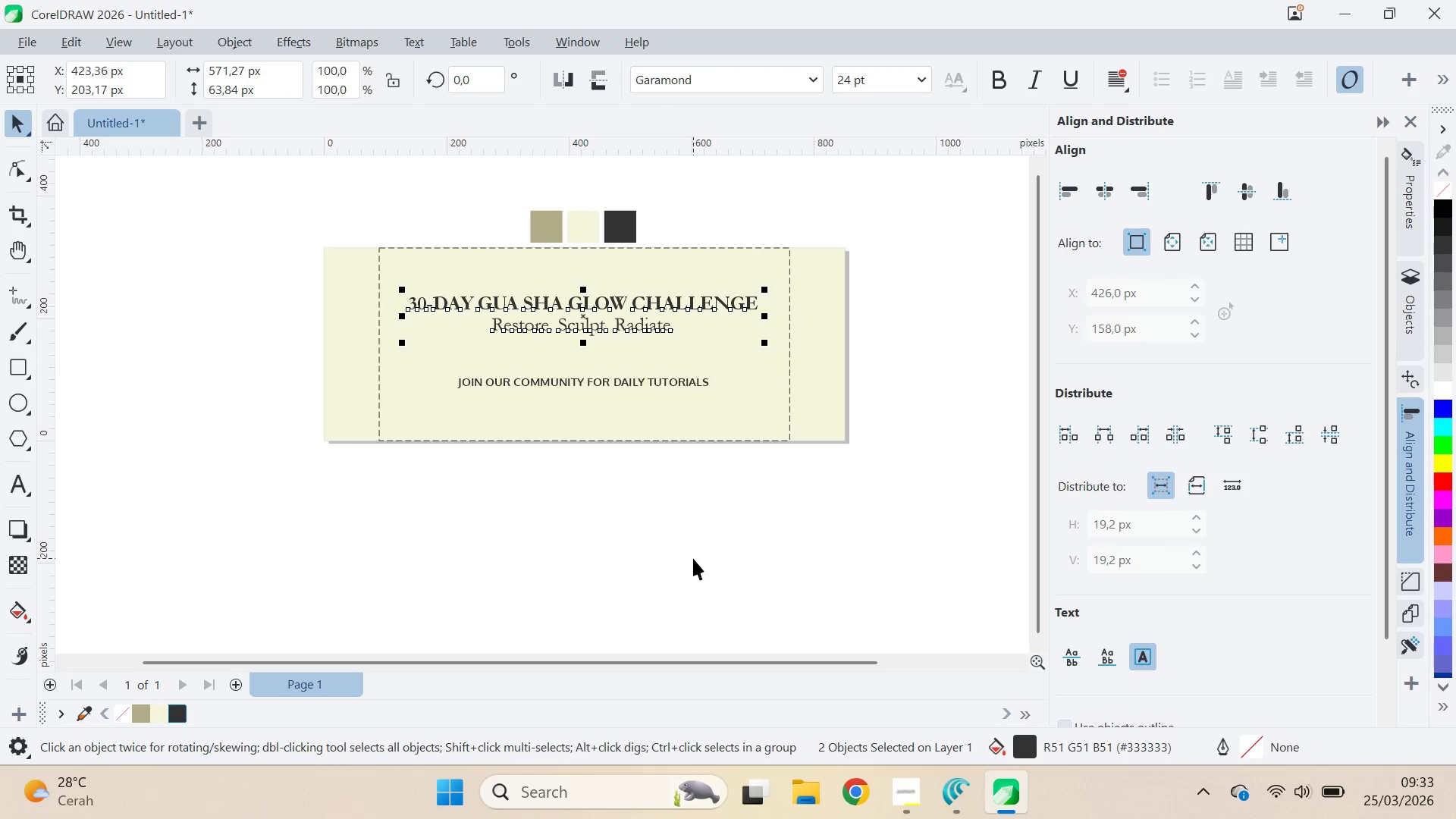 
left_click_drag(start_coordinate=[693, 558], to_coordinate=[682, 509])
 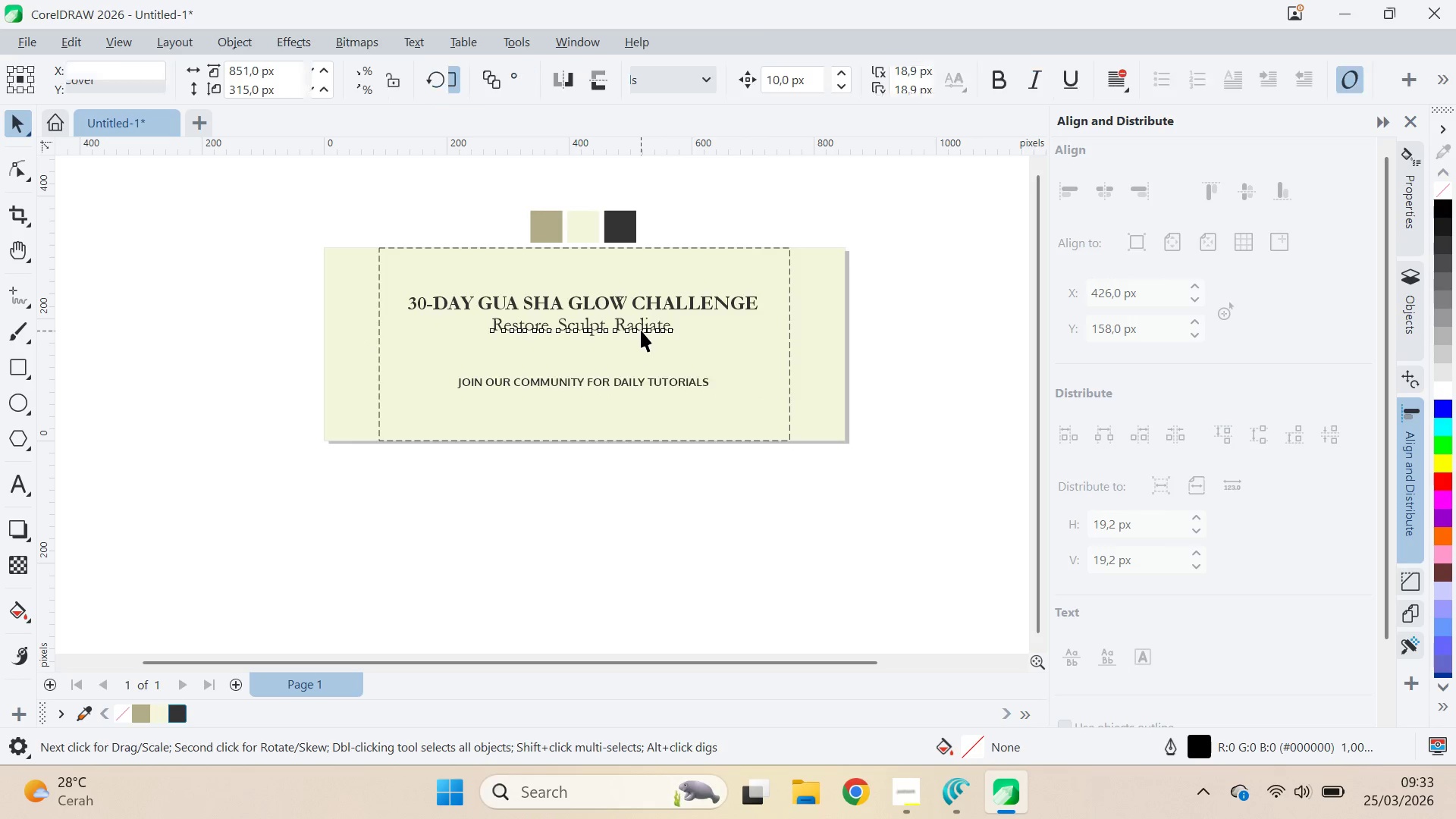 
hold_key(key=ShiftLeft, duration=0.42)
double_click([661, 306])
 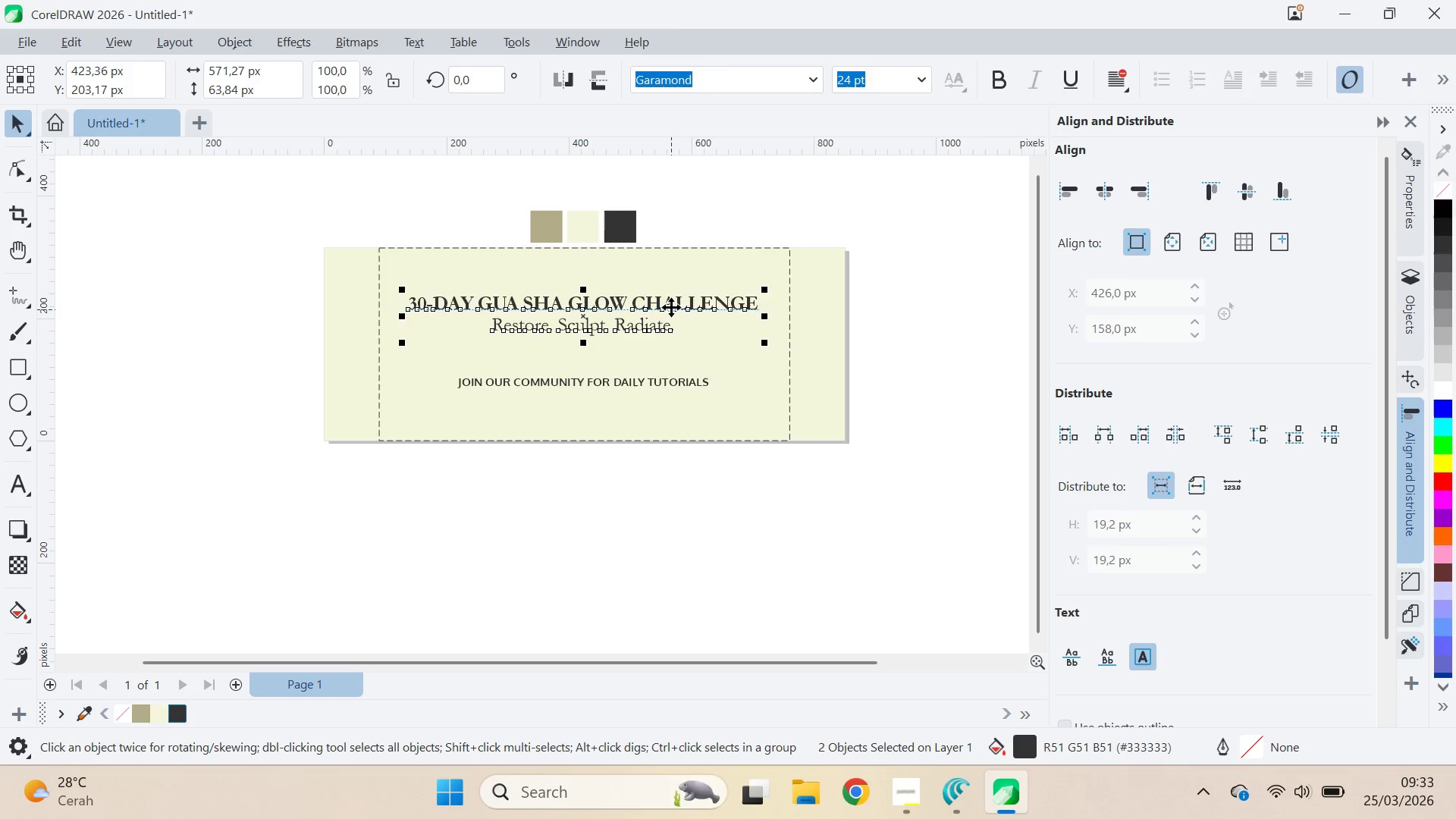 
left_click_drag(start_coordinate=[671, 306], to_coordinate=[668, 336])
 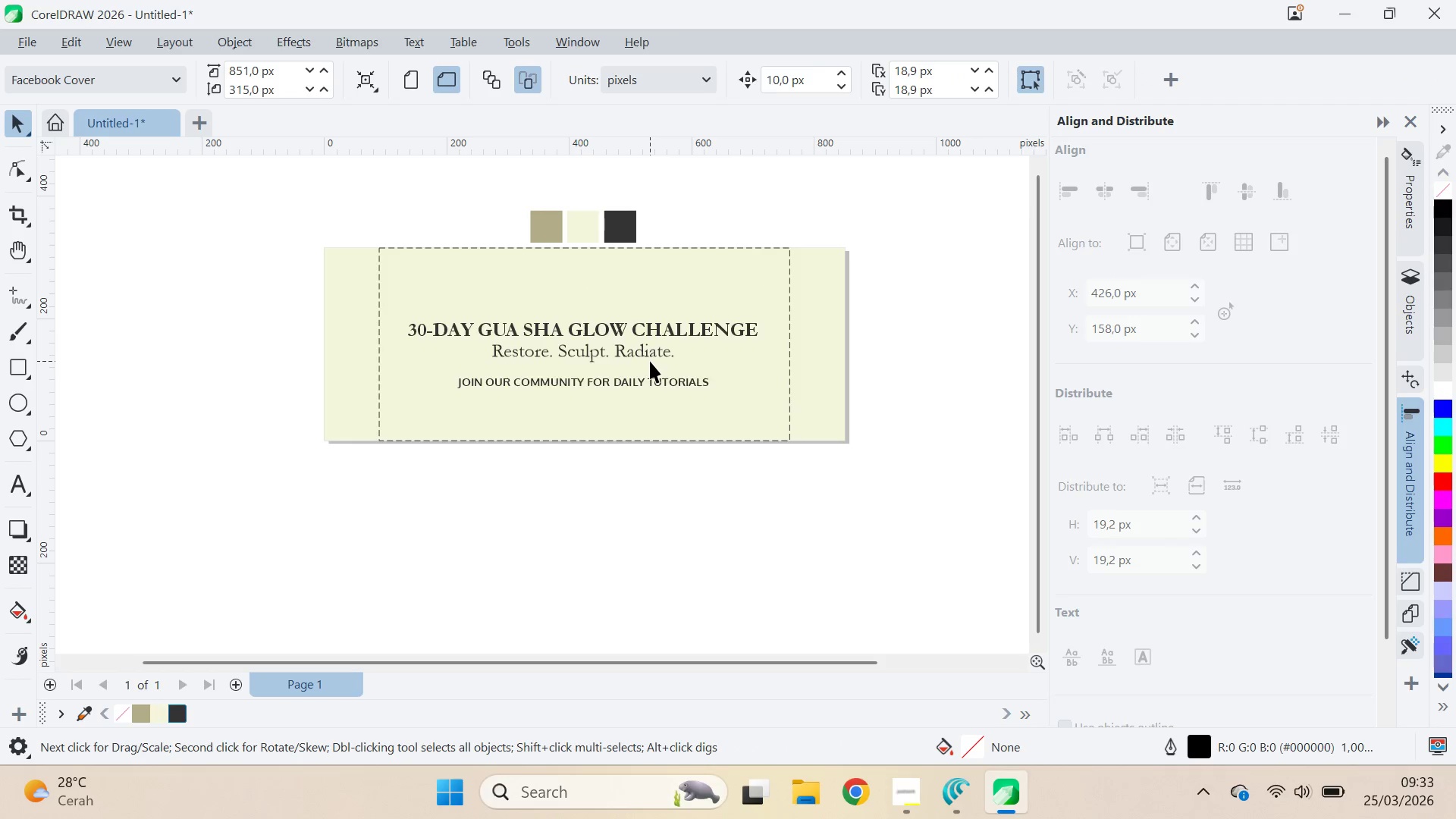 
hold_key(key=ShiftLeft, duration=1.3)
 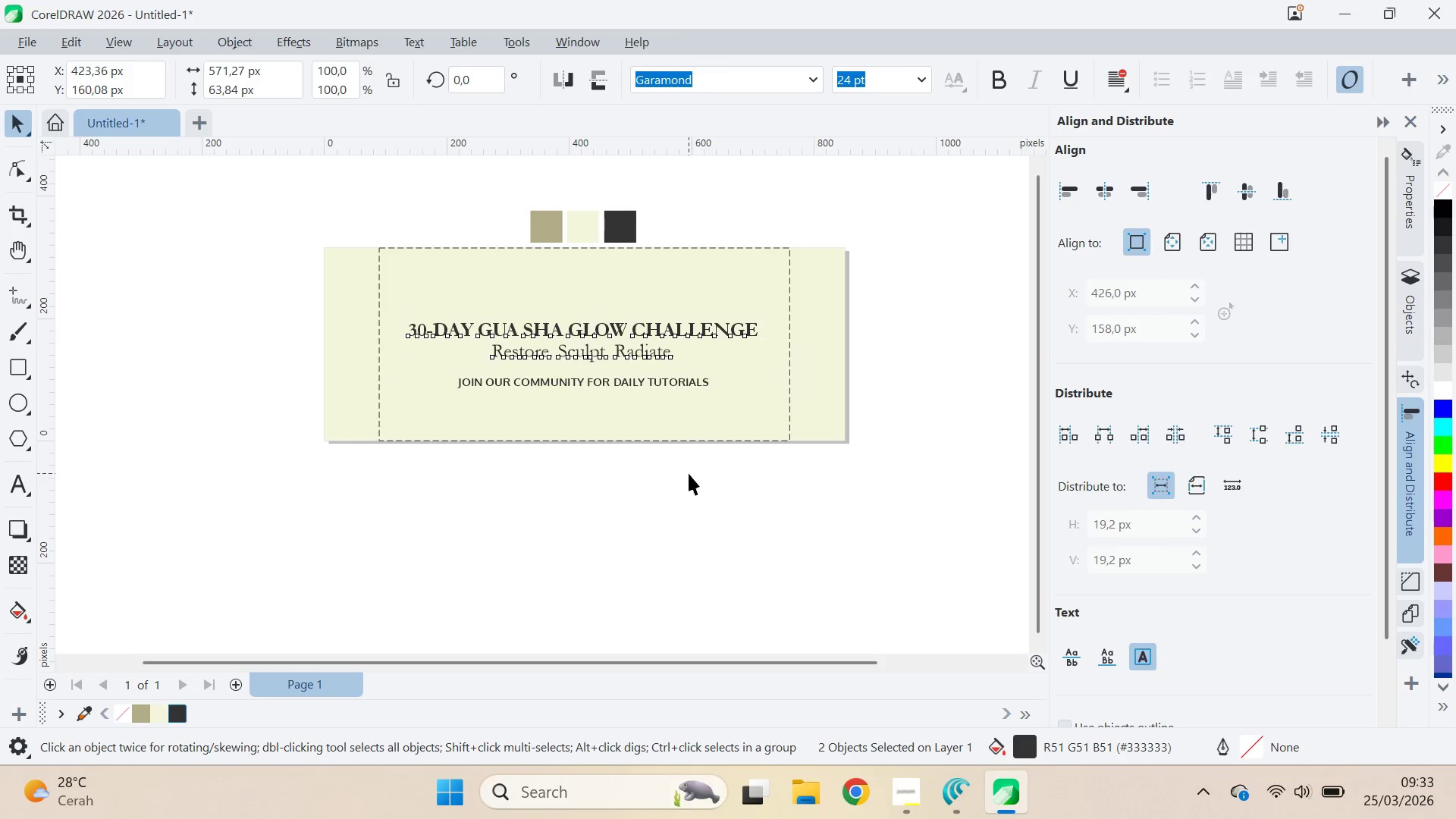 
left_click_drag(start_coordinate=[689, 472], to_coordinate=[687, 468])
 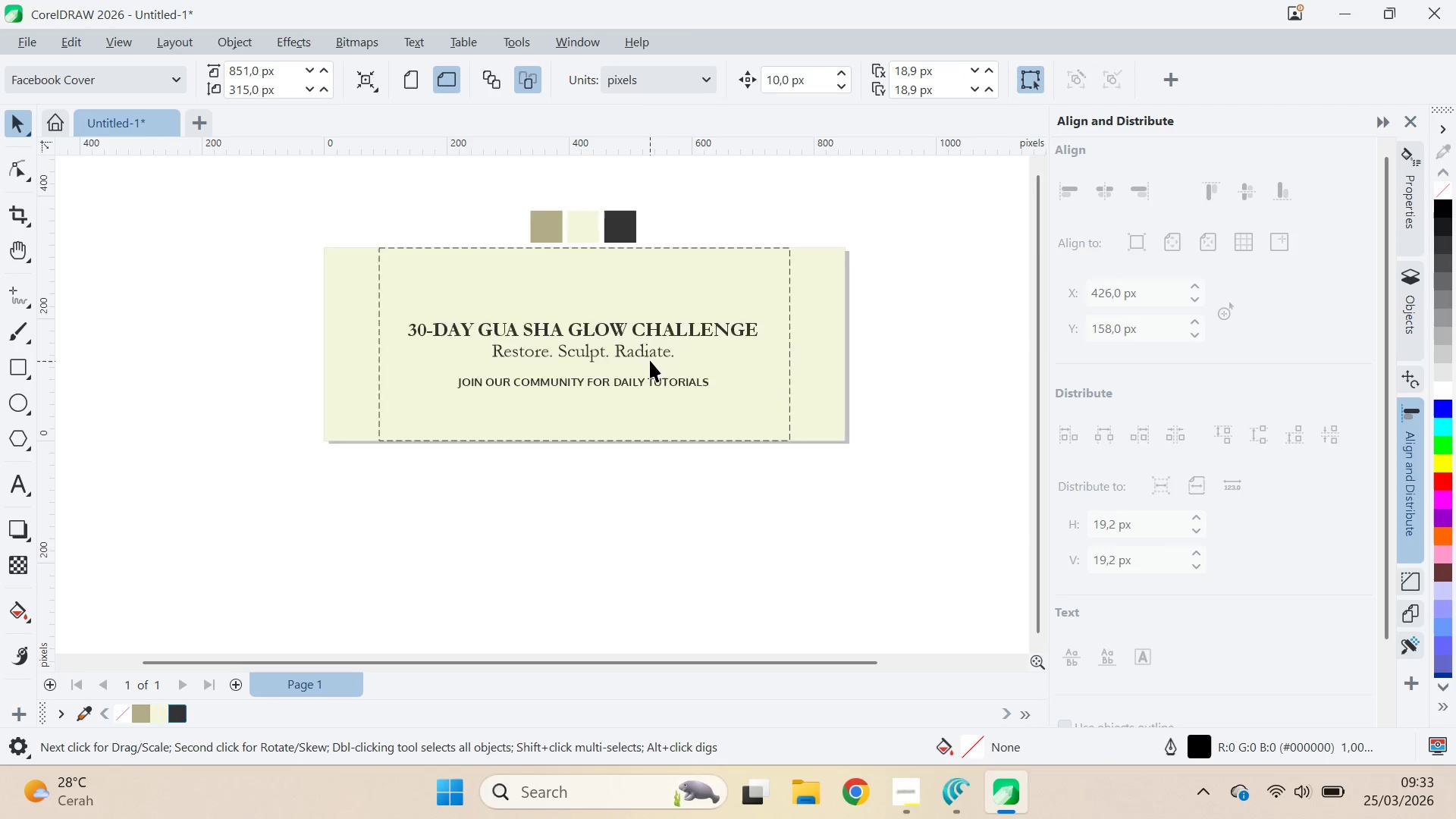 
left_click([651, 355])
 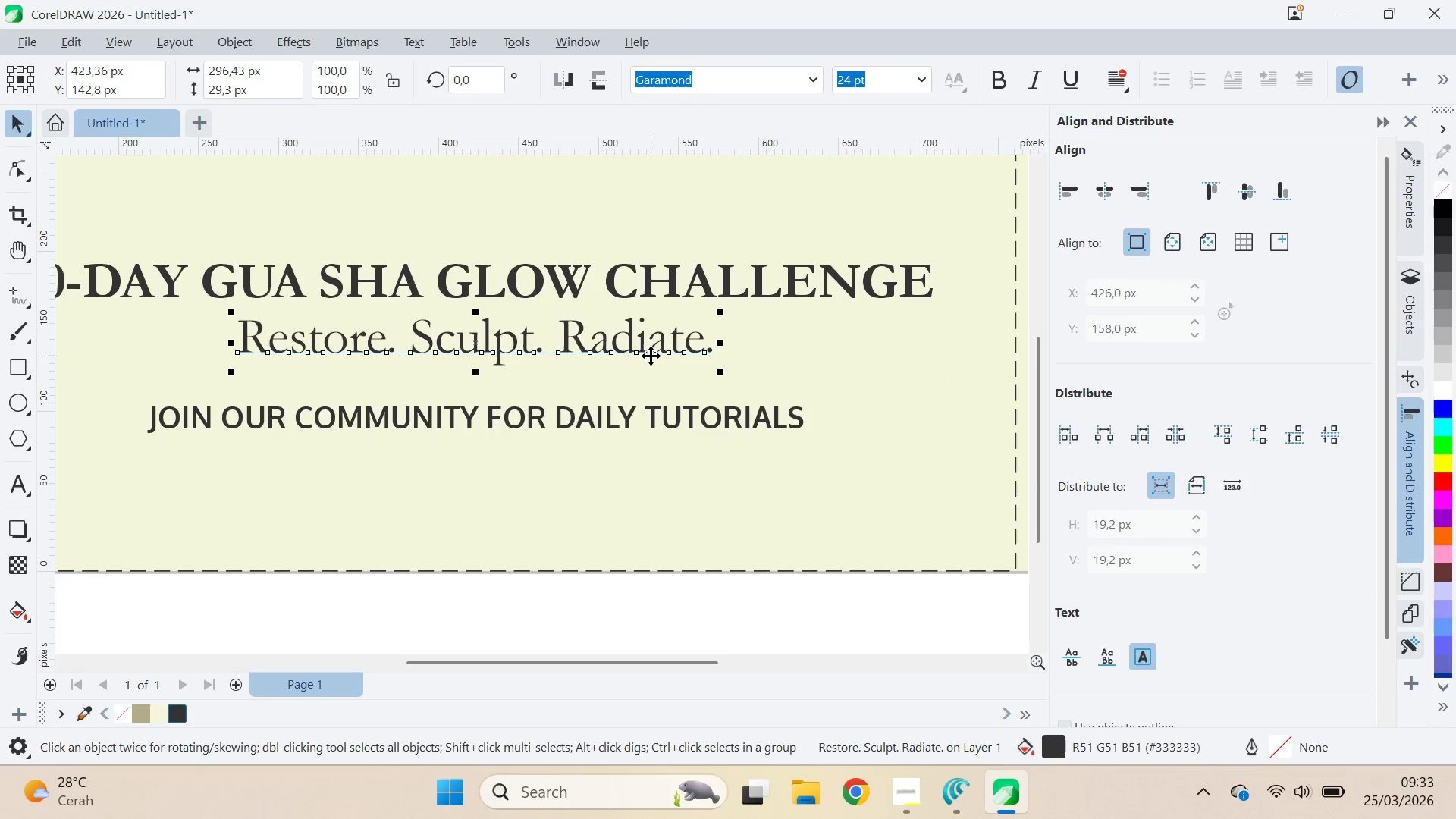 
scroll: coordinate [650, 359], scroll_direction: up, amount: 7.0
 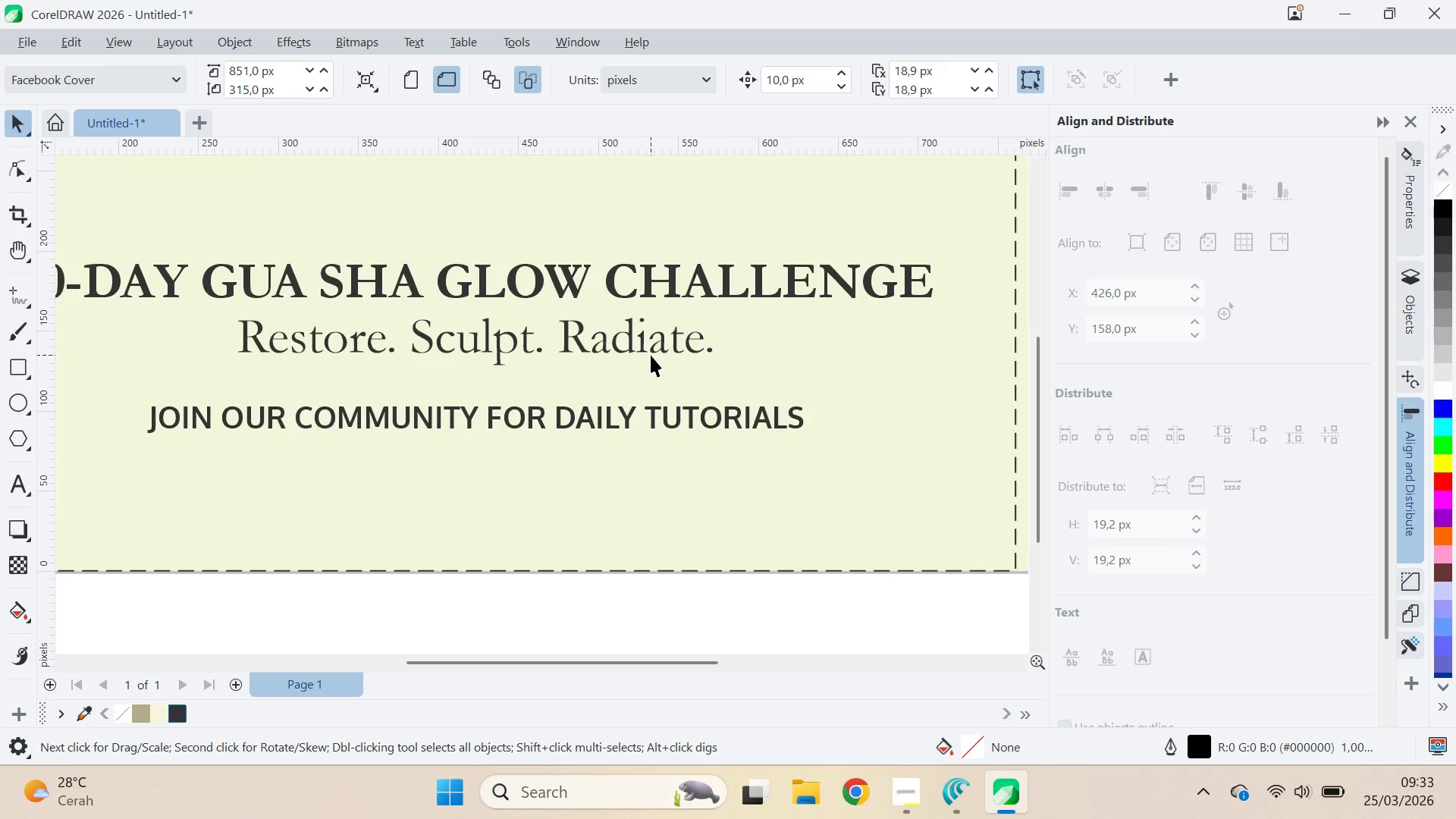 
type(qa)
 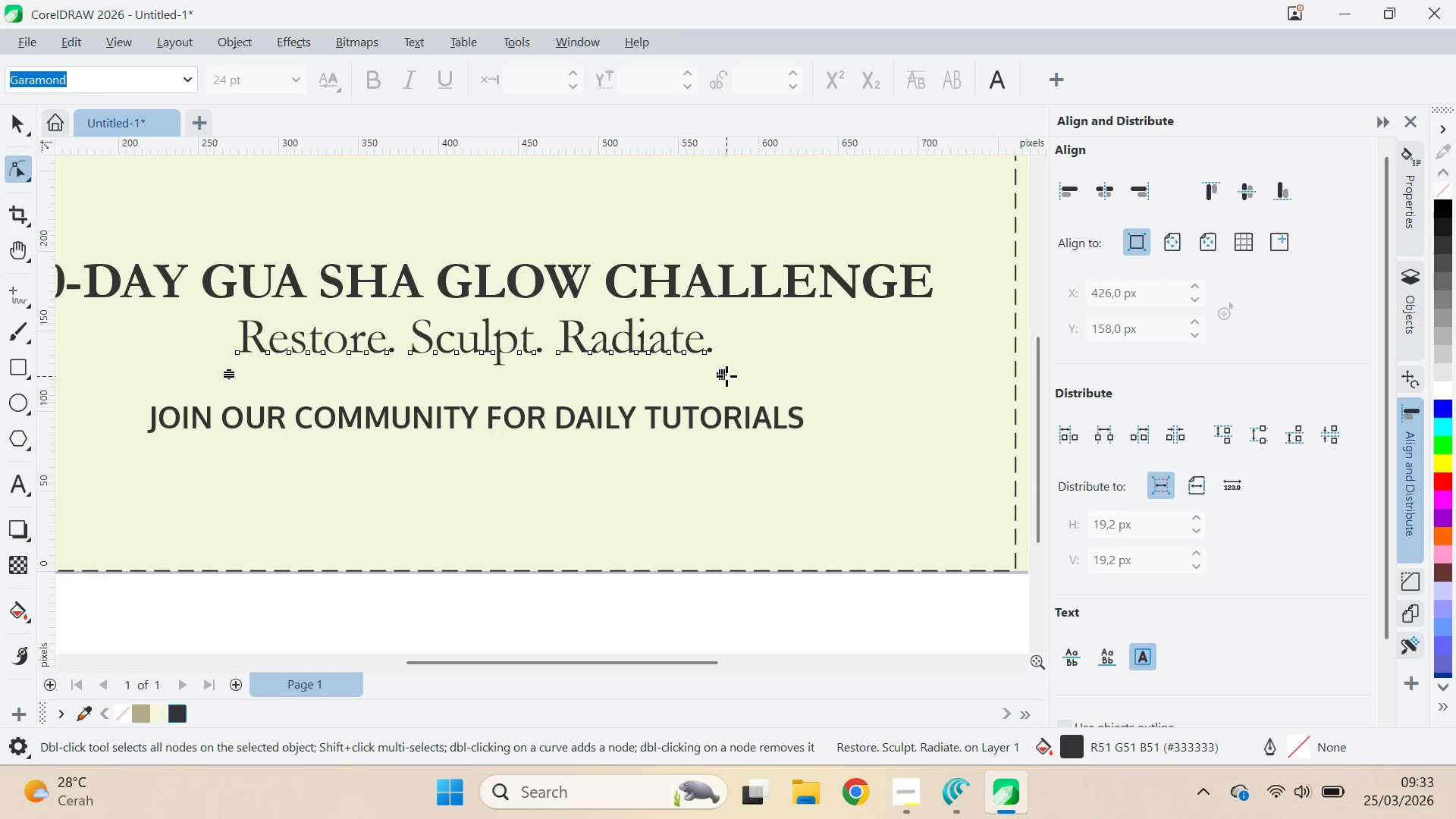 
hold_key(key=ShiftLeft, duration=1.5)
left_click_drag(start_coordinate=[727, 375], to_coordinate=[753, 375])
 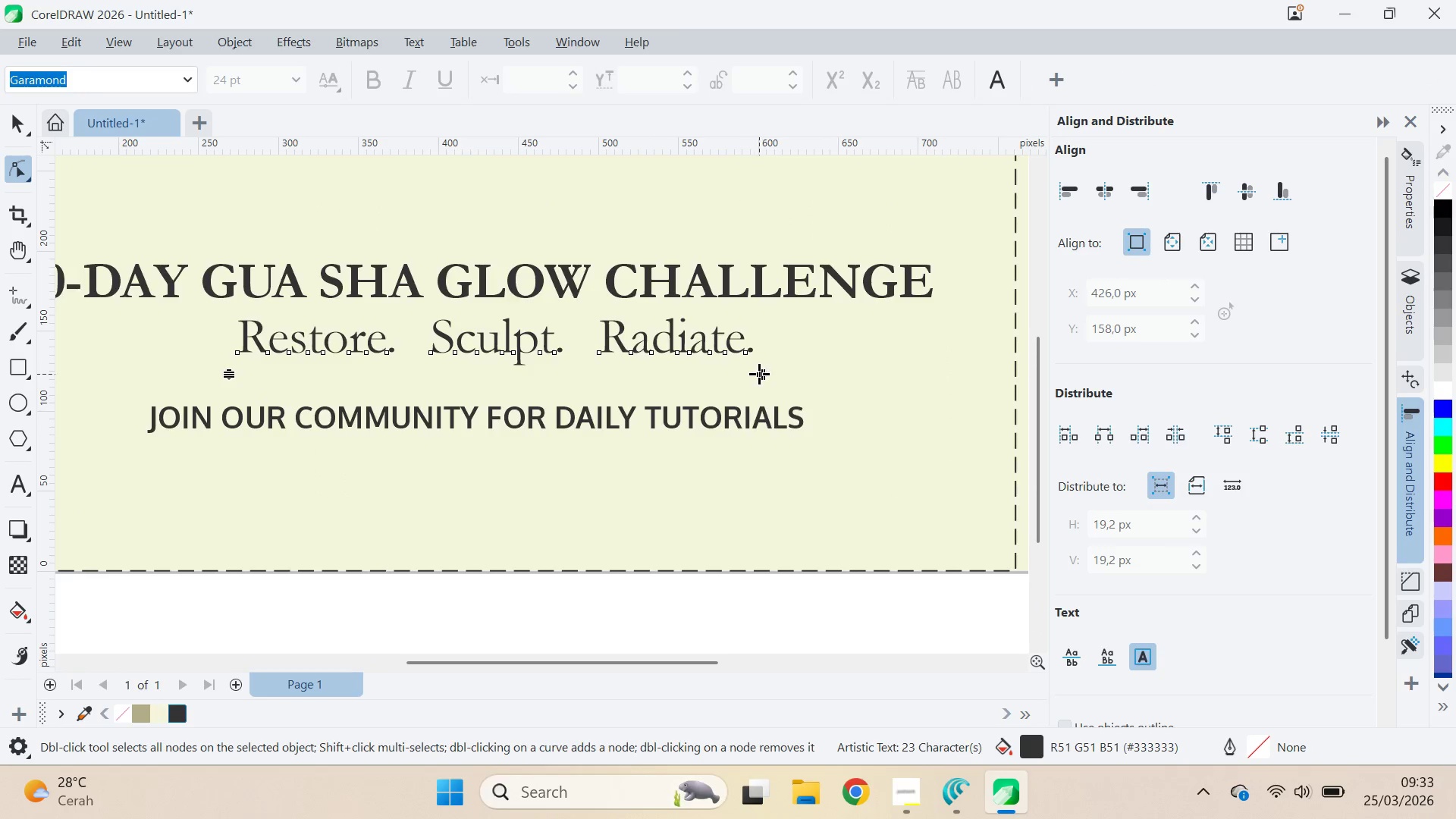 
hold_key(key=ShiftLeft, duration=0.47)
 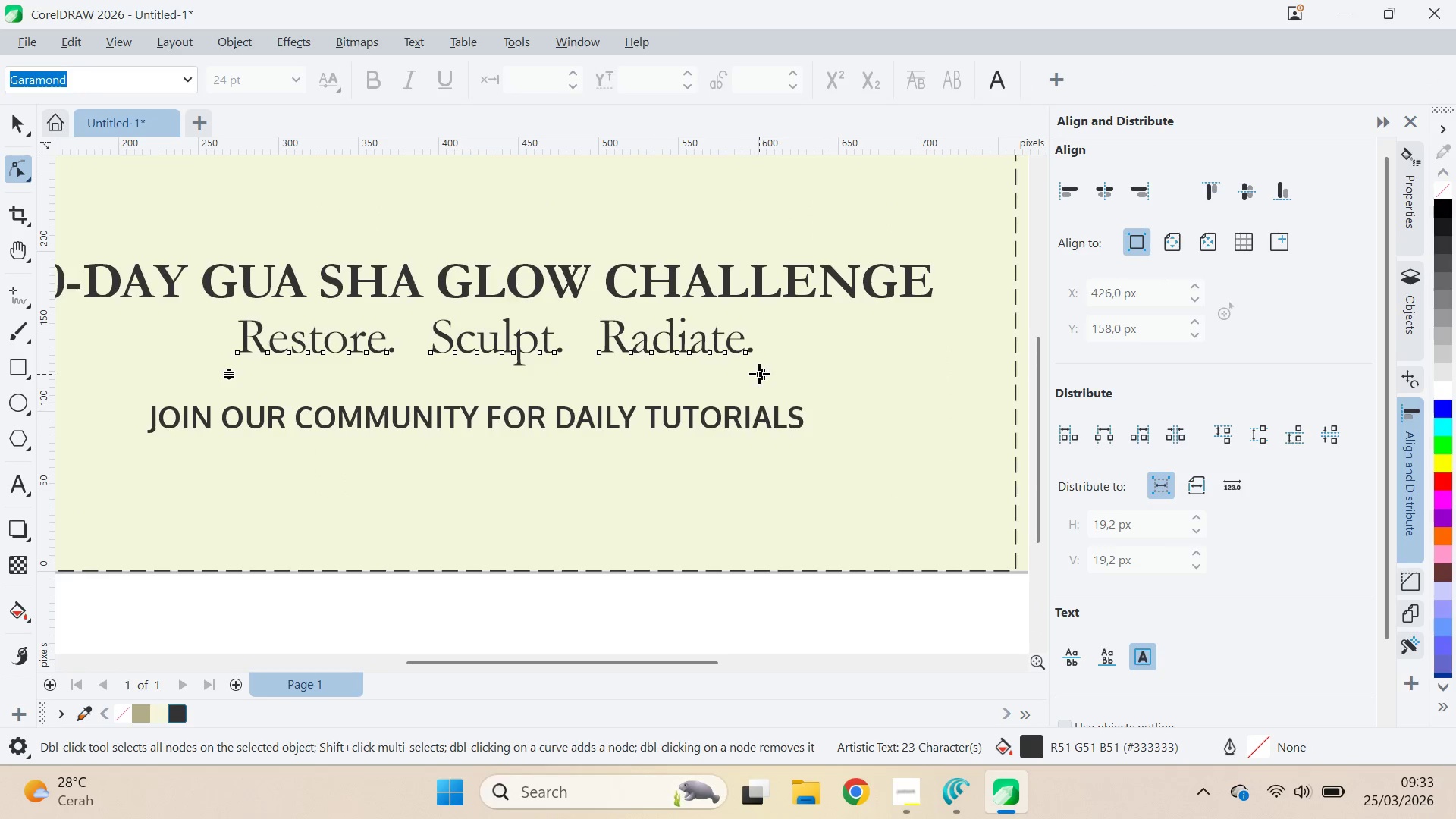 
left_click_drag(start_coordinate=[759, 374], to_coordinate=[965, 362])
 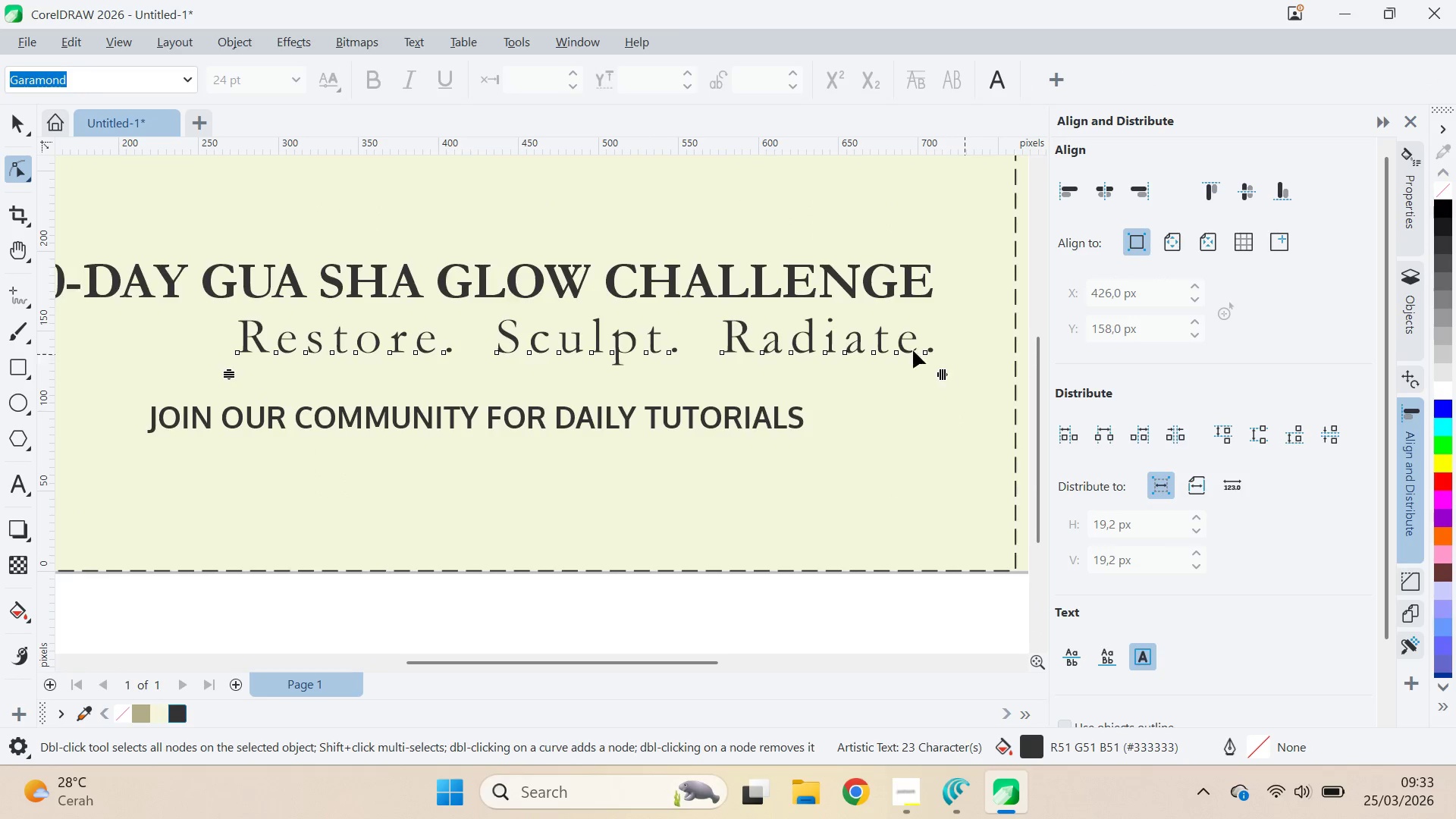 
key(V)
 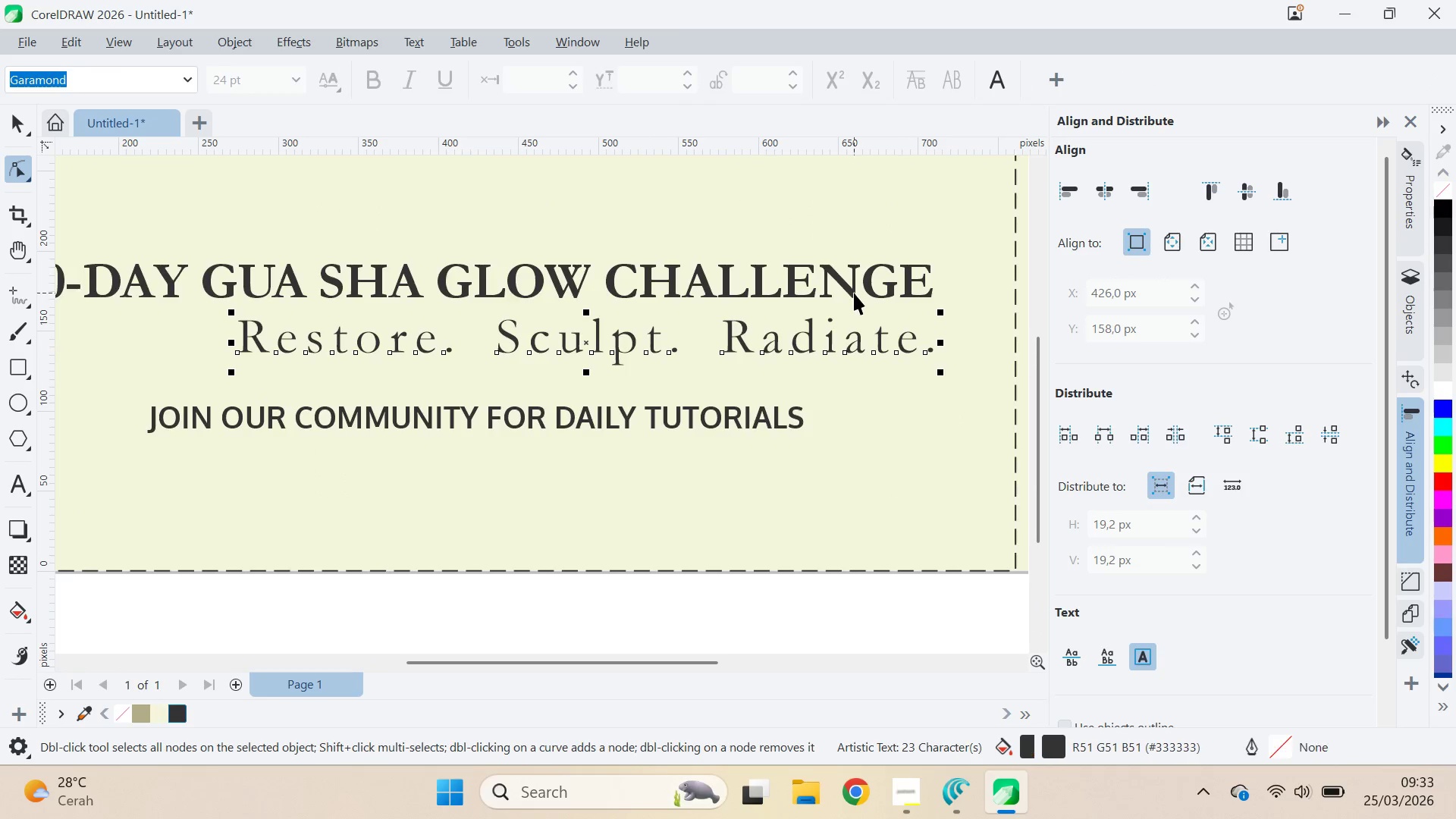 
key(Shift+ShiftLeft)
 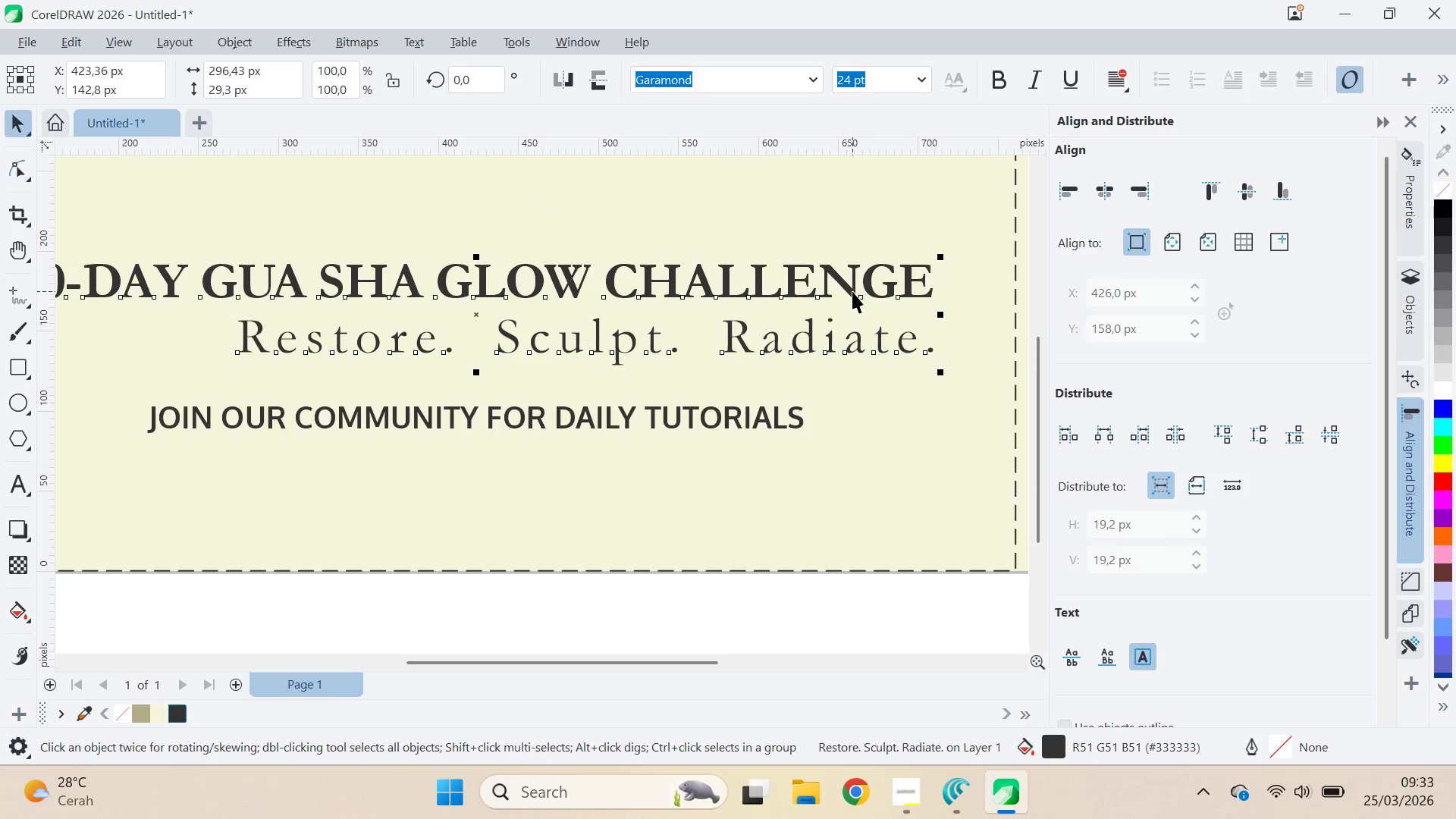 
left_click([852, 291])
 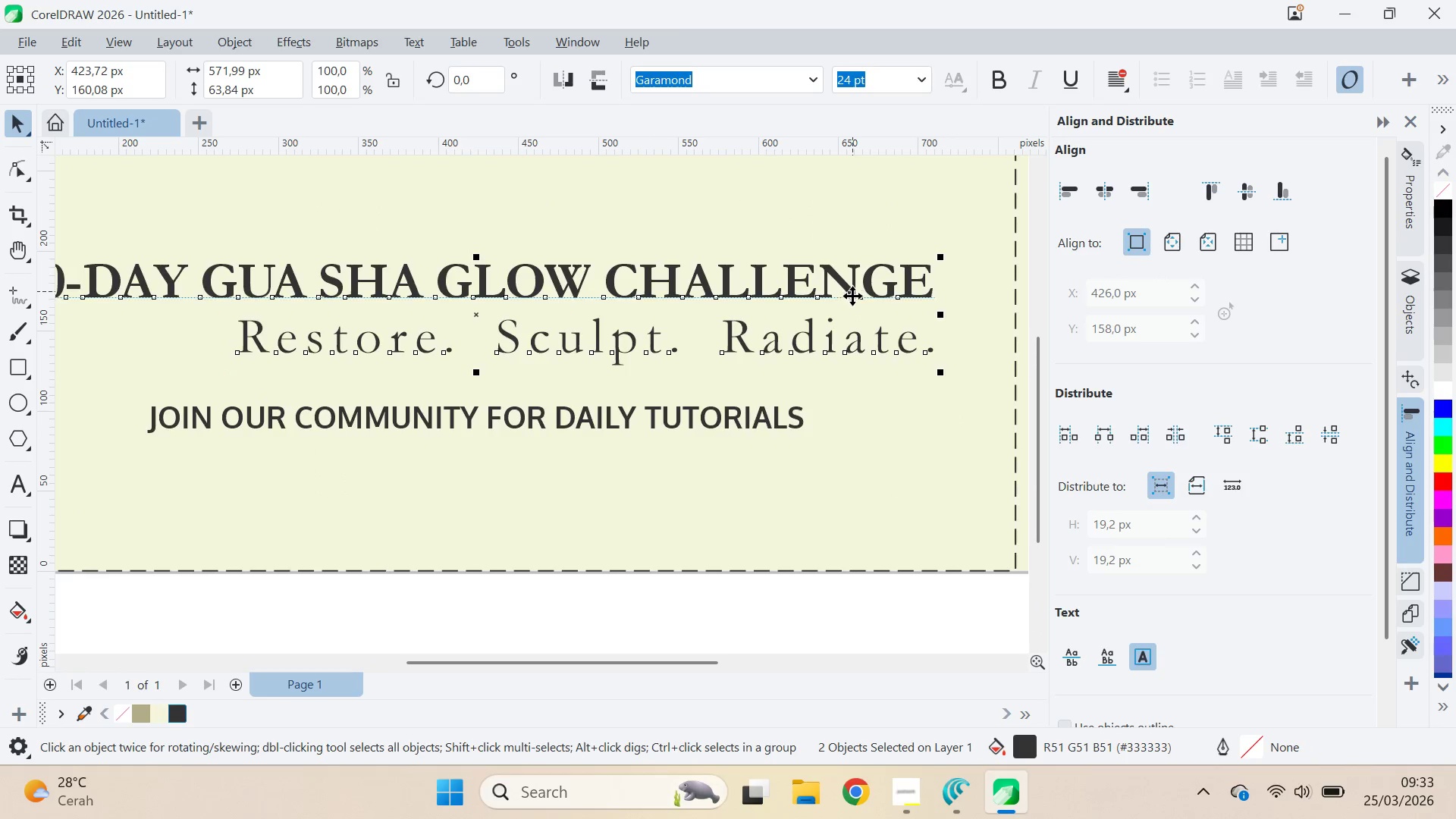 
key(C)
 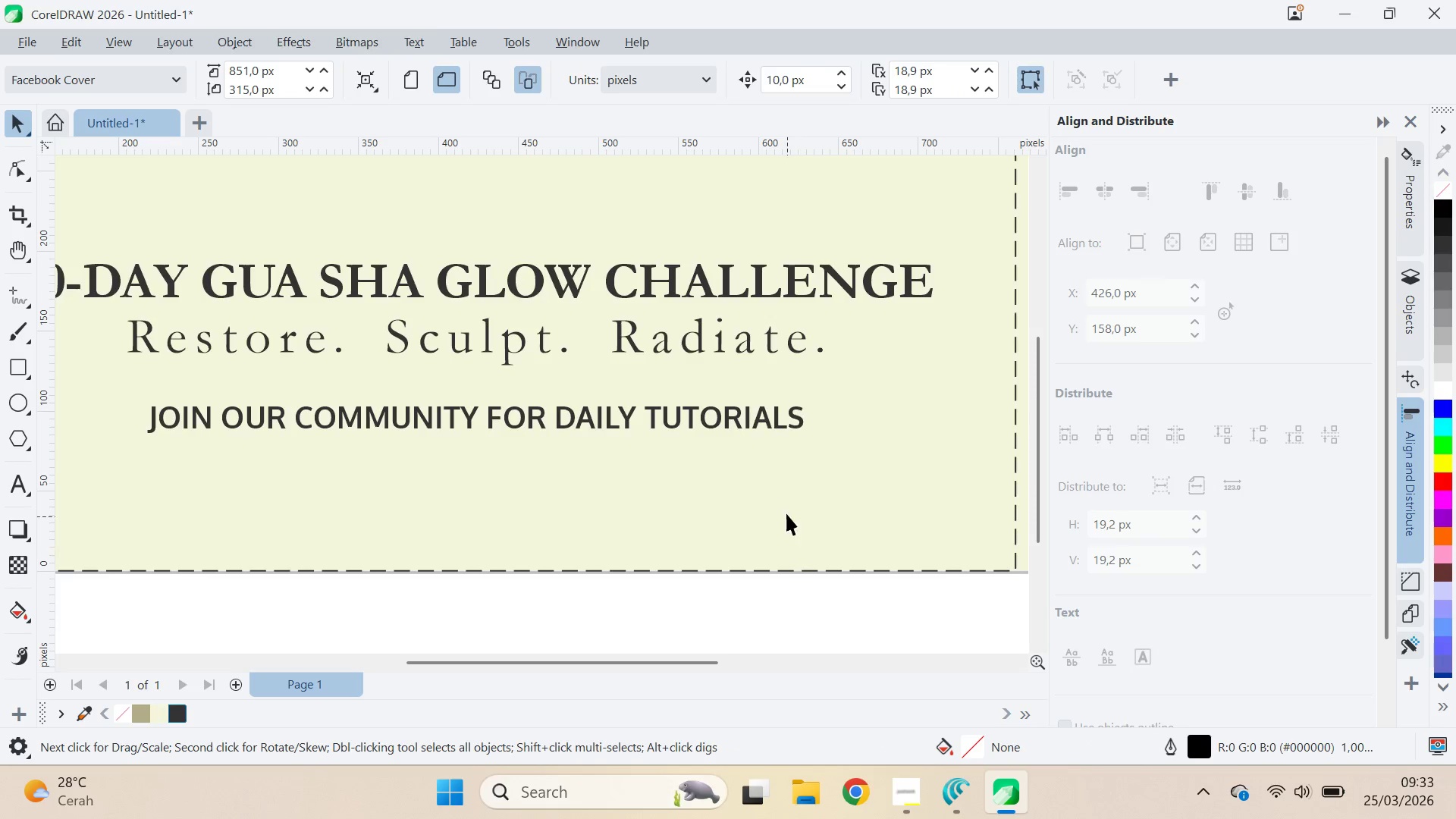 
scroll: coordinate [782, 491], scroll_direction: down, amount: 4.0
 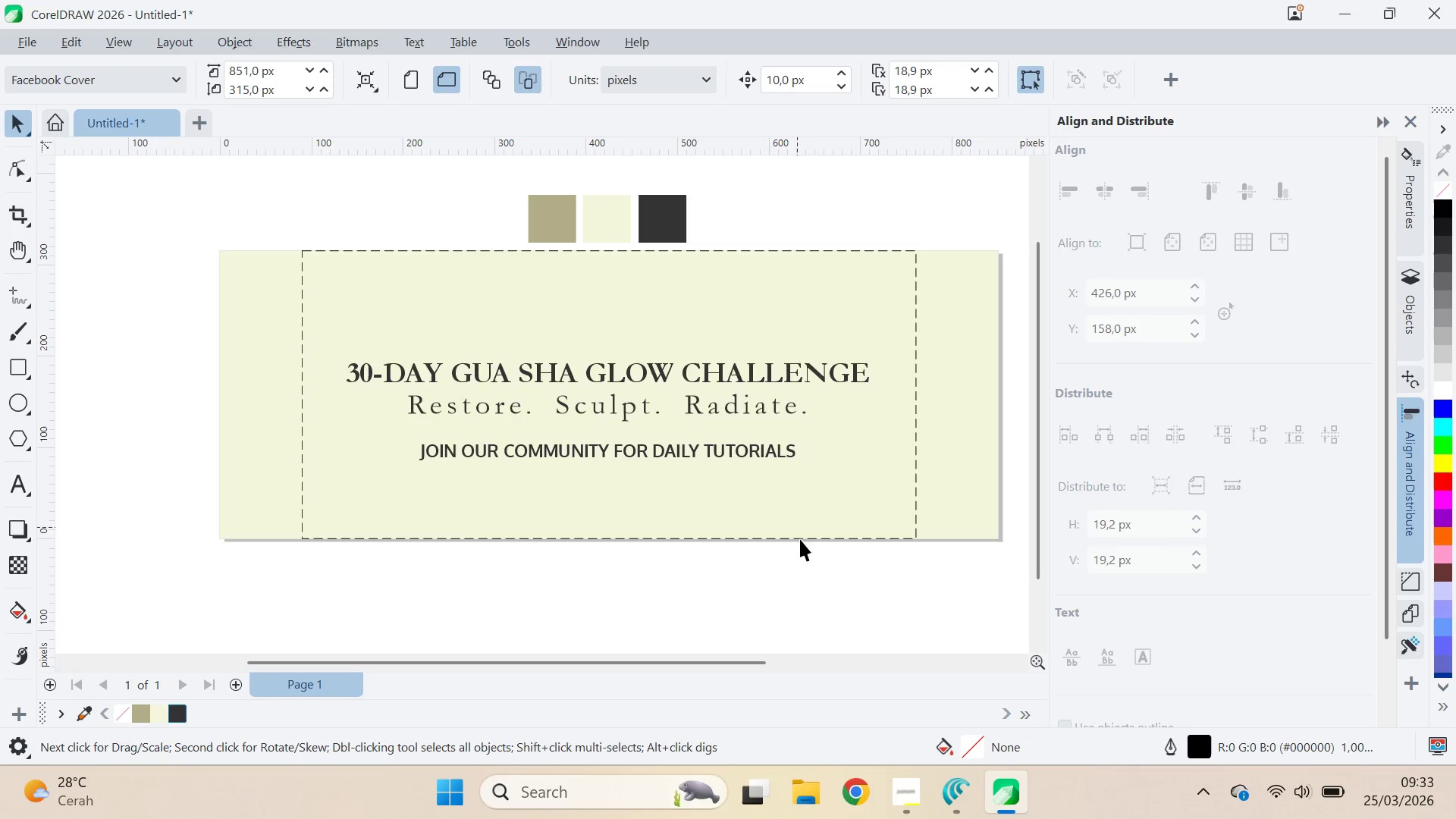 
key(Alt+AltLeft)
 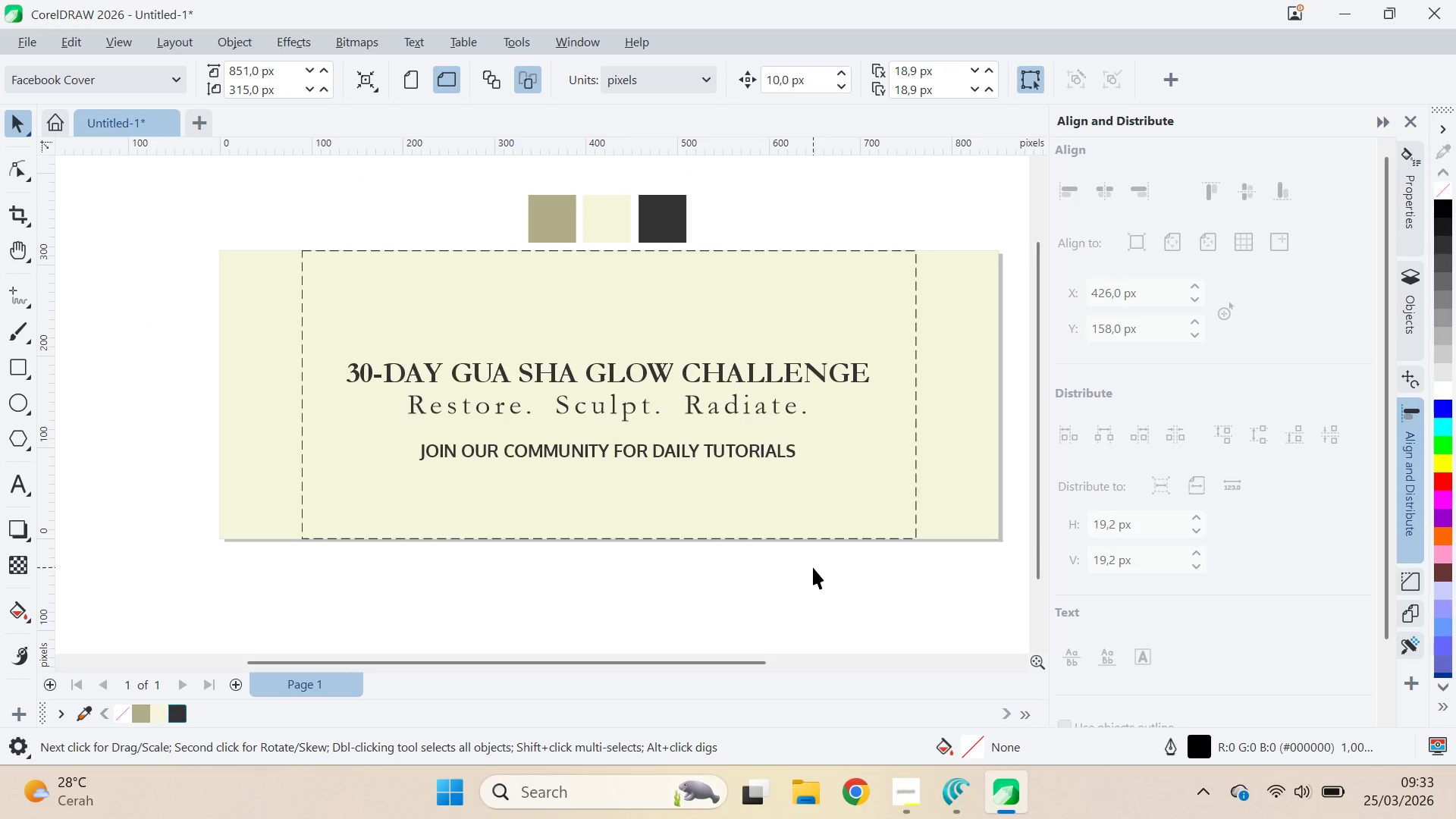 
key(Alt+Tab)
 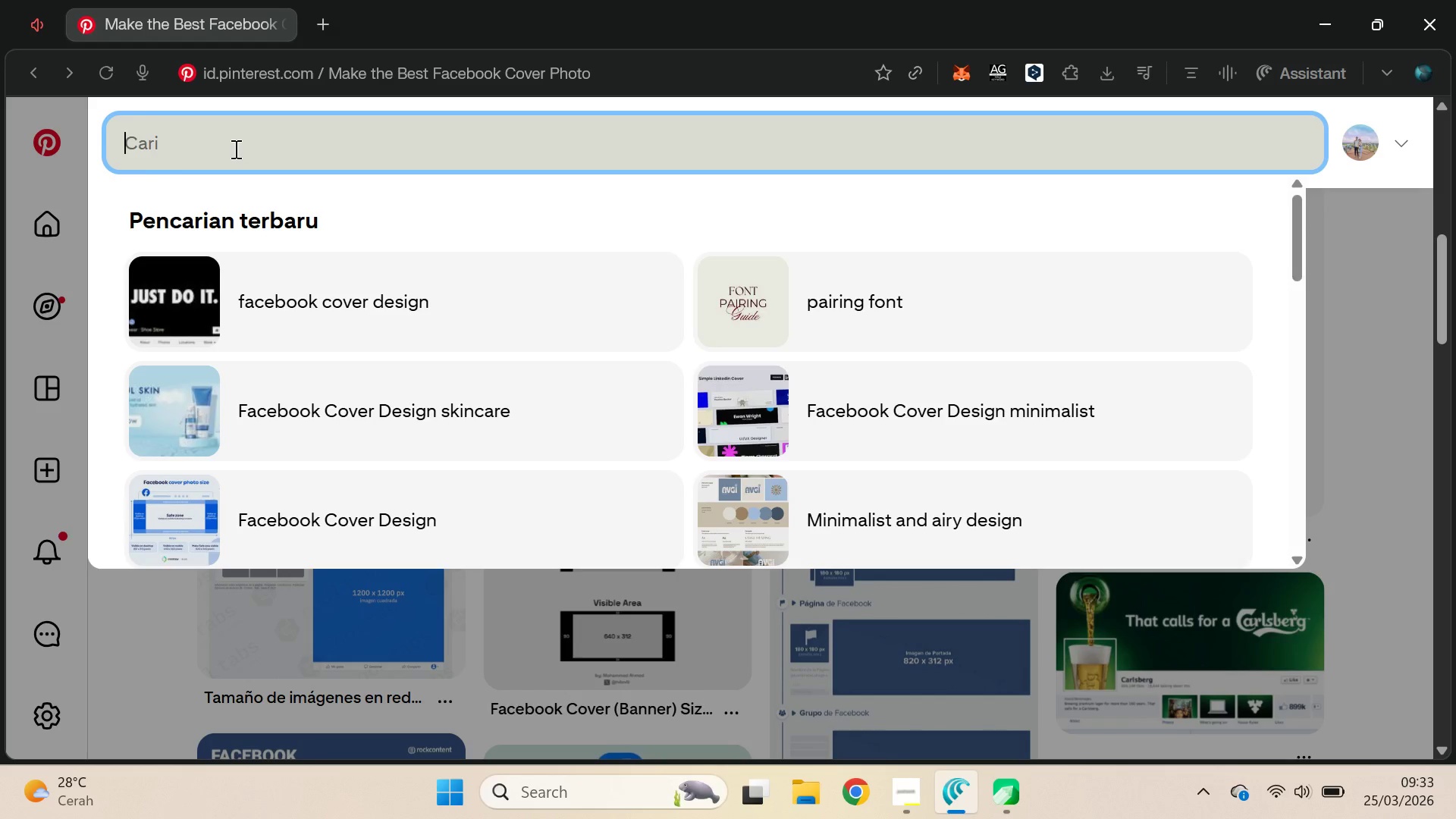 
type(minimalist )
 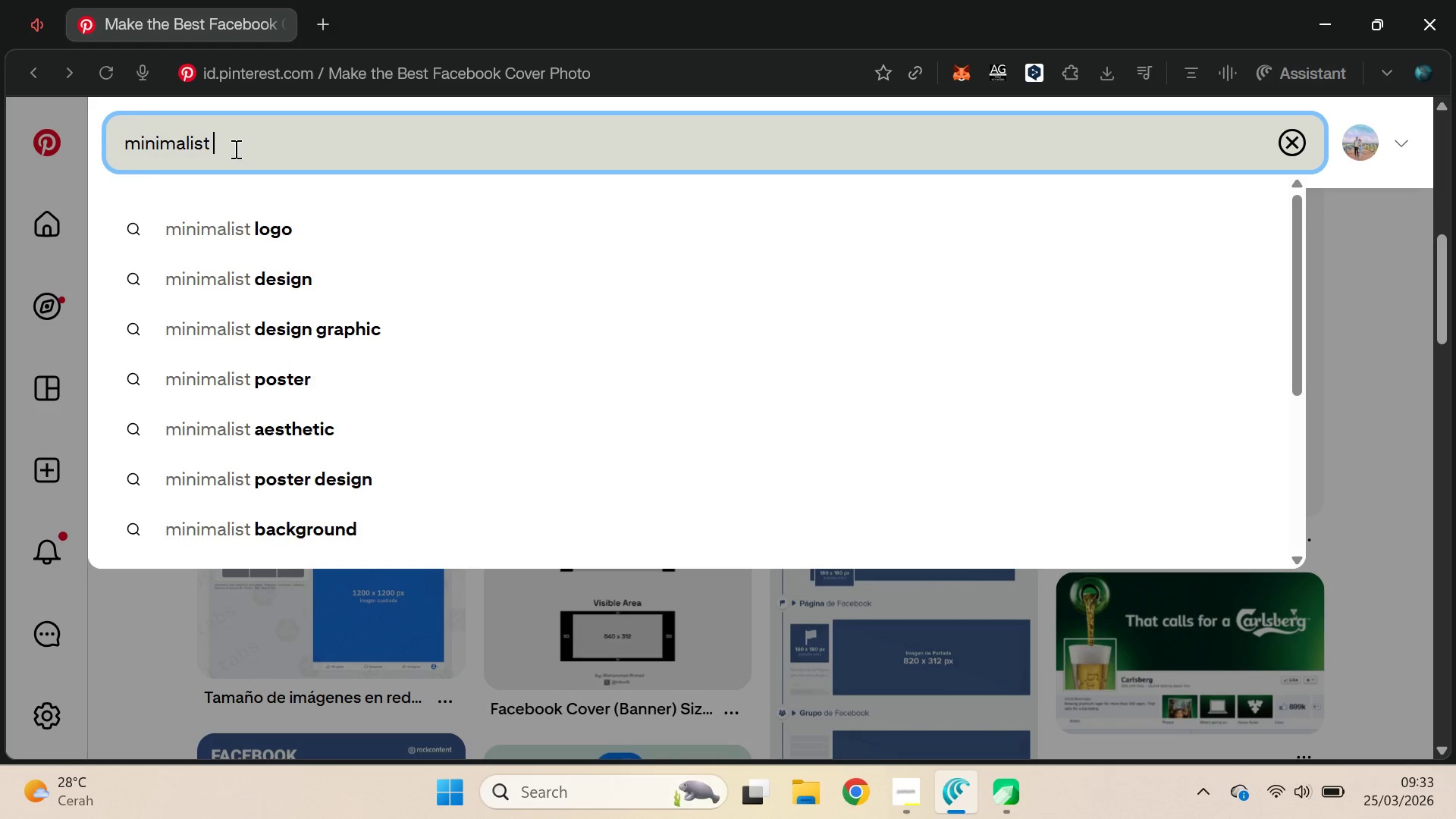 
key(ArrowDown)
 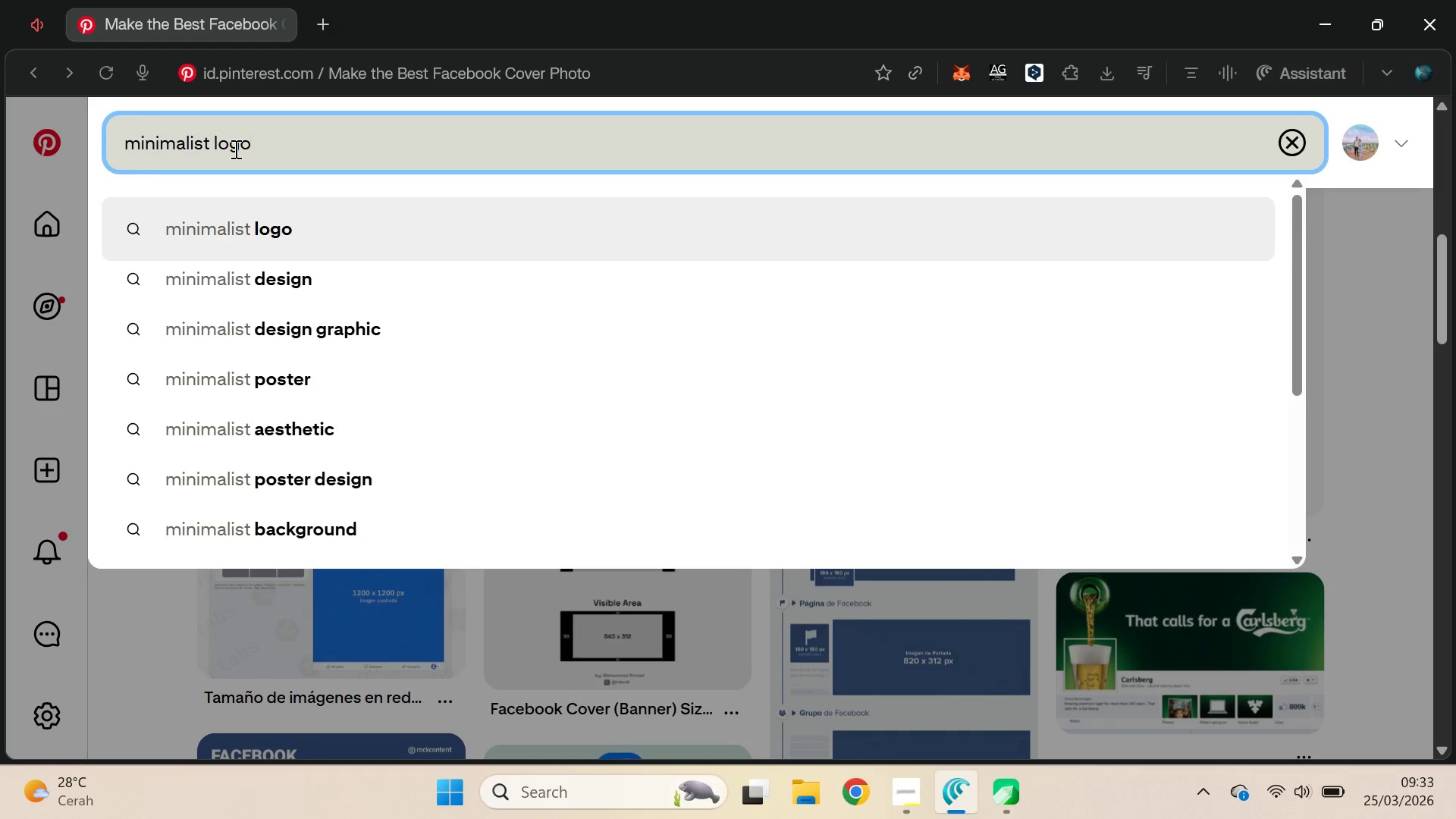 
key(ArrowDown)
 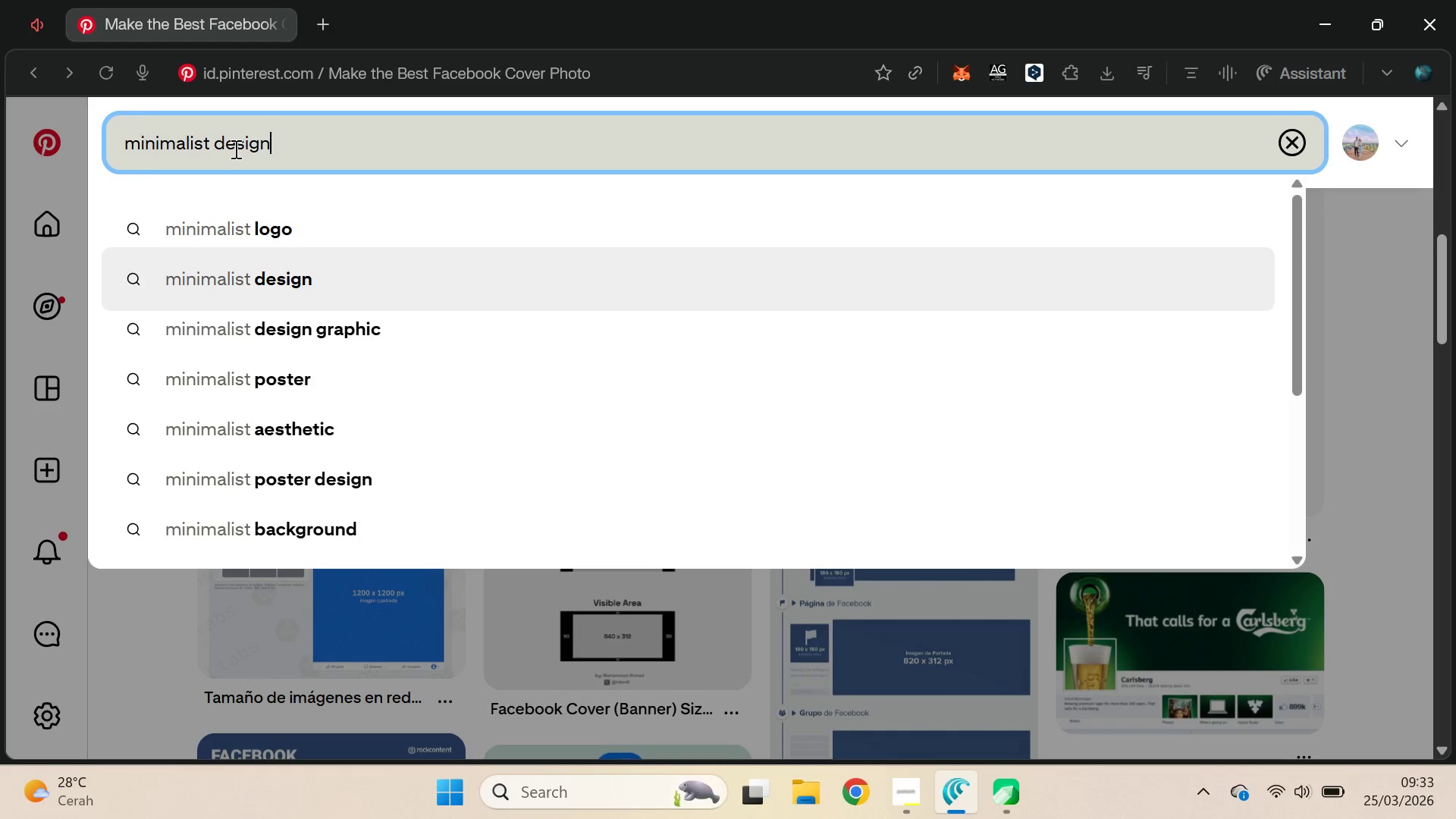 
key(Shift+ShiftLeft)
 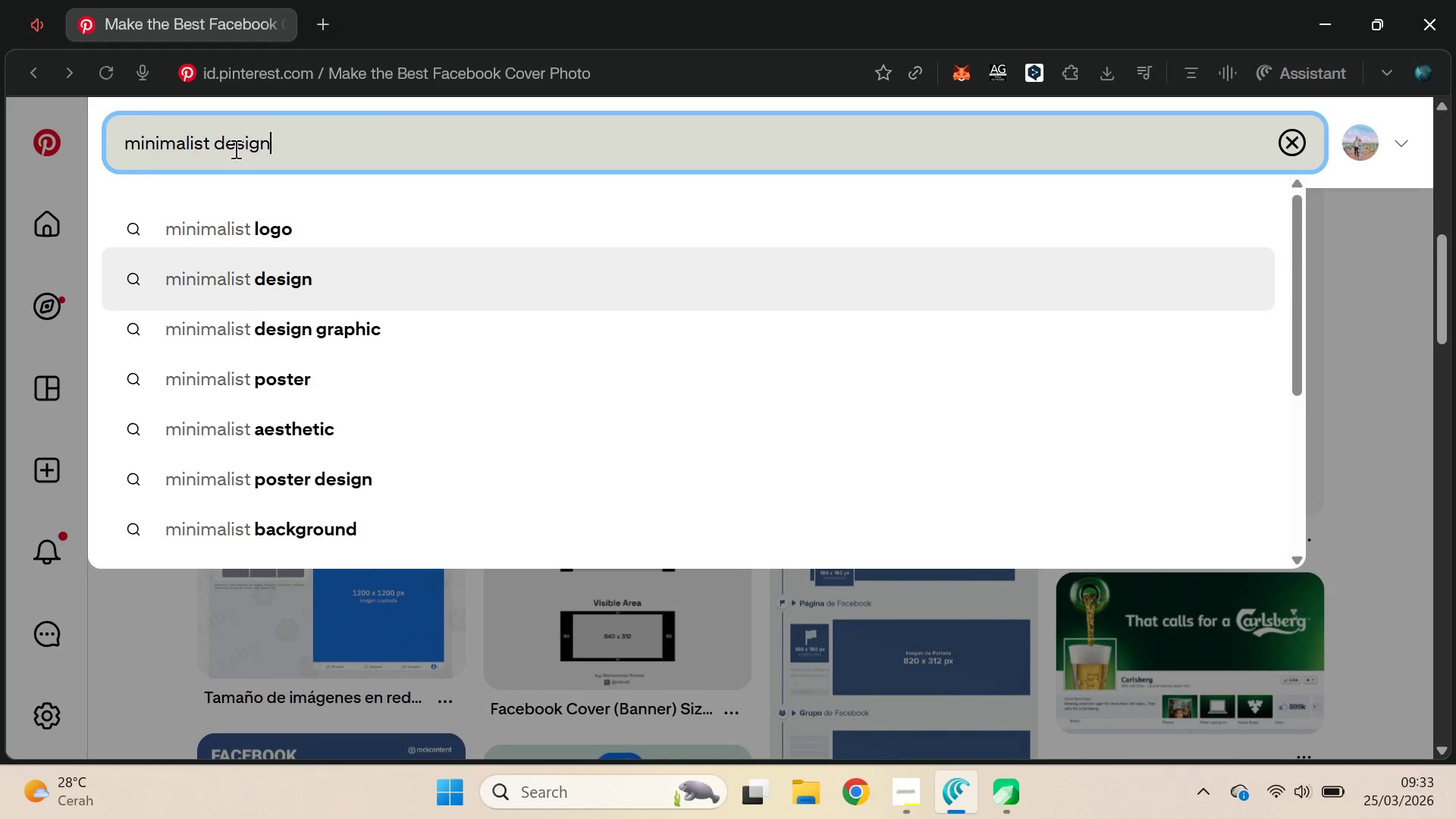 
key(Shift+Backspace)
 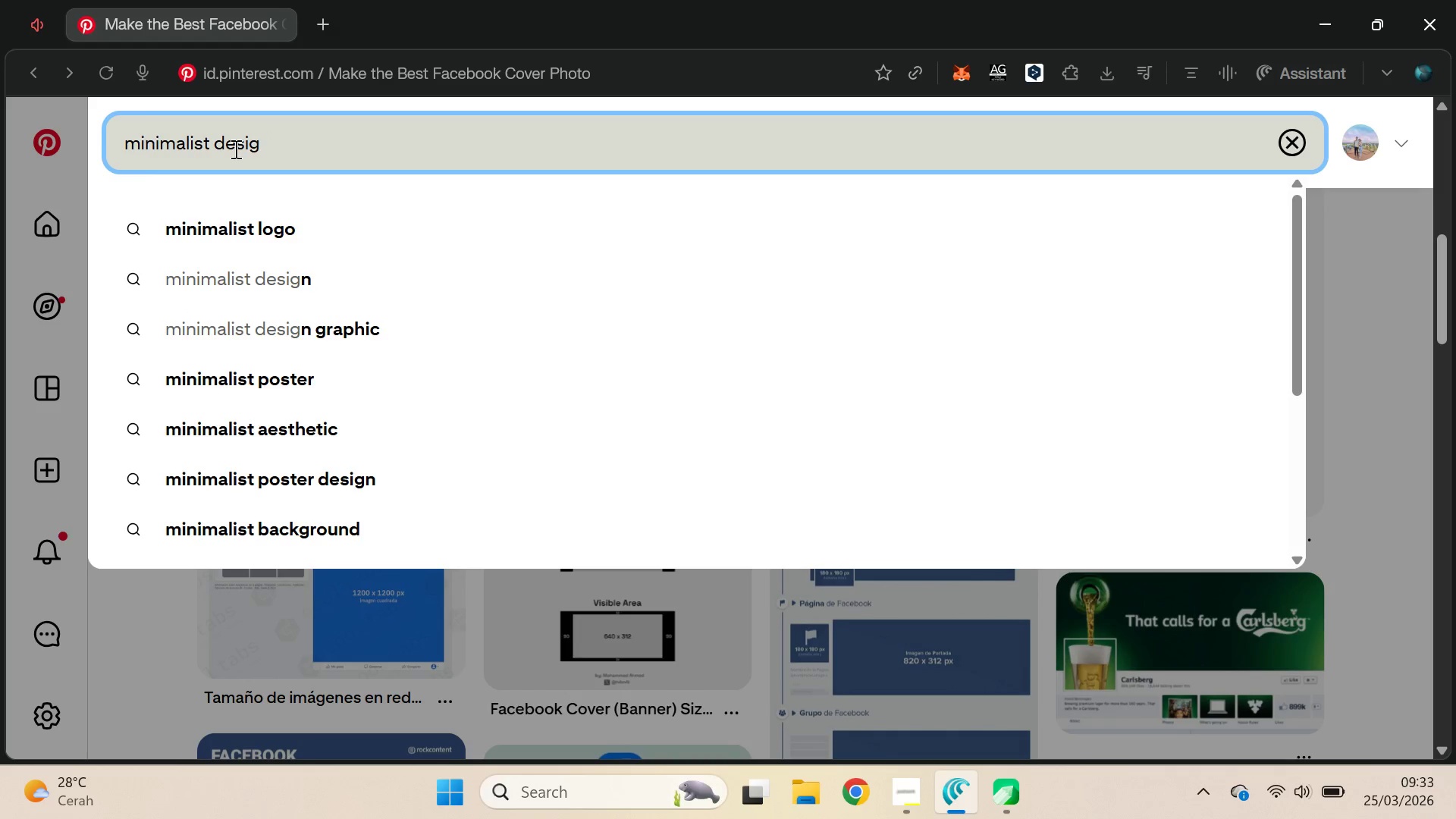 
key(Shift+ShiftLeft)
 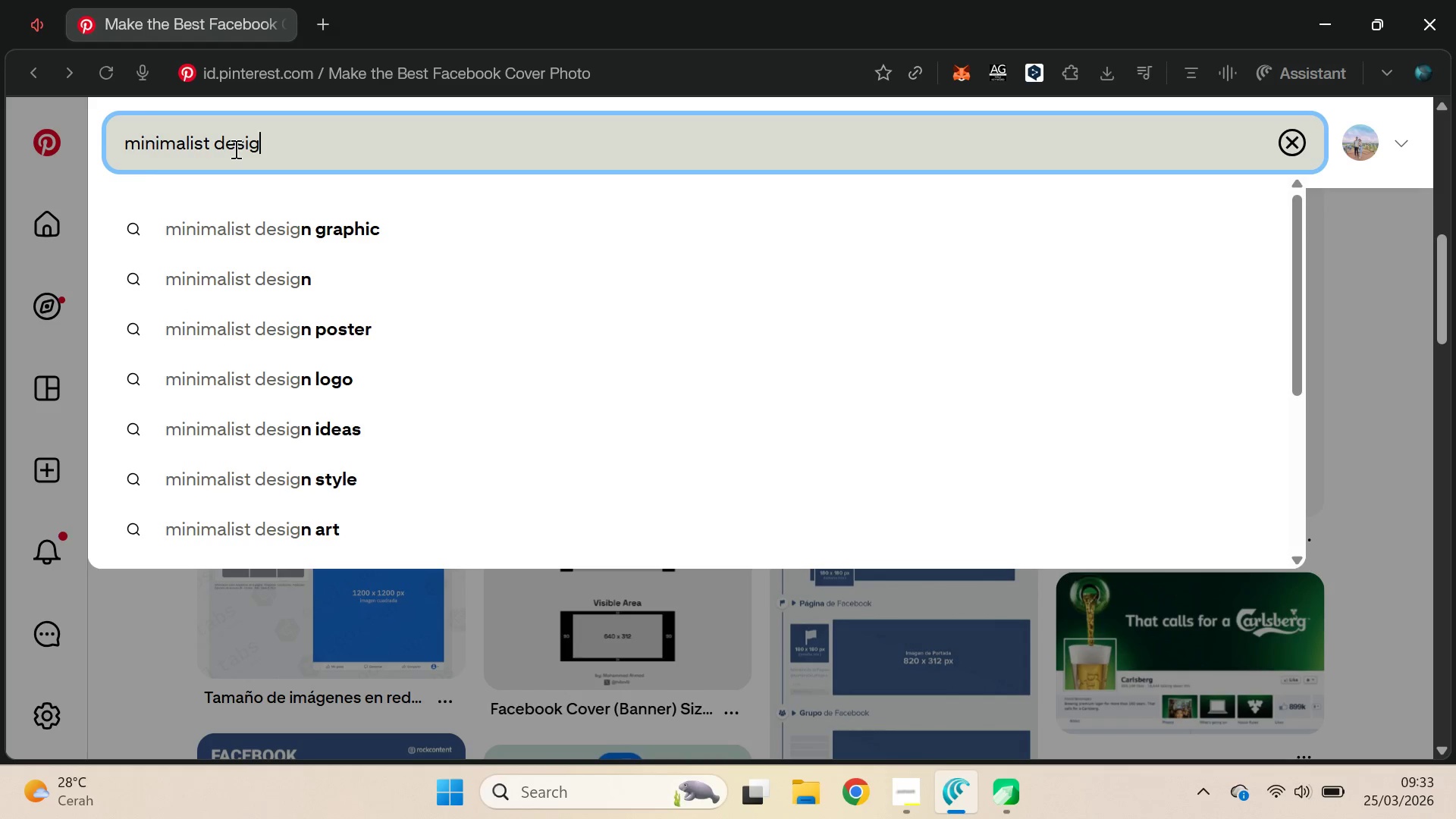 
key(Control+Backspace)
 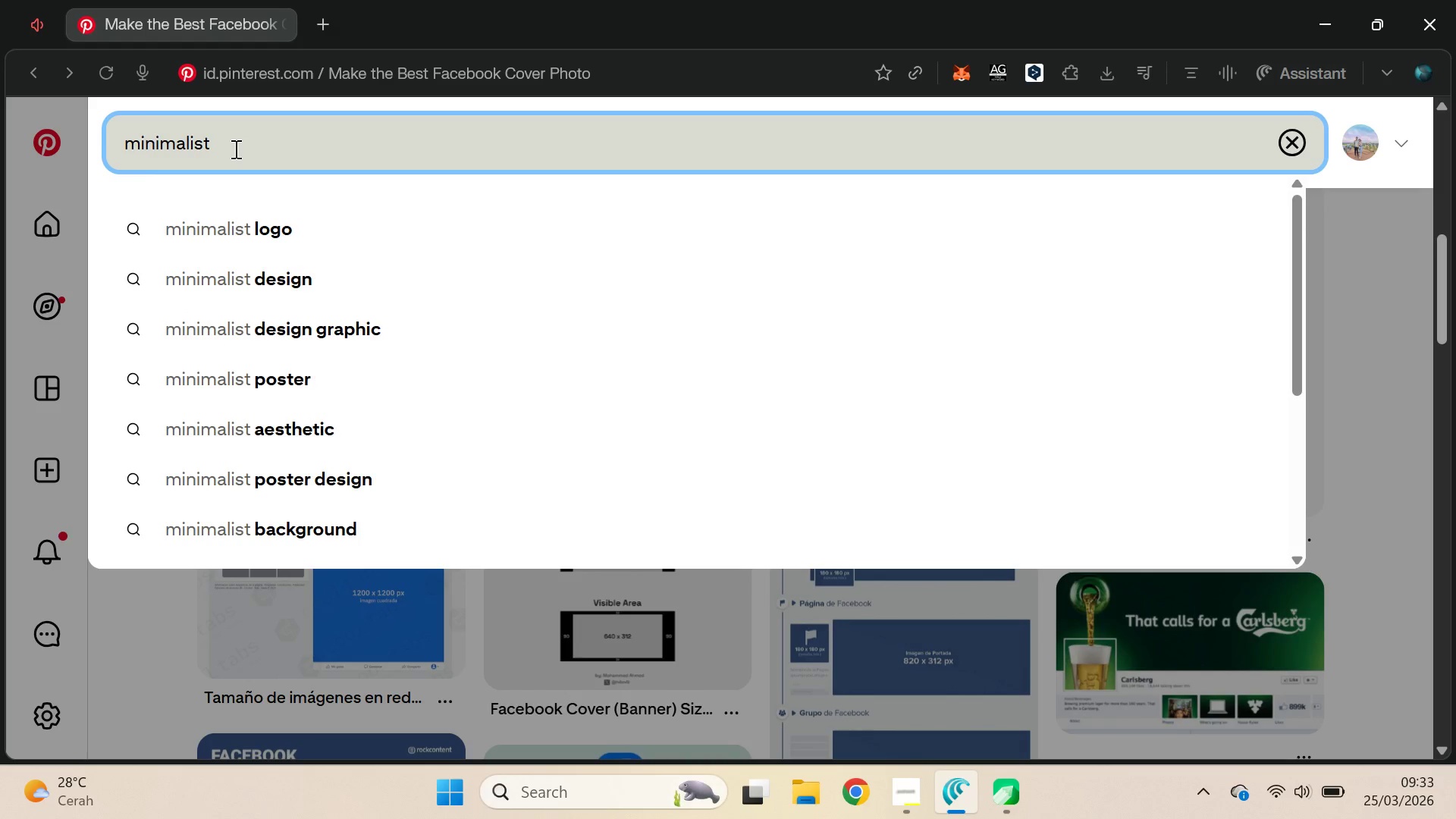 
type(cover )
 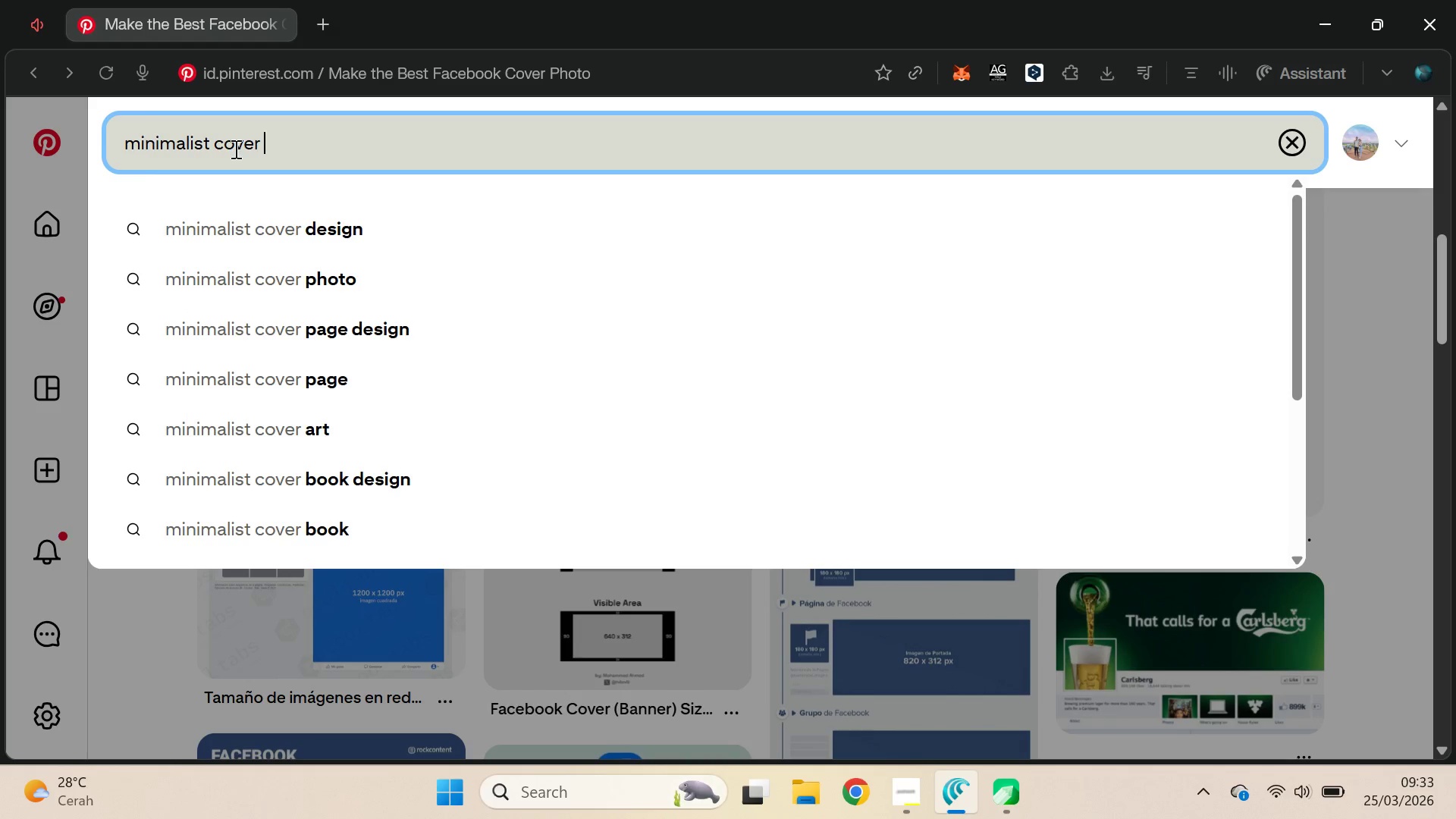 
key(ArrowDown)
 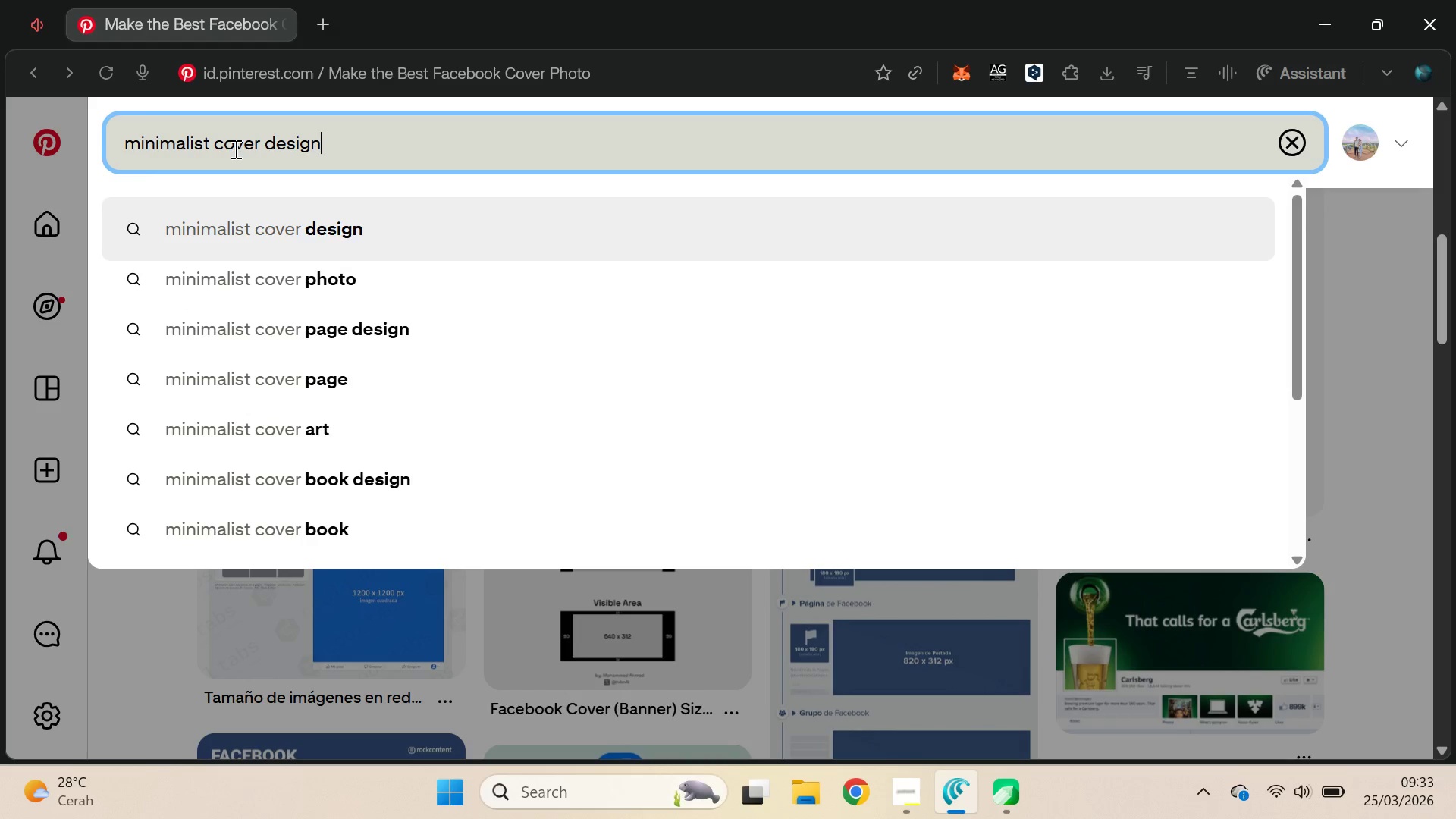 
key(Enter)
 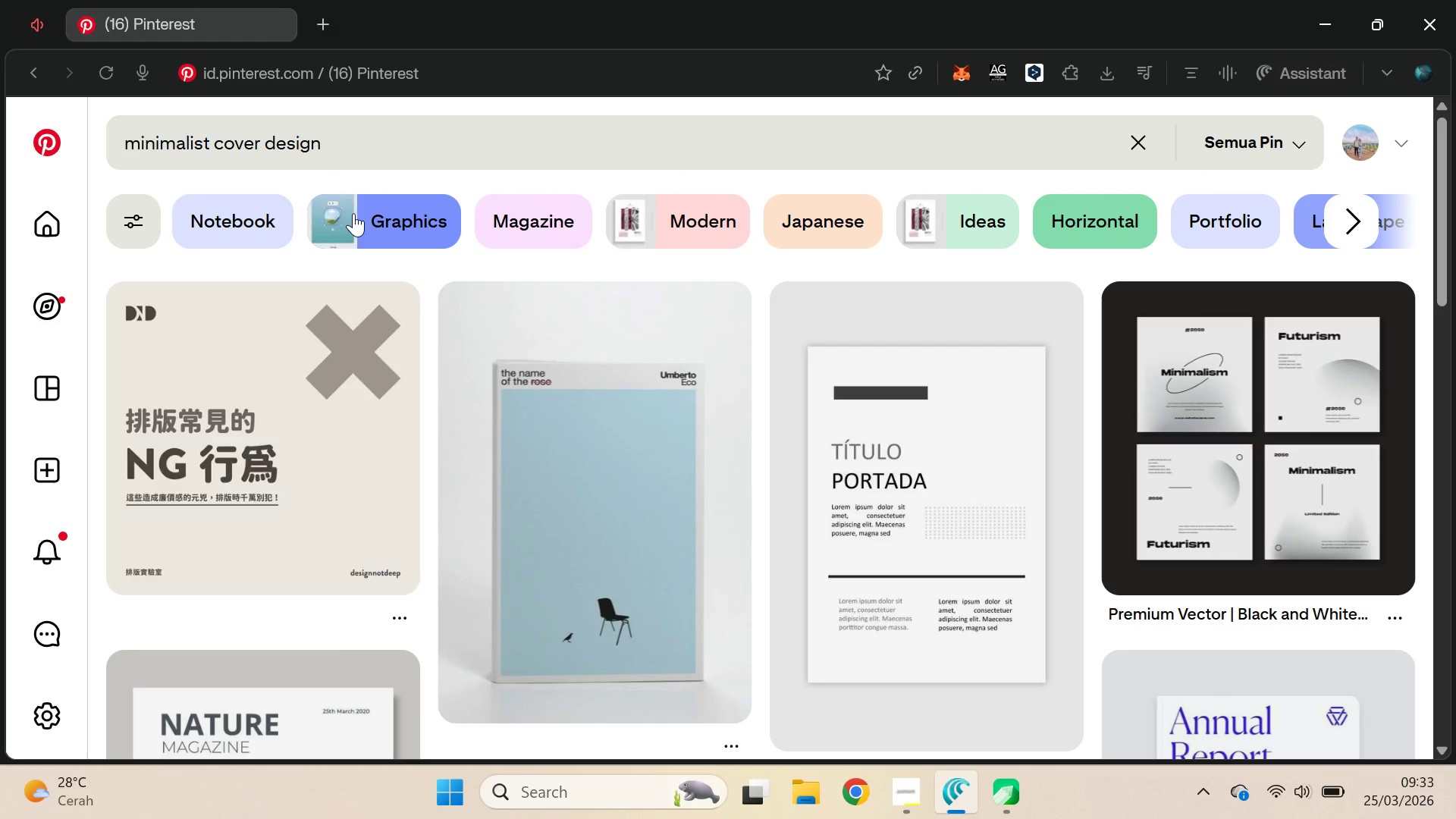 
wait(6.22)
 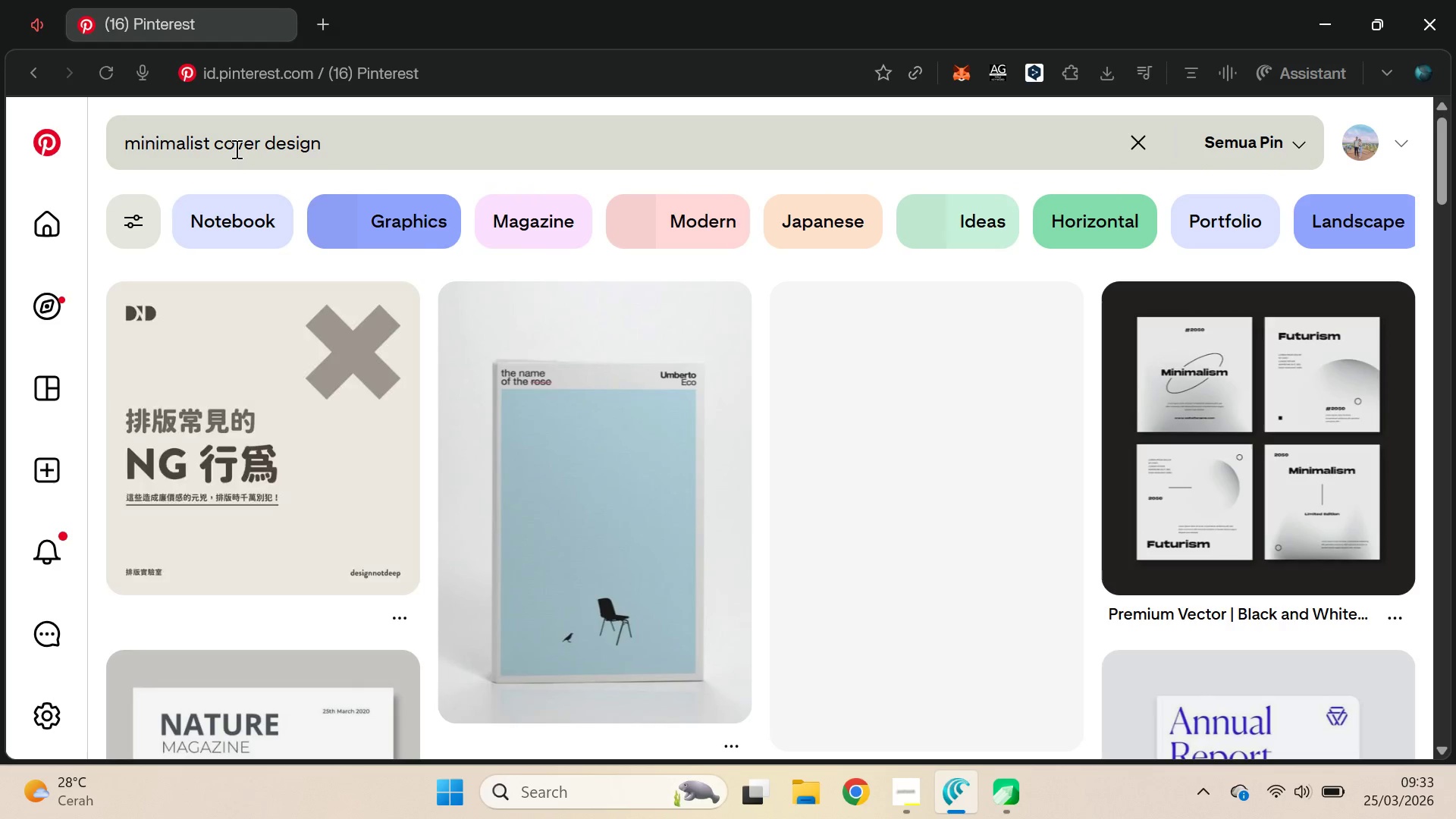 
left_click_drag(start_coordinate=[1445, 217], to_coordinate=[1430, 655])
 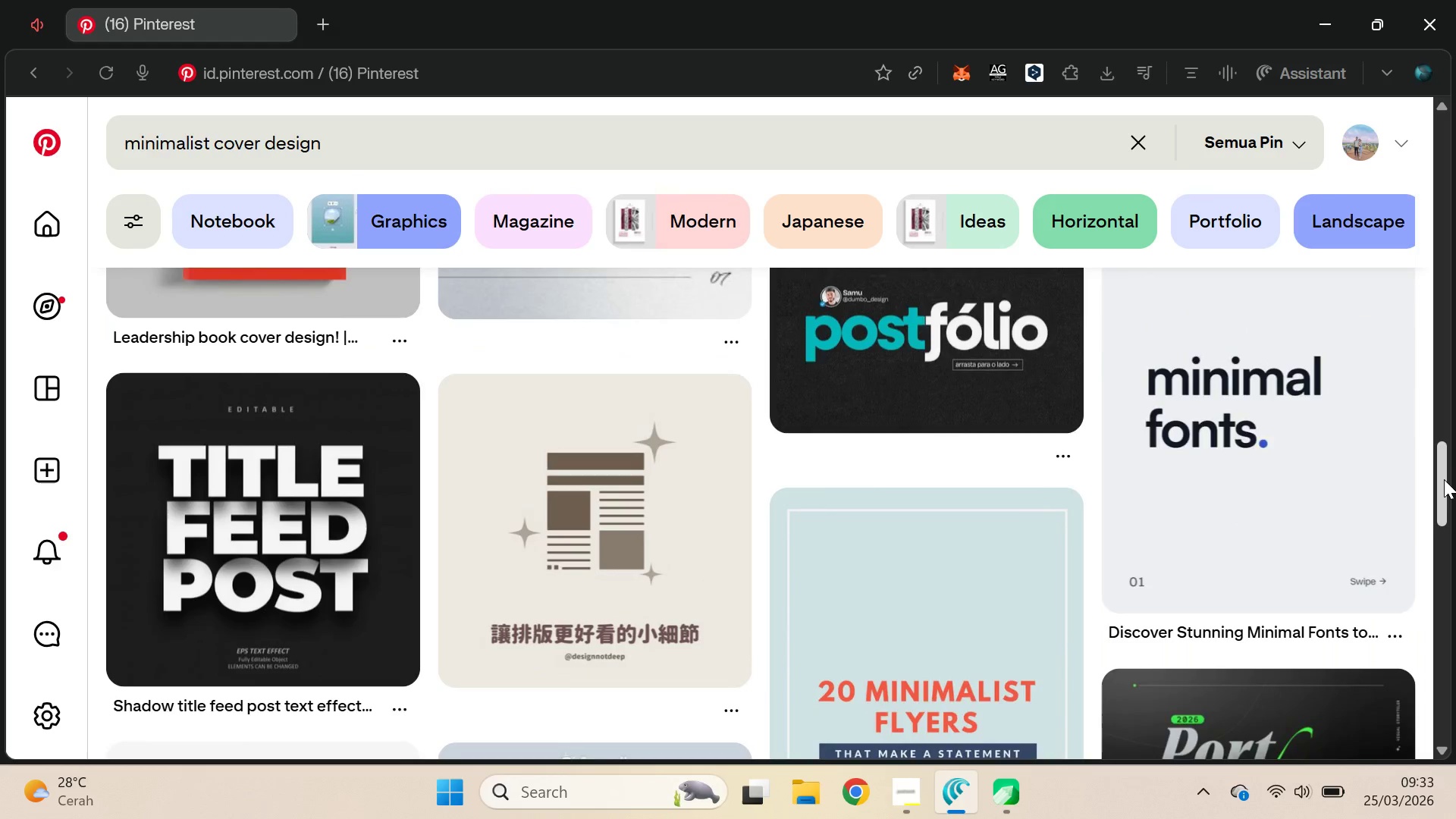 
left_click_drag(start_coordinate=[1445, 479], to_coordinate=[1435, 654])
 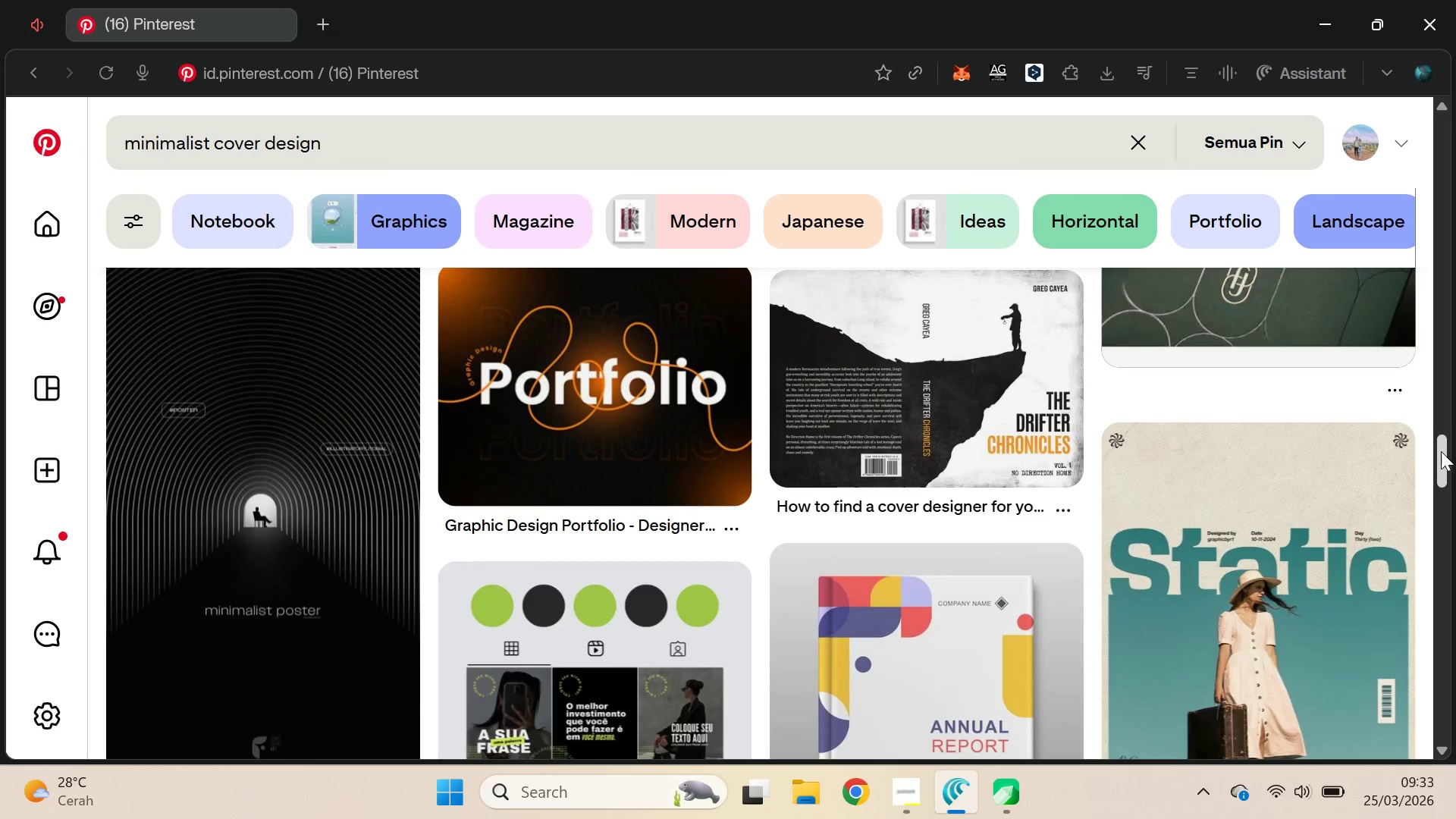 
left_click_drag(start_coordinate=[1444, 456], to_coordinate=[1439, 575])
 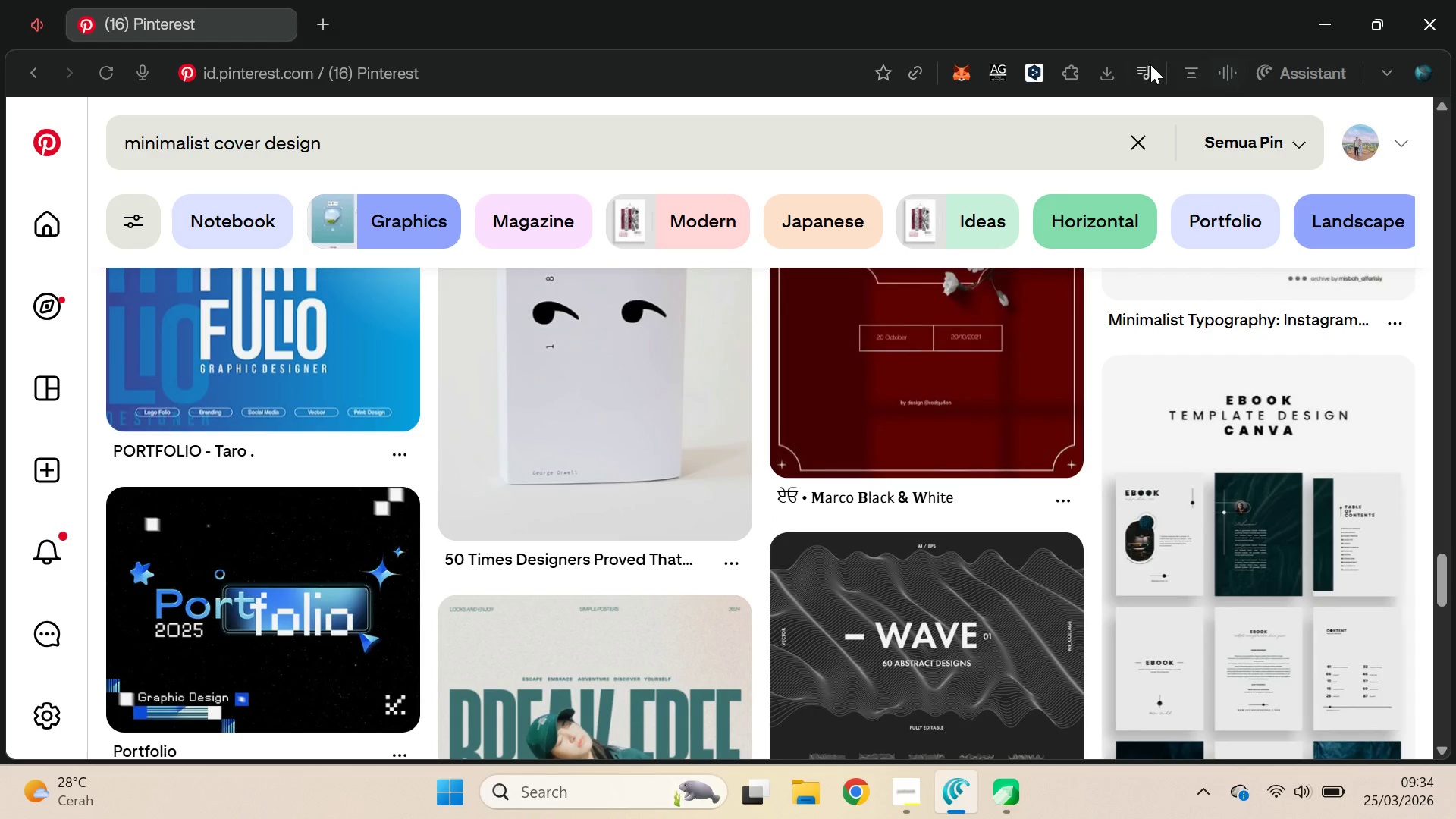 
left_click([1150, 64])
 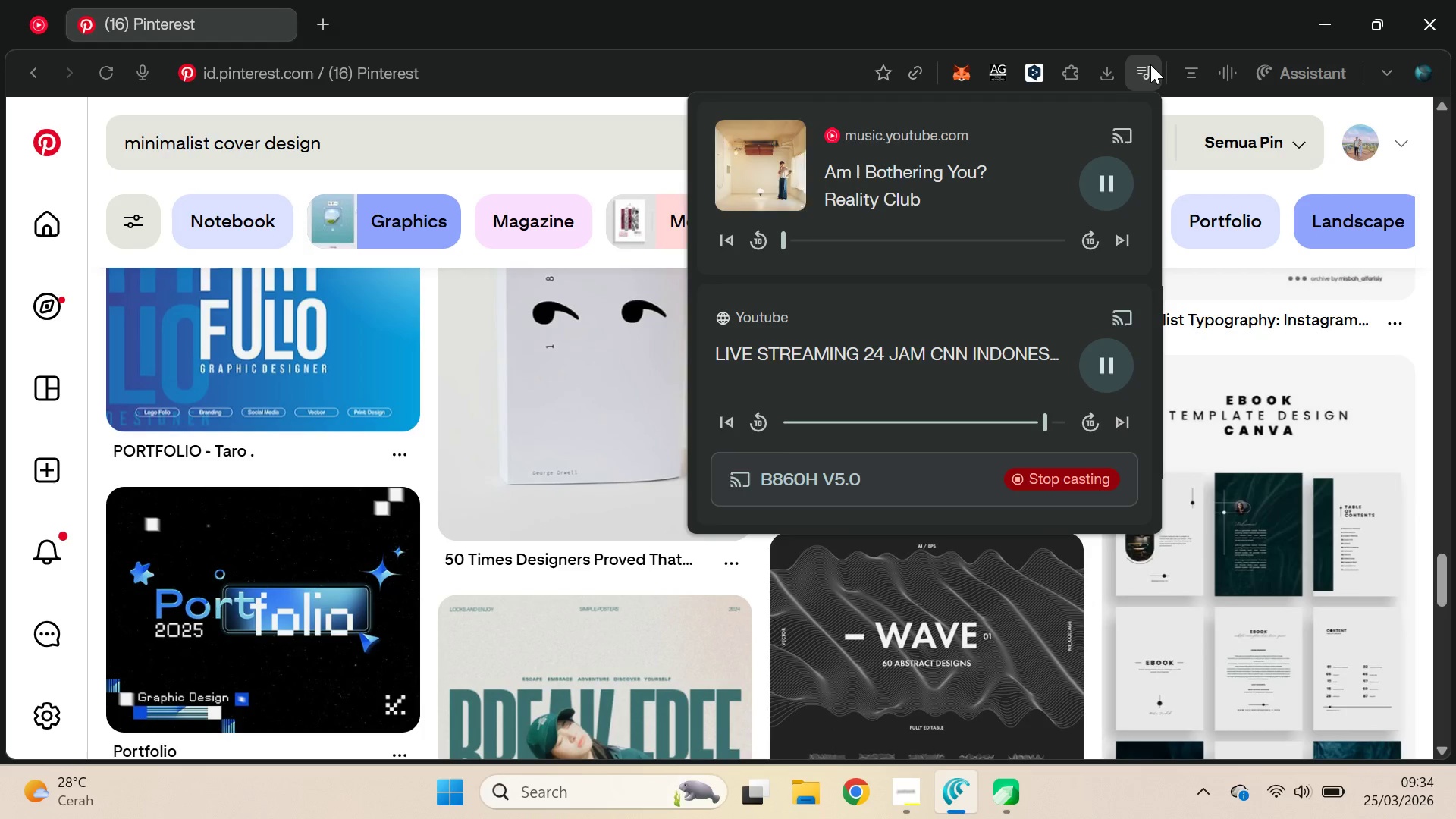 
left_click([1150, 64])
 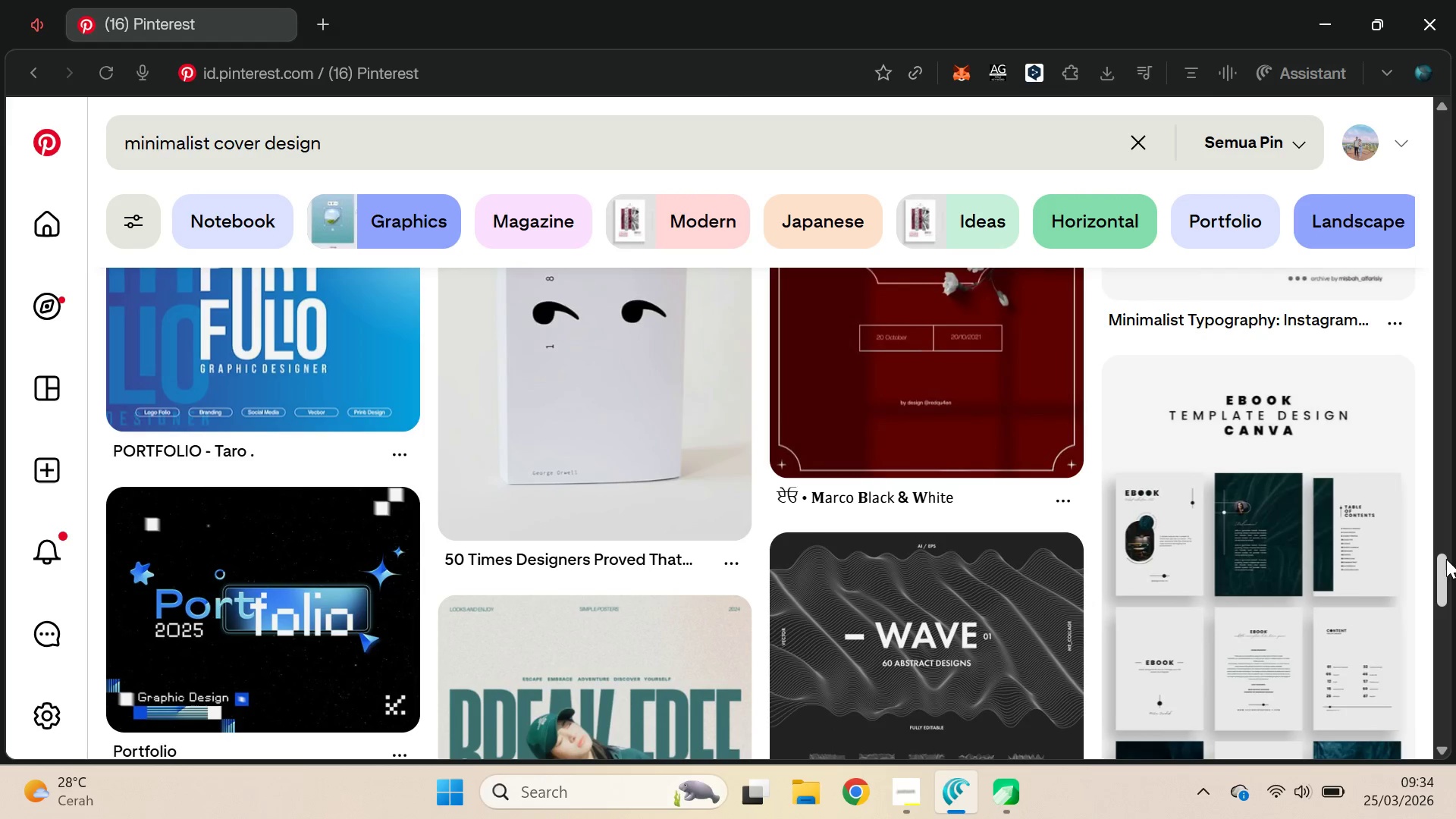 
left_click_drag(start_coordinate=[1448, 567], to_coordinate=[1451, 651])
 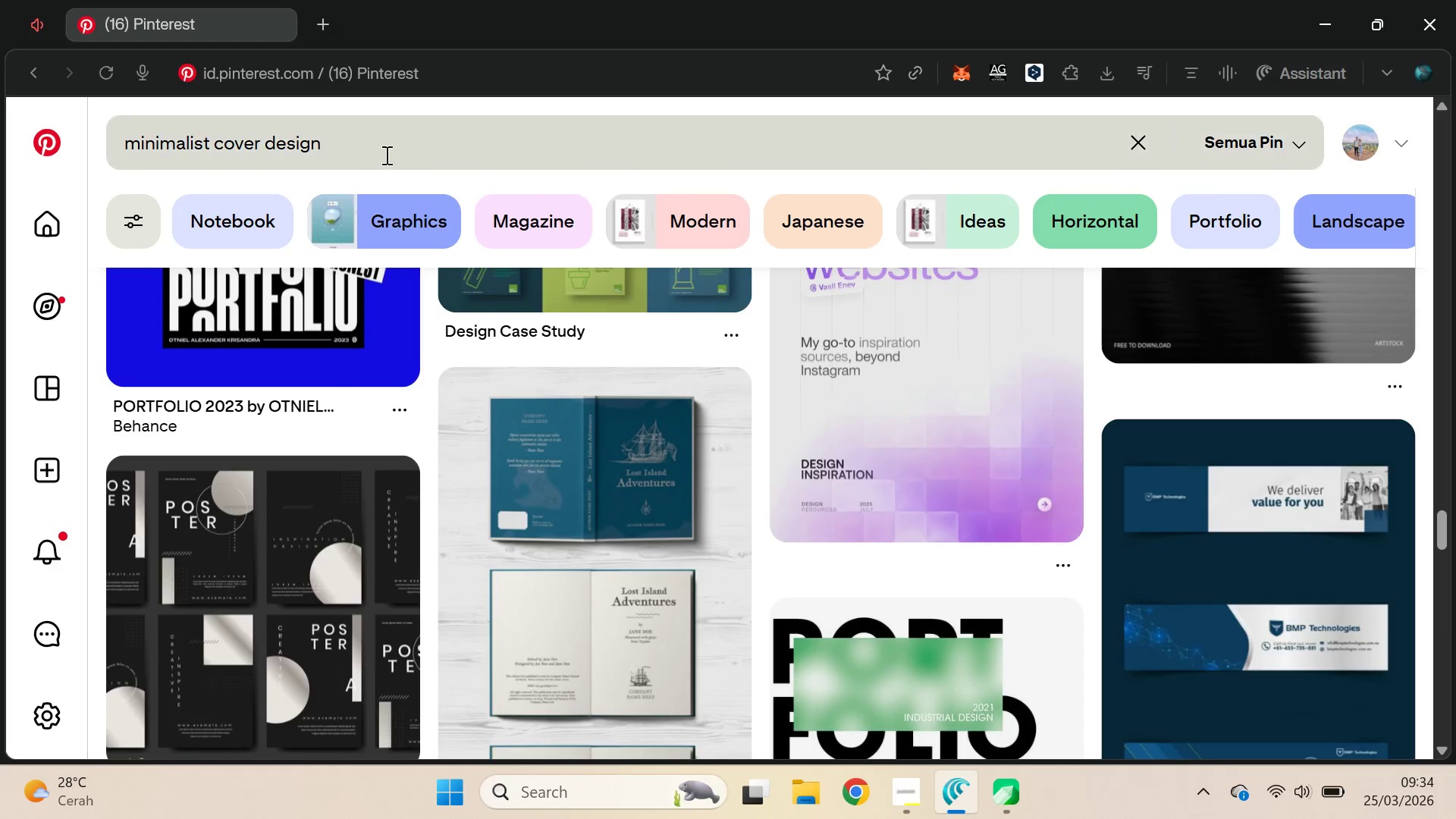 
double_click([385, 155])
 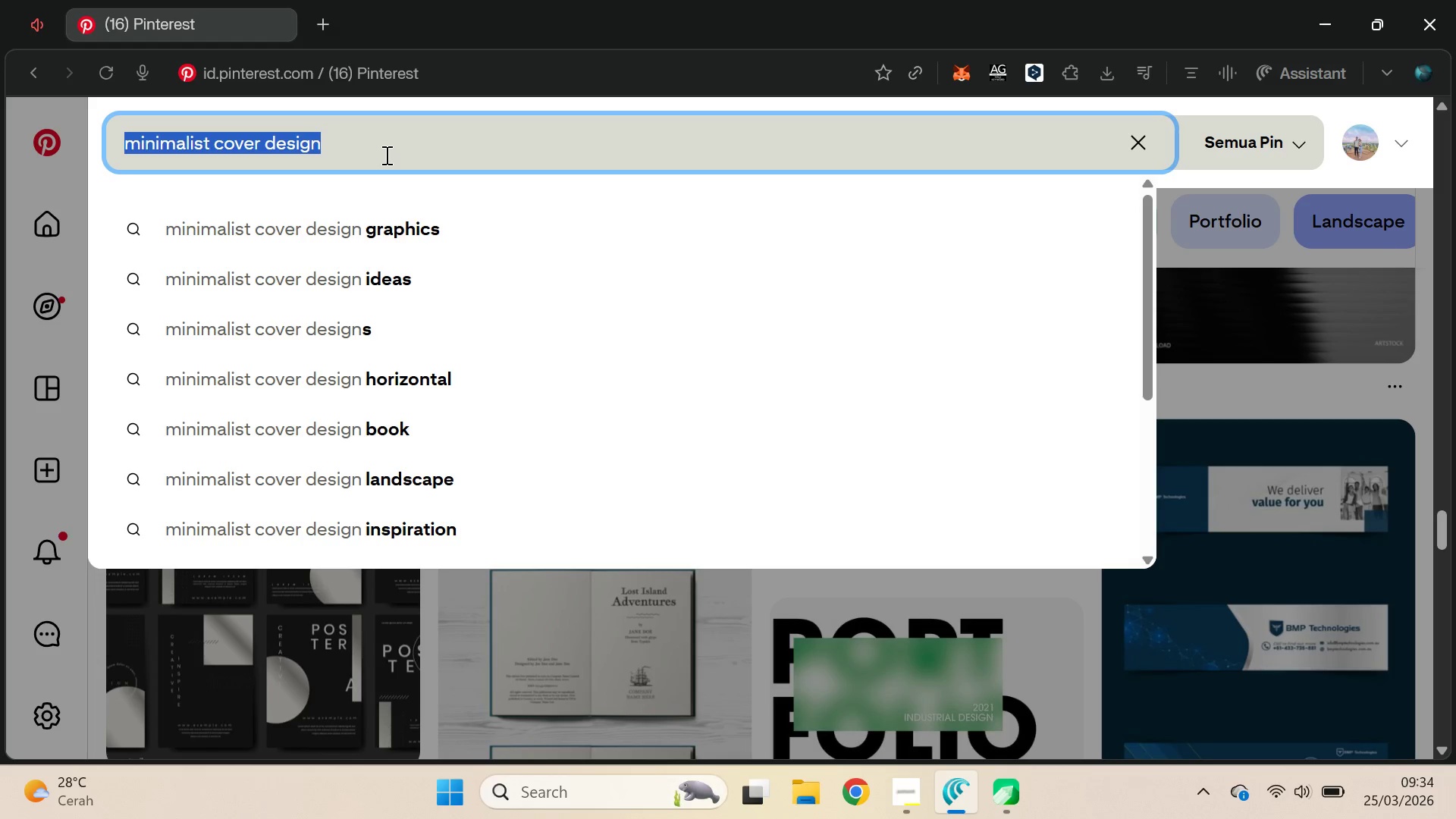 
triple_click([385, 155])
 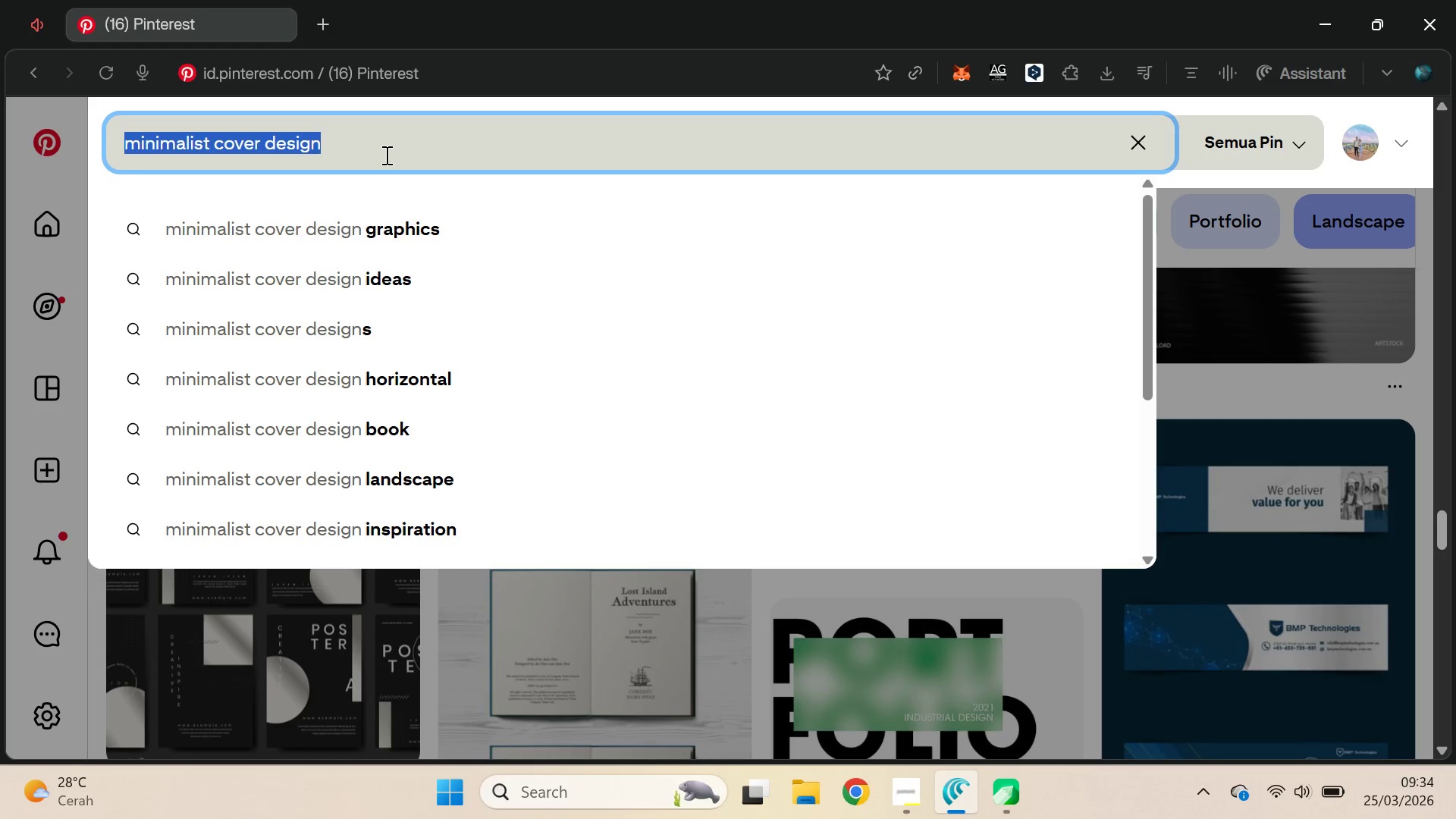 
triple_click([385, 155])
 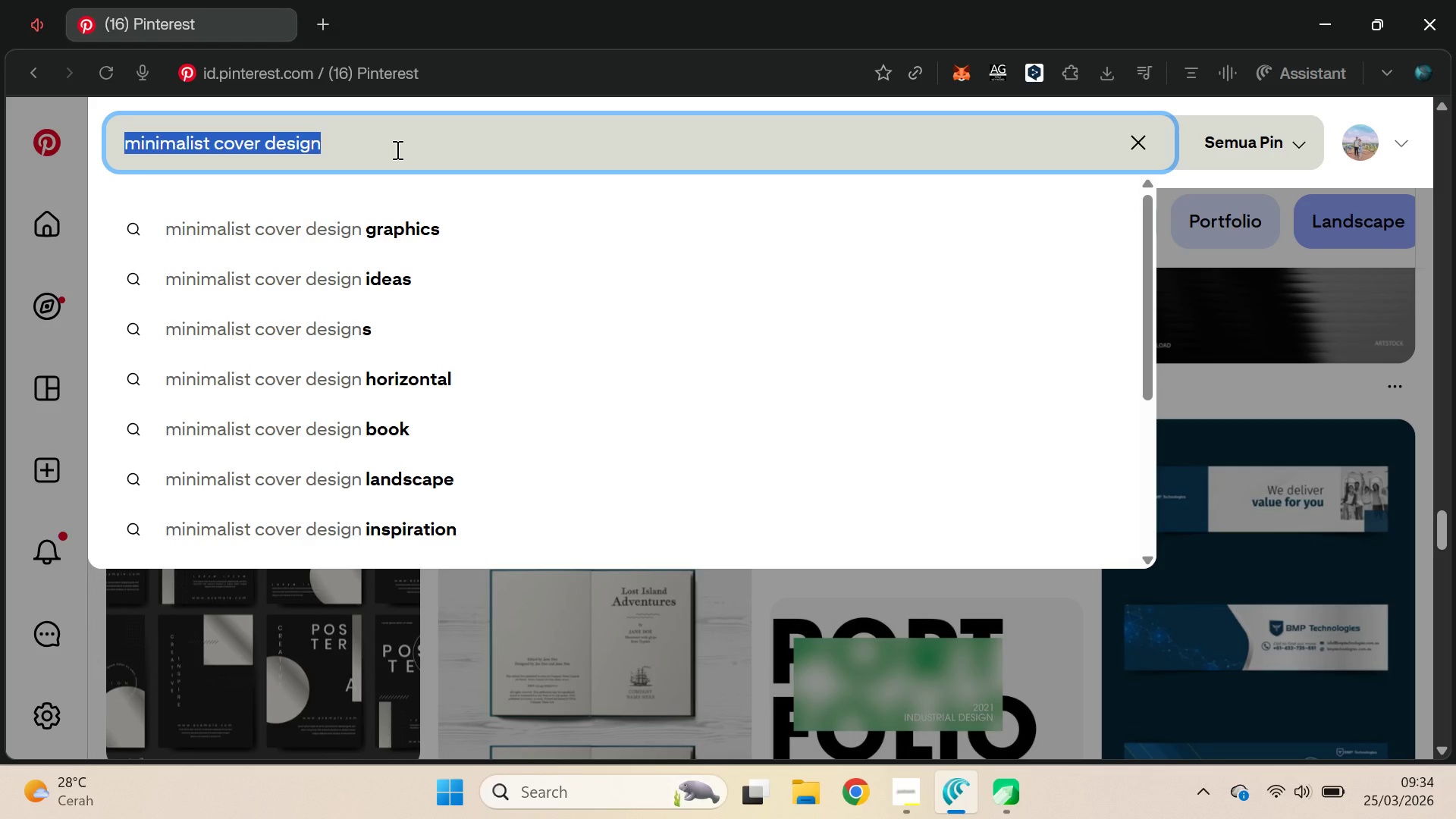 
key(Control+ControlLeft)
 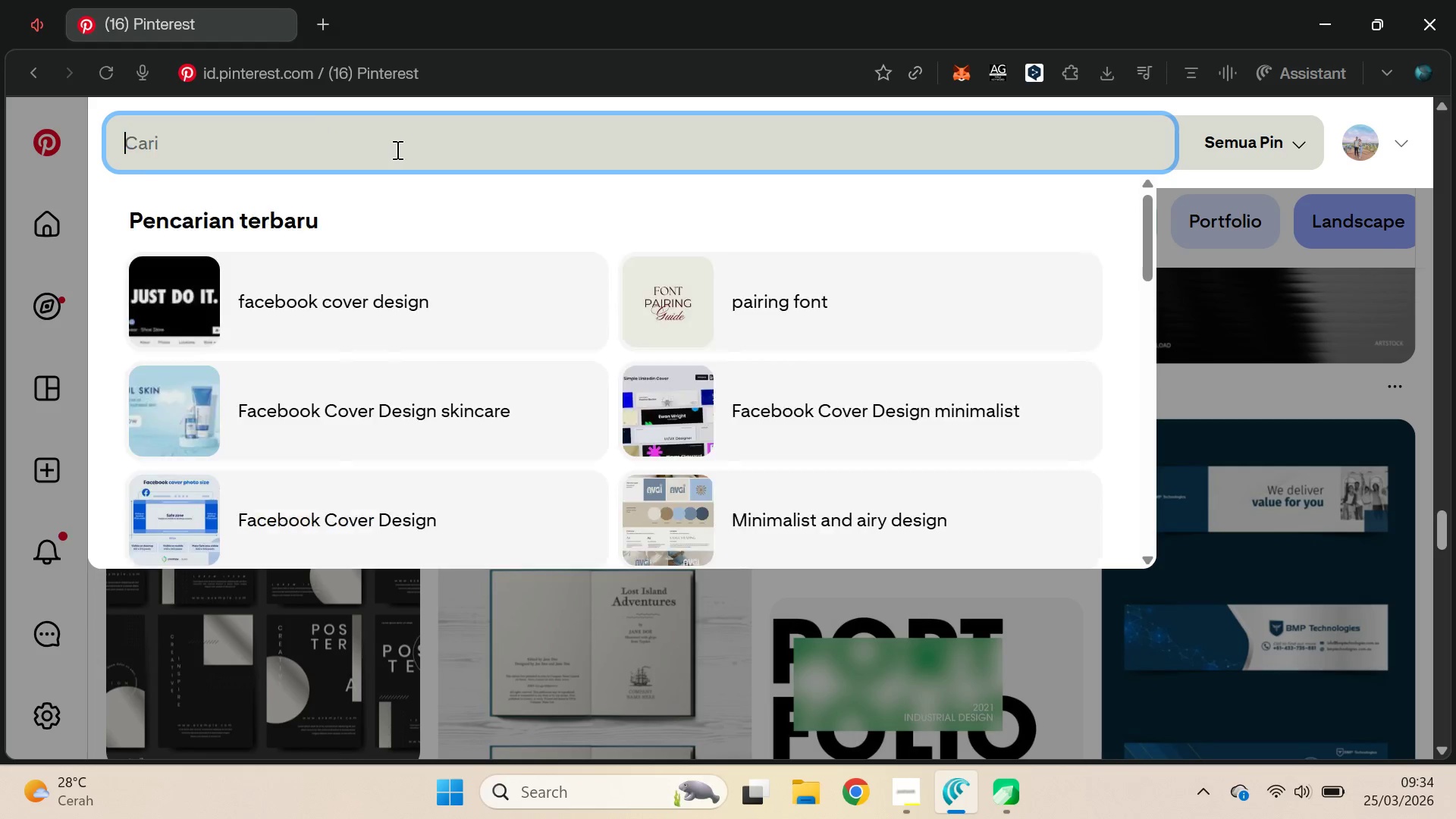 
key(Control+Backspace)
 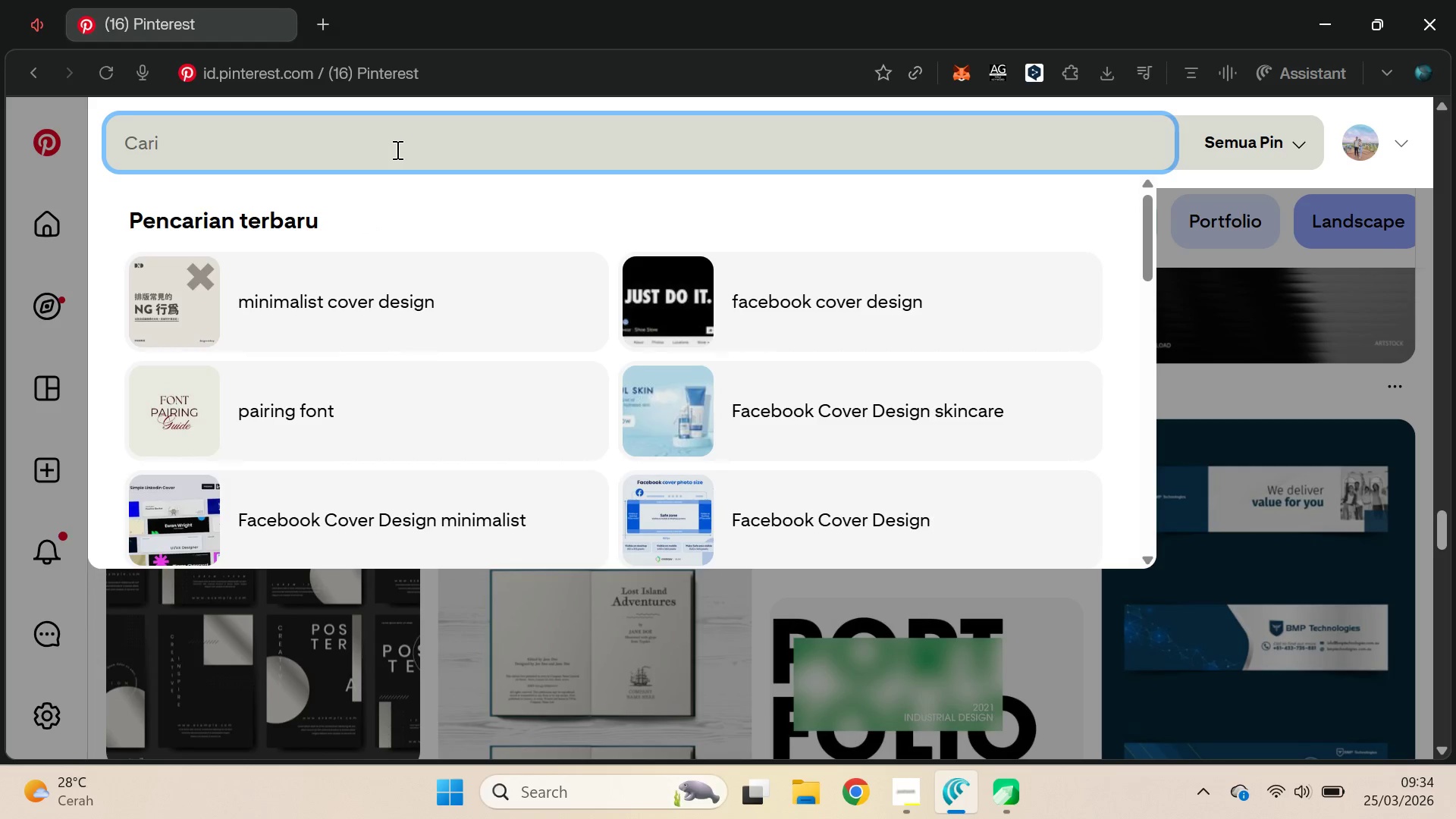 
type(skincare fave)
key(Backspace)
type(c)
key(Backspace)
type(ebook cover )
key(Backspace)
 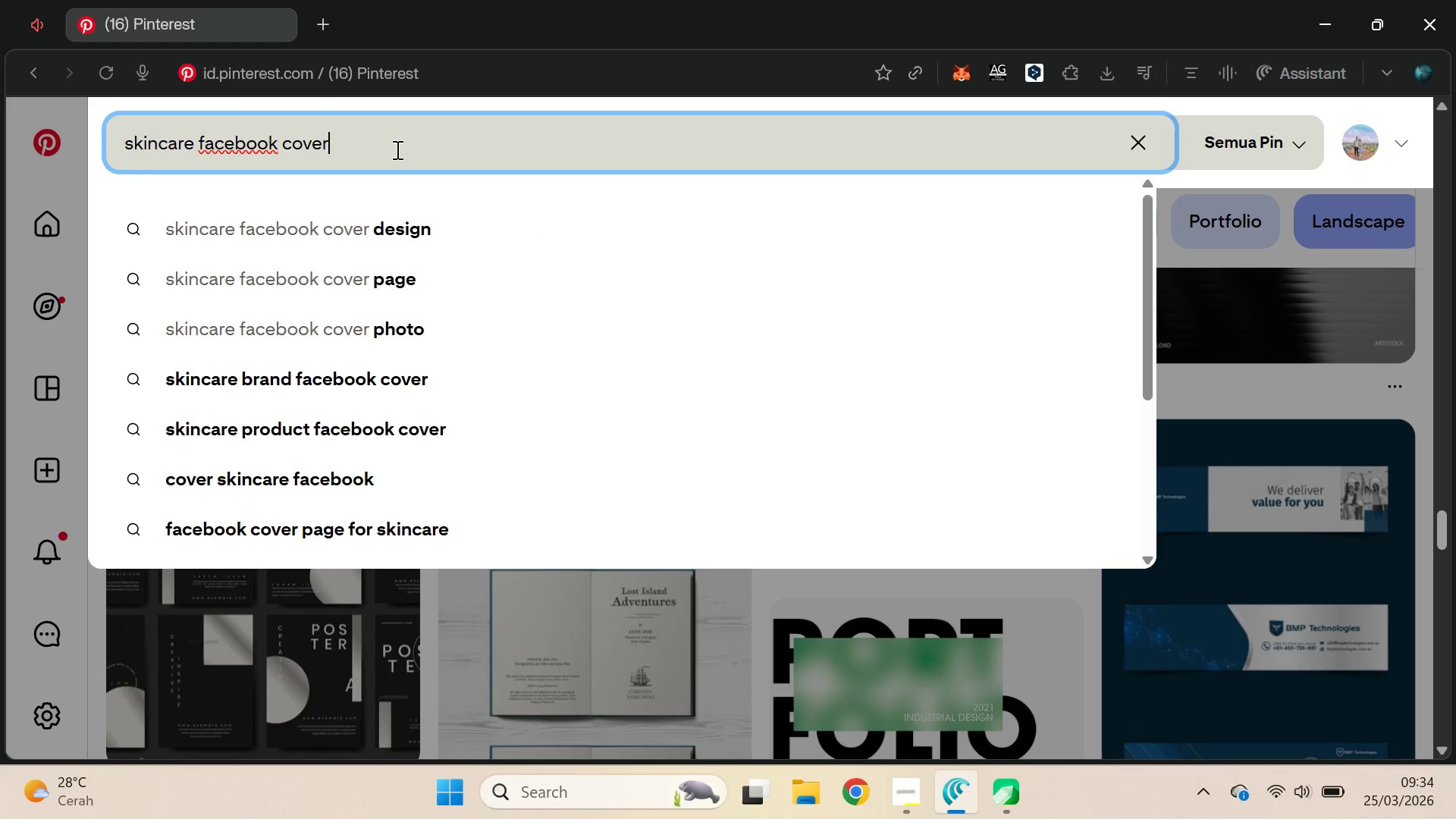 
key(ArrowDown)
 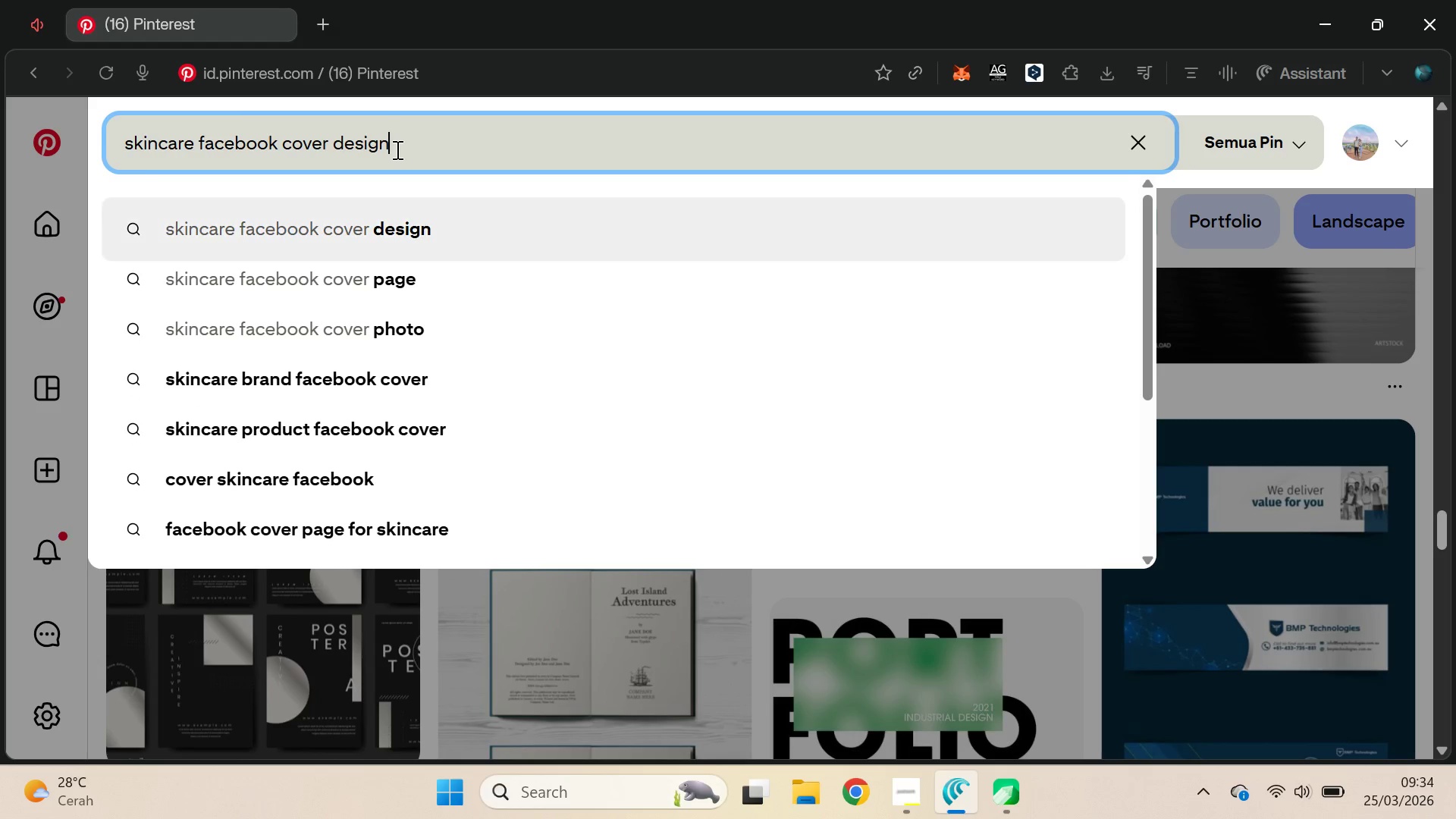 
key(Enter)
 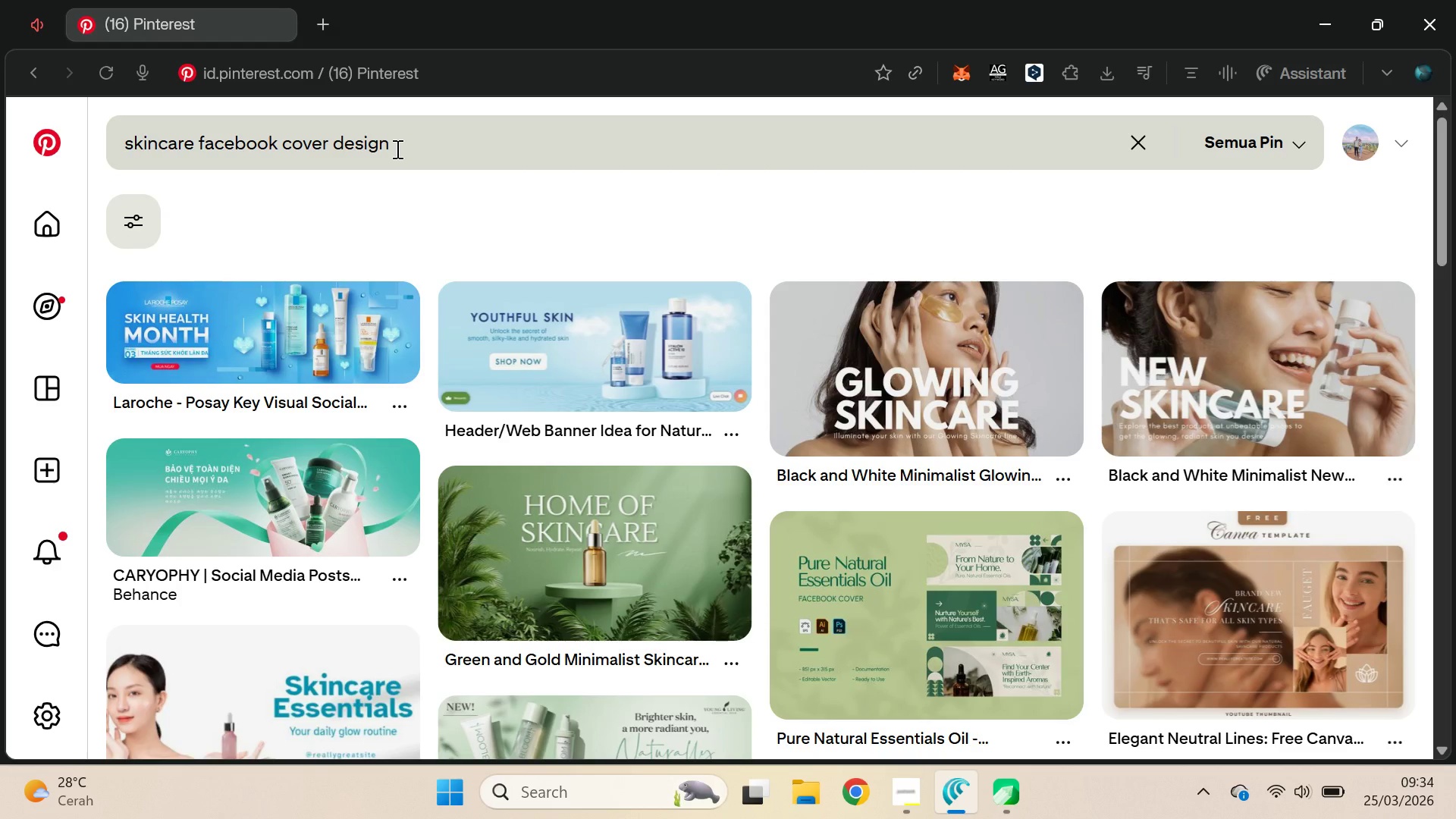 
wait(5.97)
 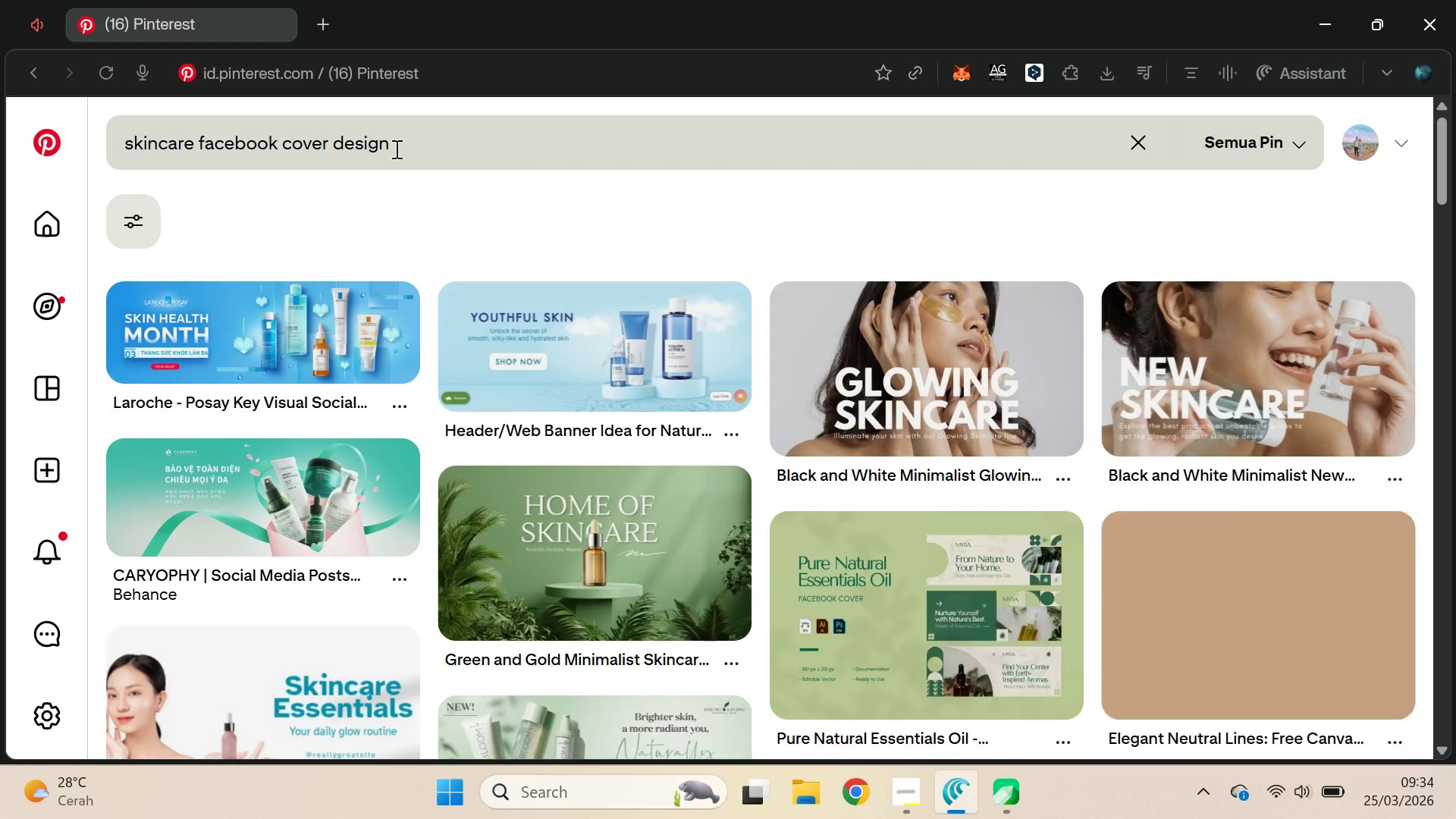 
mouse_move([1170, 312])
 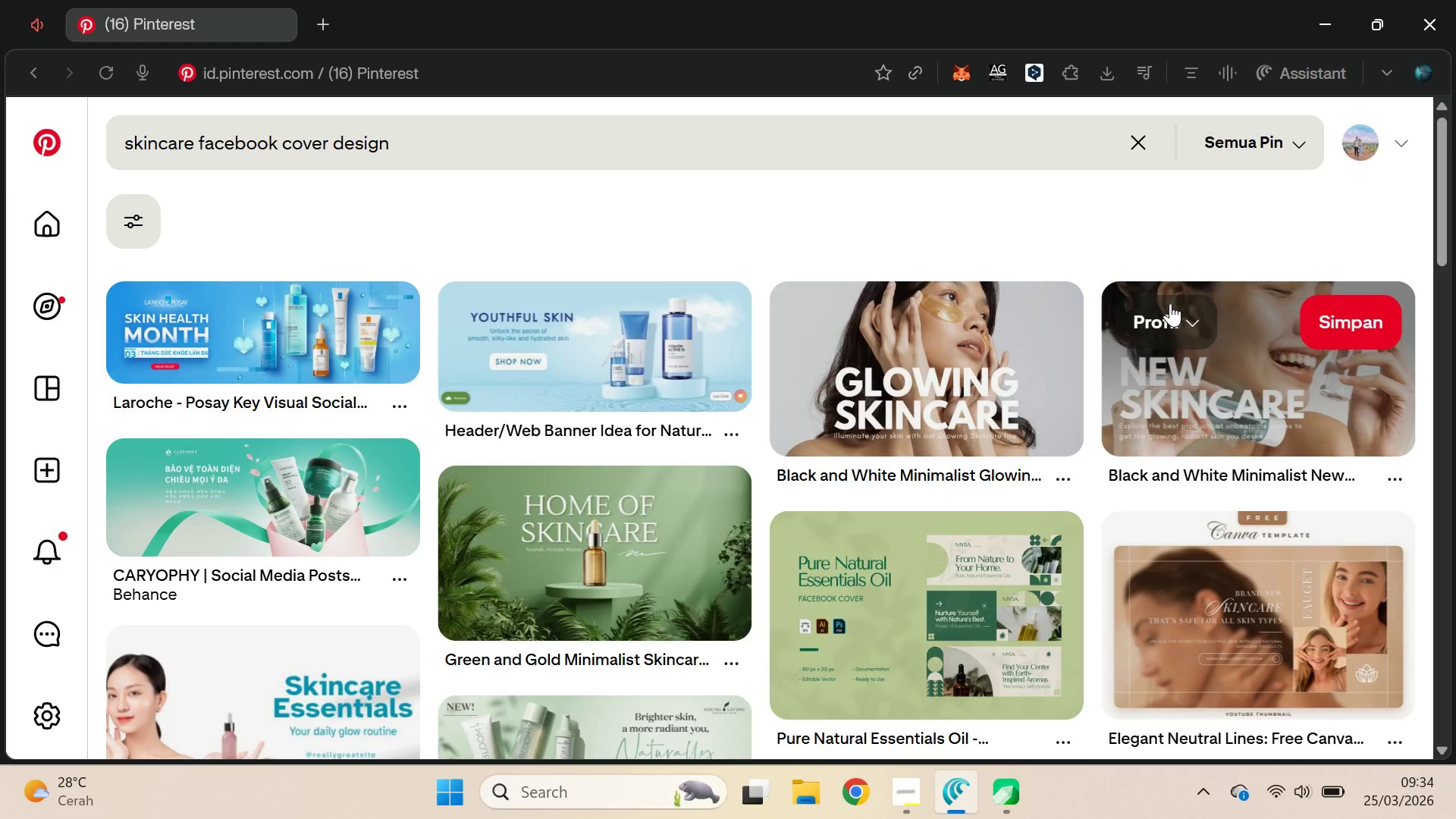 
key(Alt+Tab)
 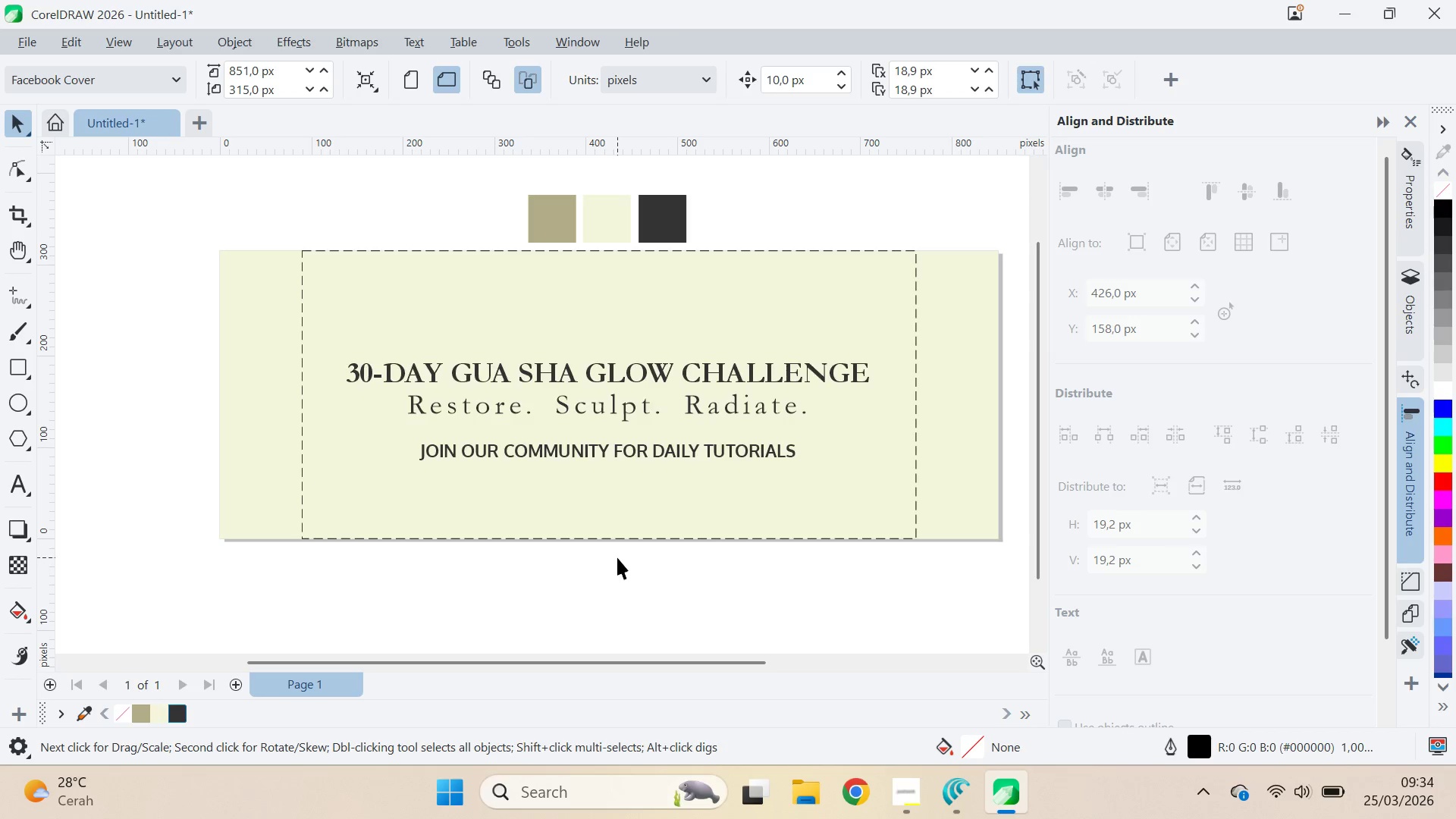 
key(Alt+AltLeft)
 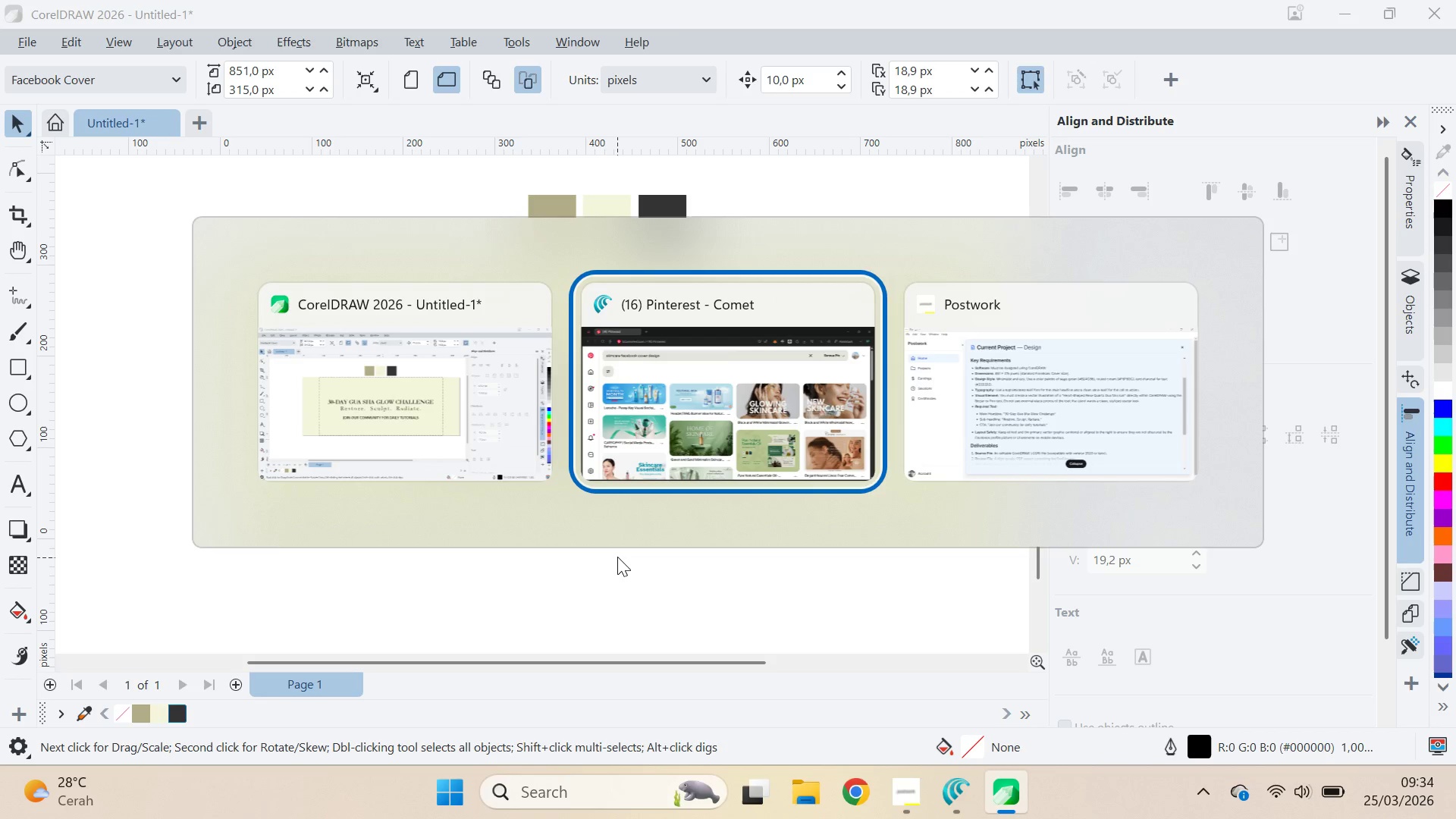 
key(Alt+Tab)
 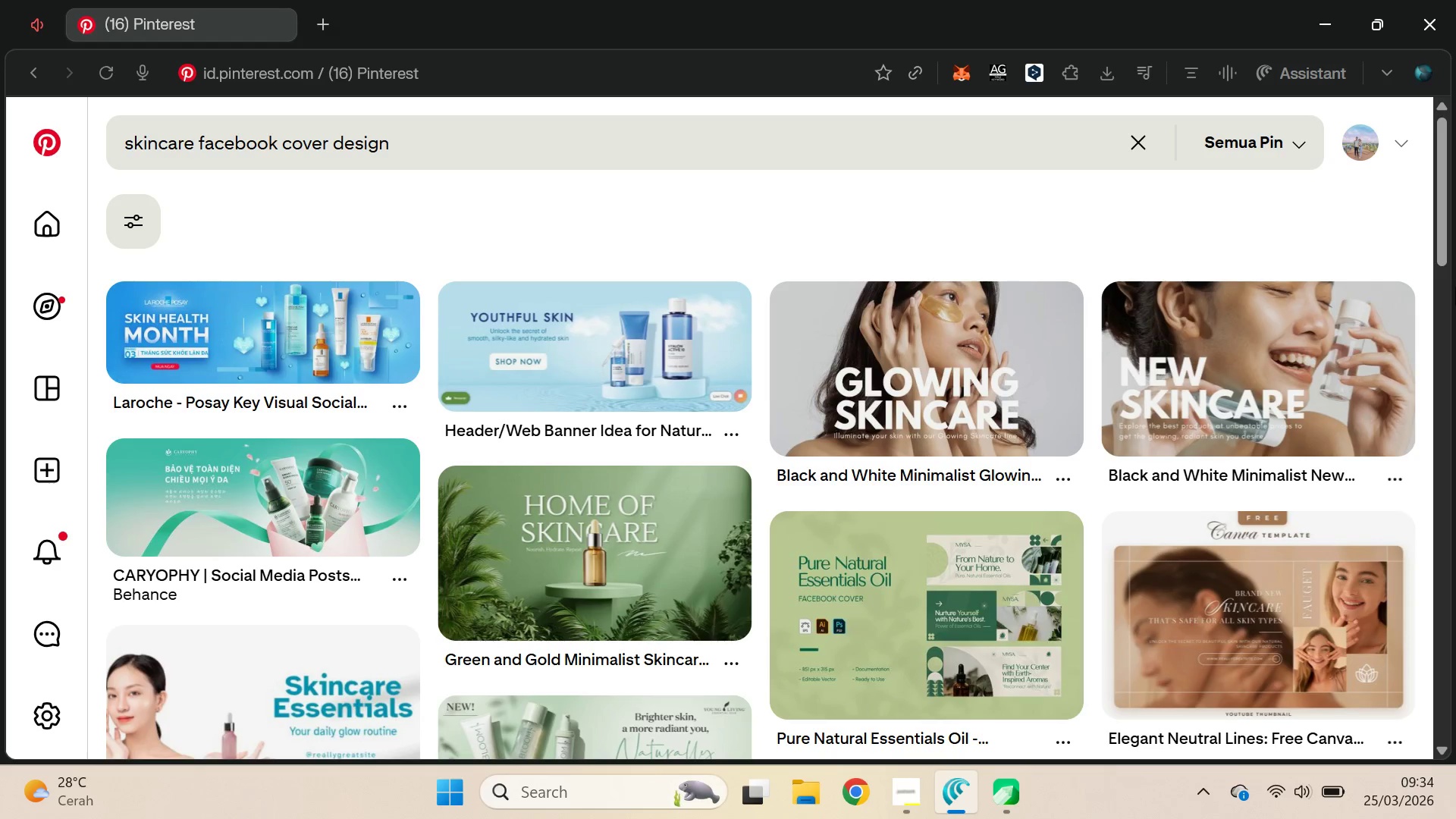 
left_click_drag(start_coordinate=[1444, 196], to_coordinate=[1439, 478])
 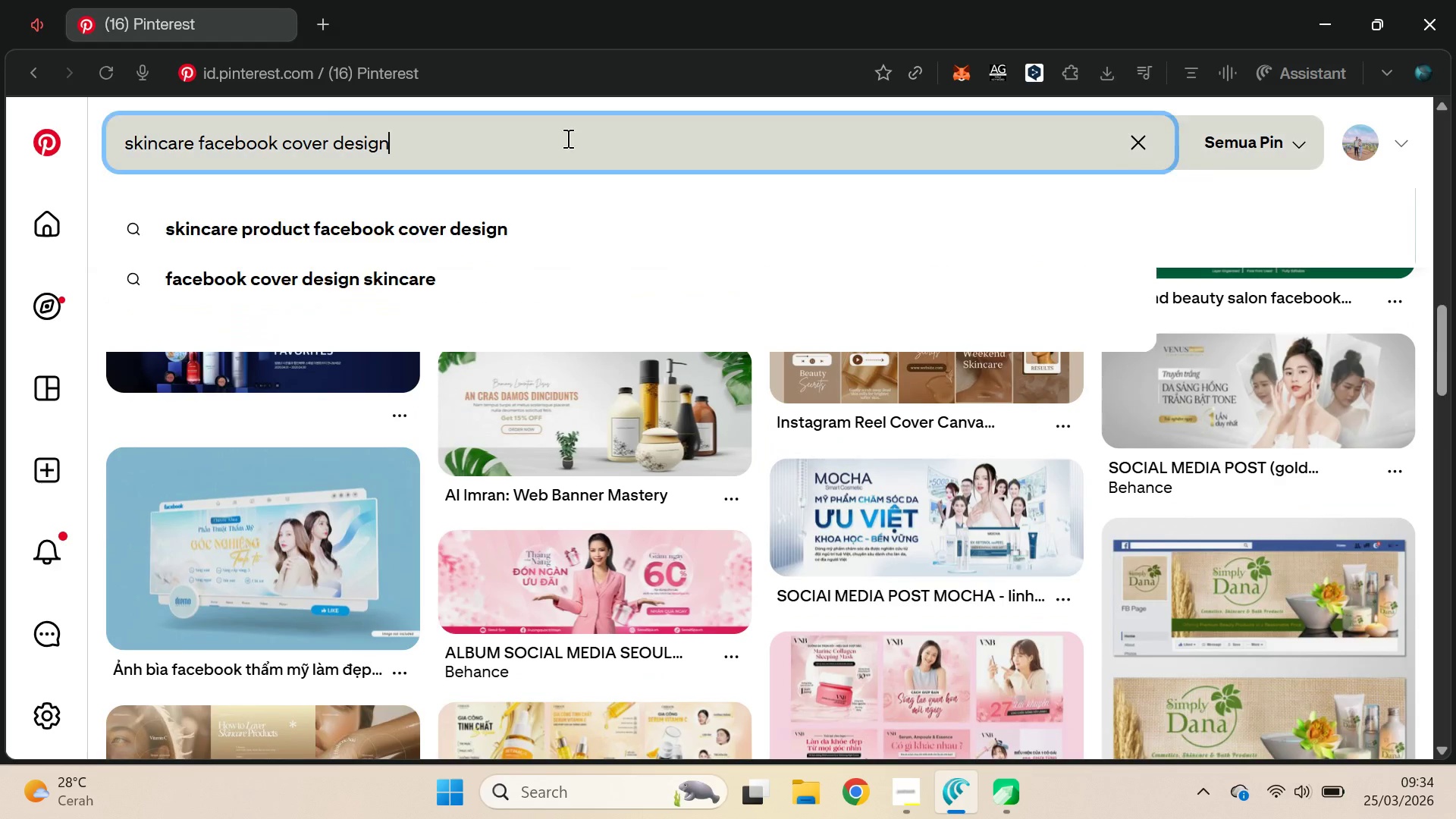 
double_click([566, 137])
 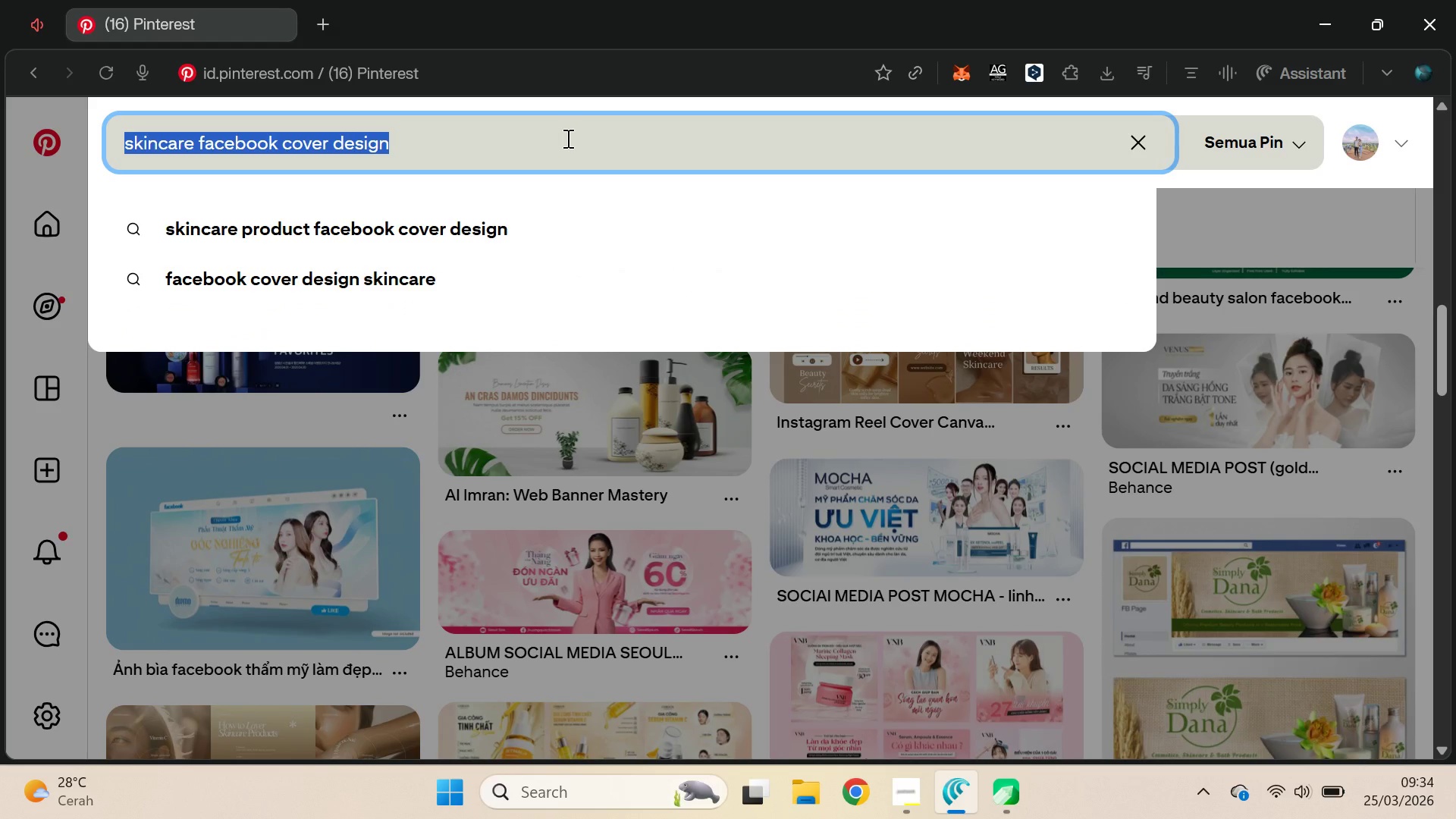 
type(30 DA)
key(Backspace)
type(ay )
 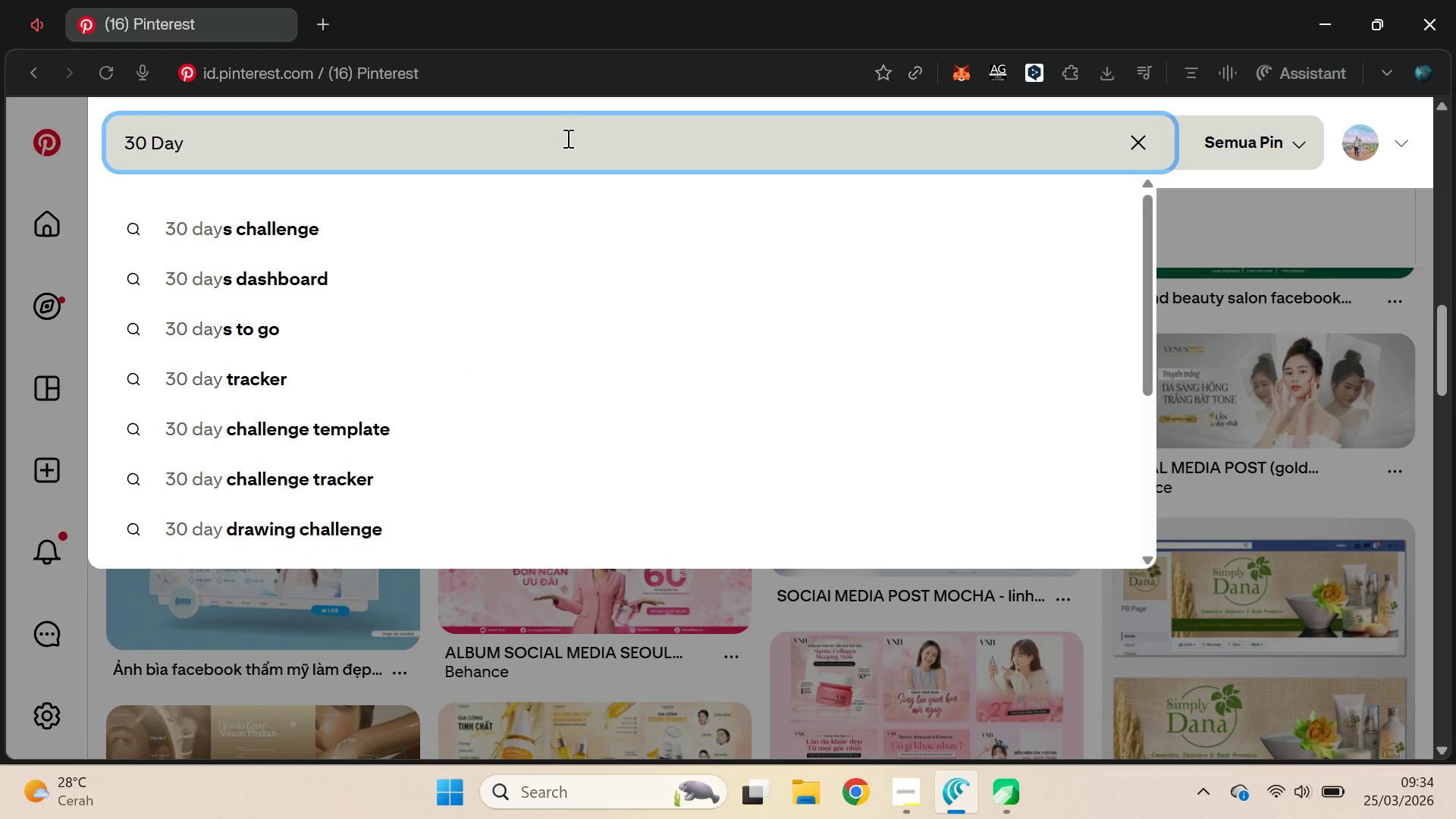 
key(ArrowDown)
 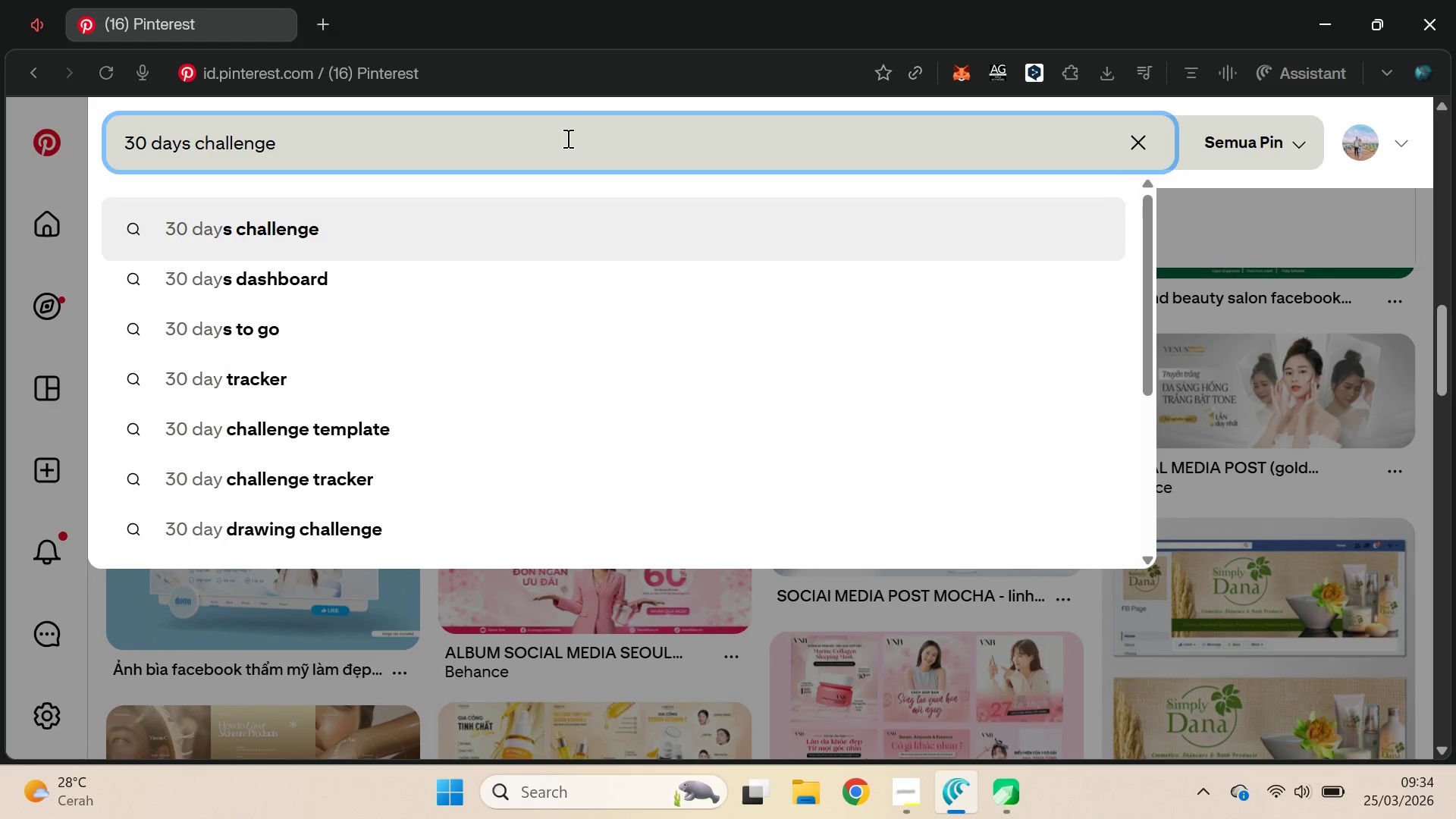 
type( design )
 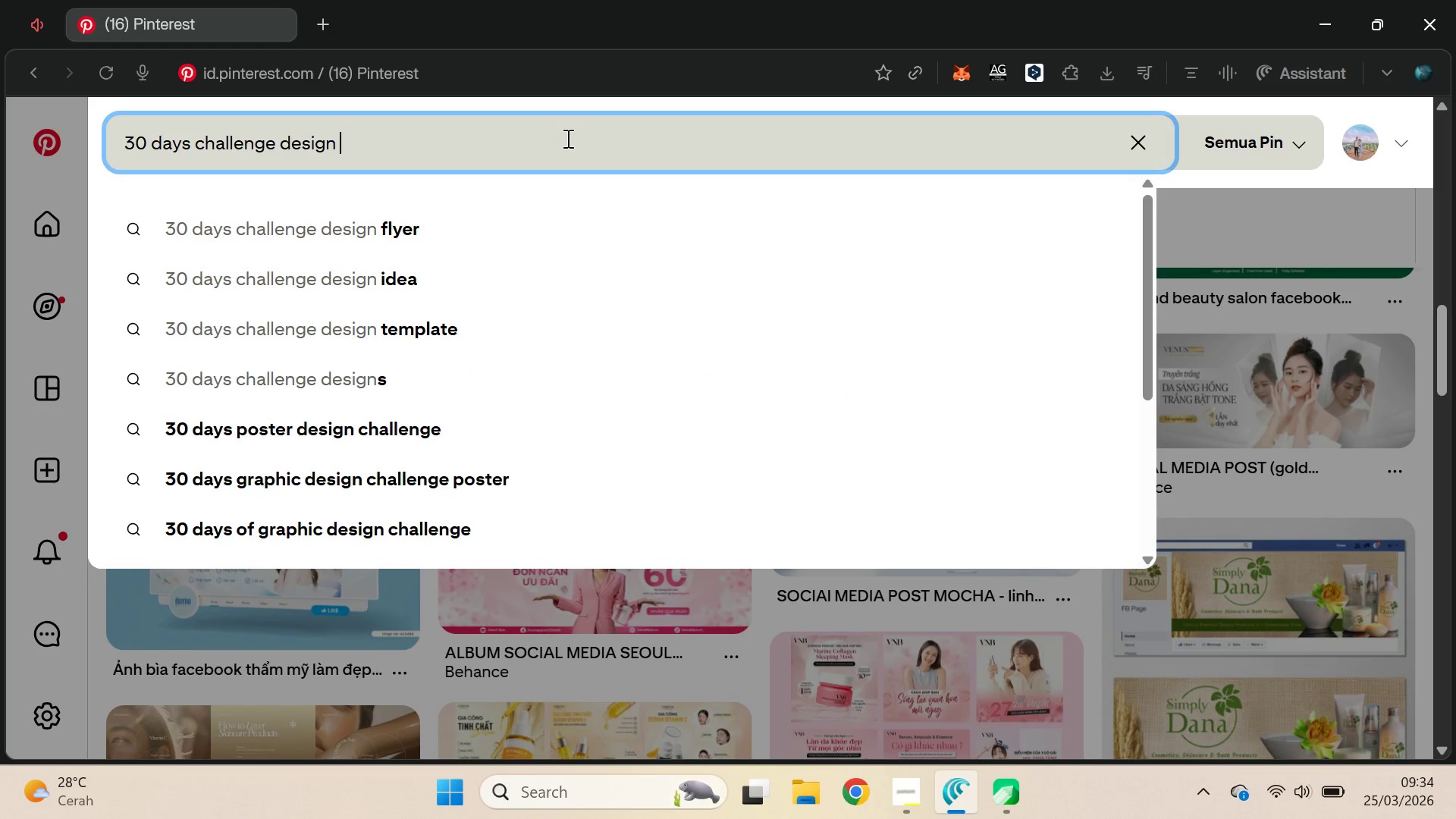 
key(Enter)
 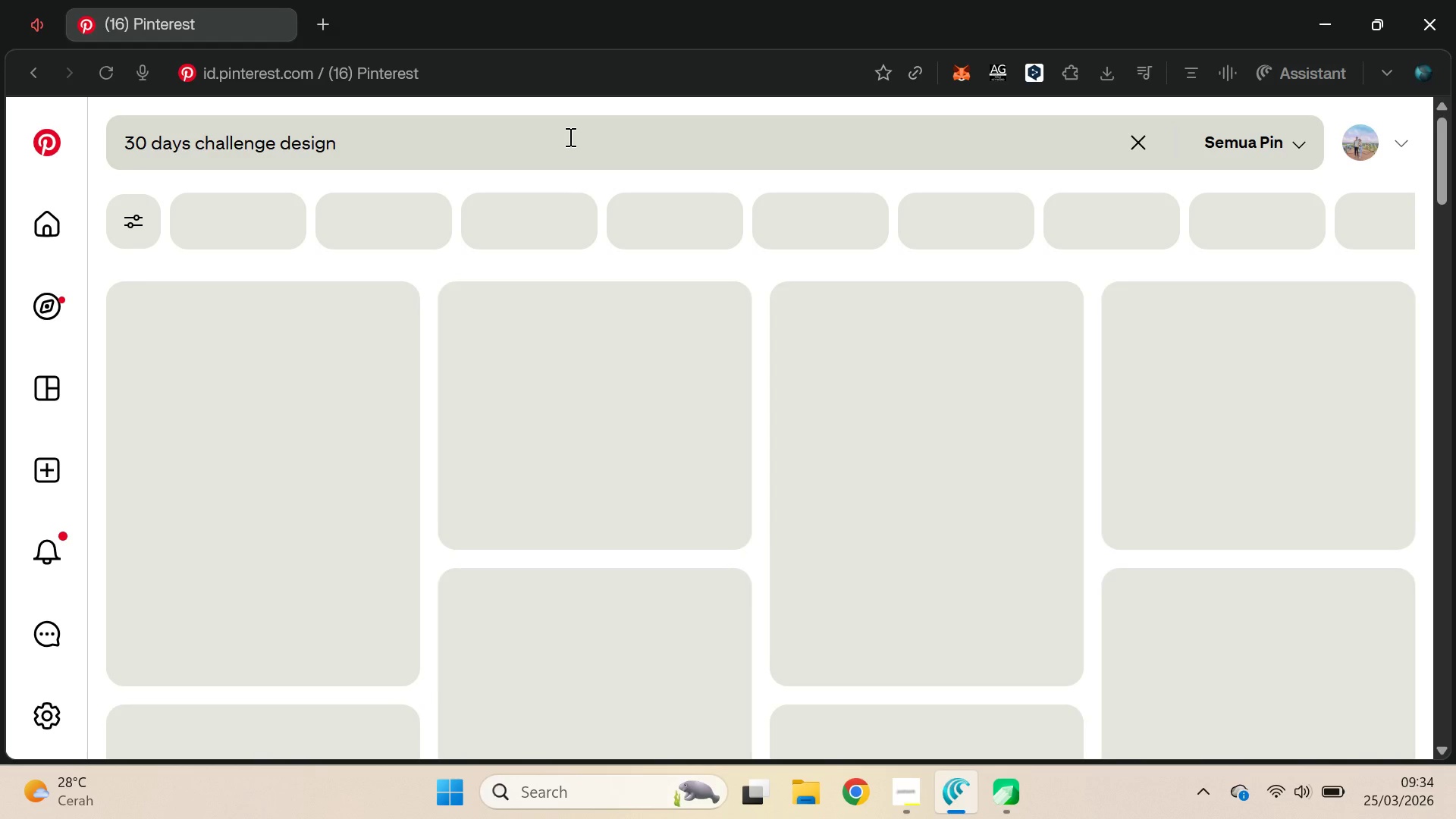 
wait(5.39)
 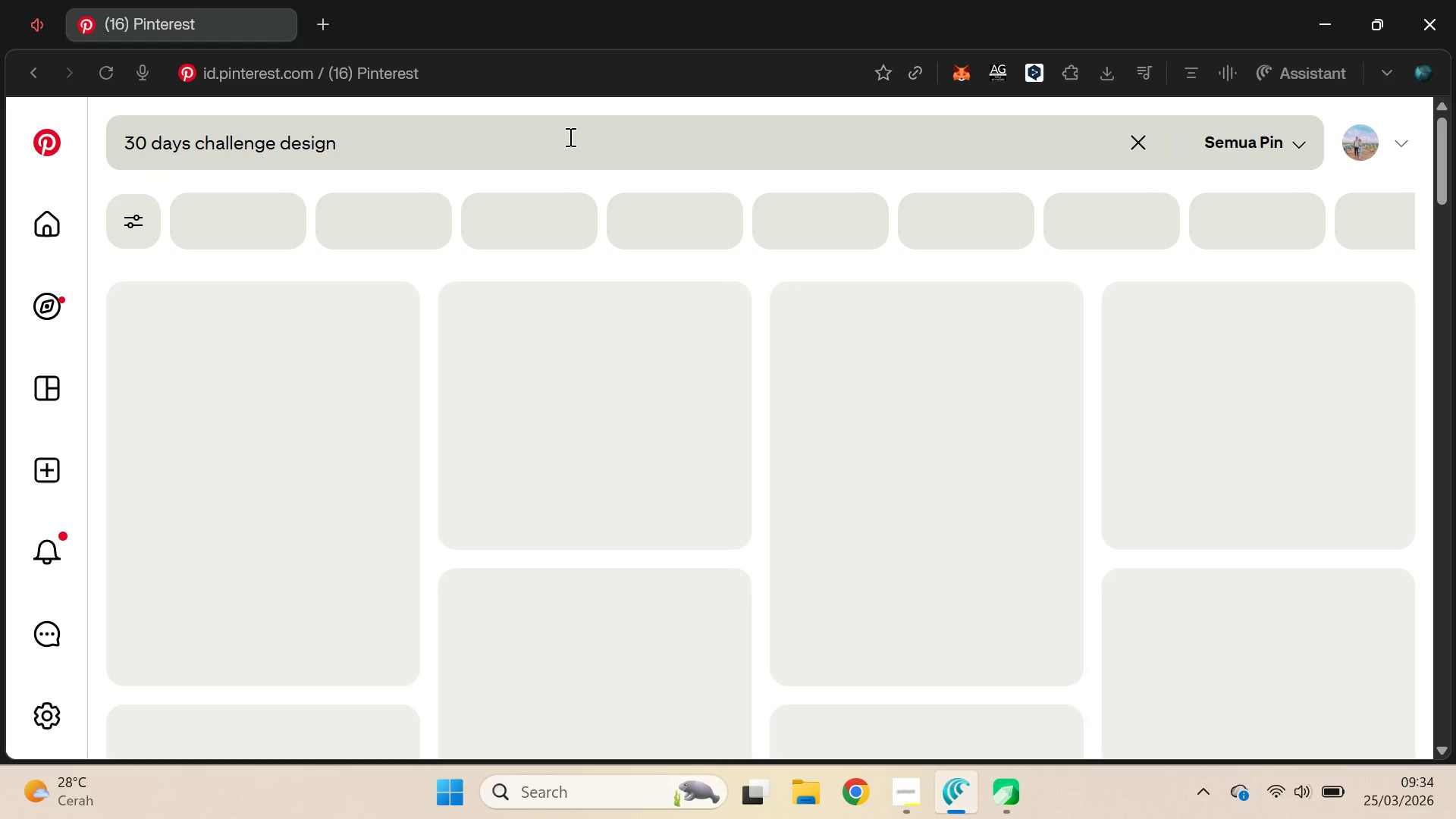 
double_click([570, 136])
 